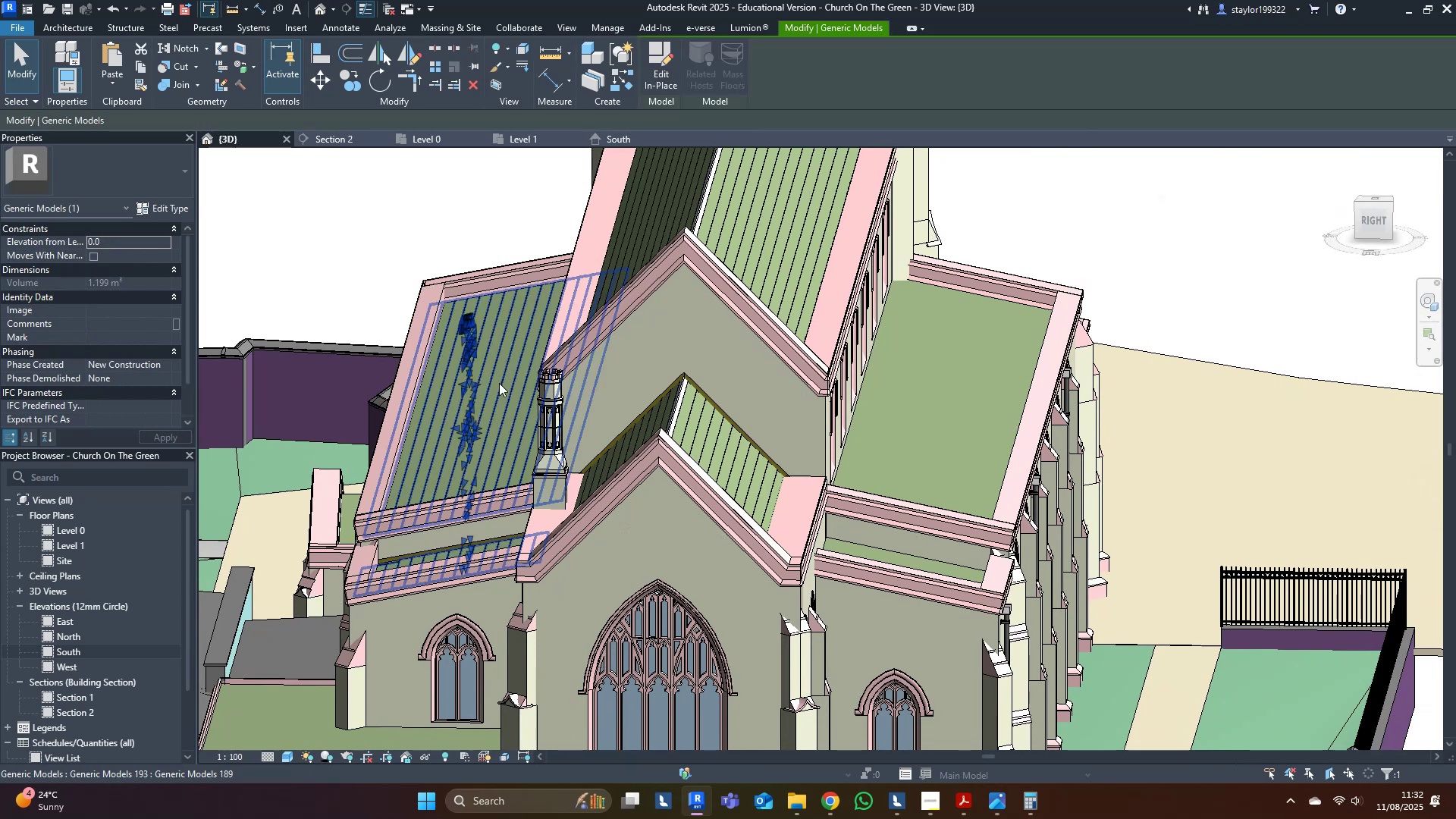 
hold_key(key=ControlLeft, duration=0.46)
left_click([945, 398])
 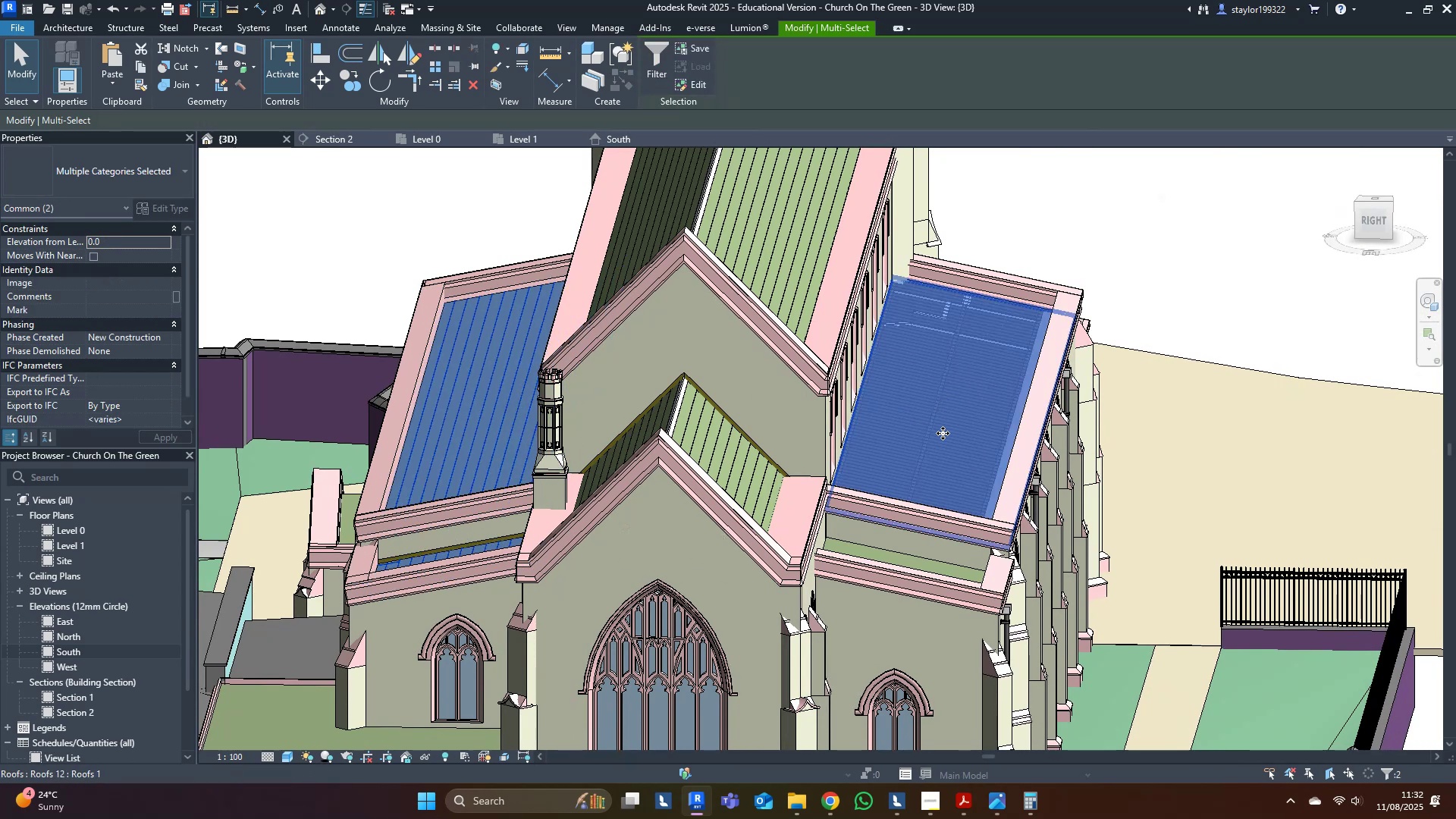 
hold_key(key=ShiftLeft, duration=0.44)
 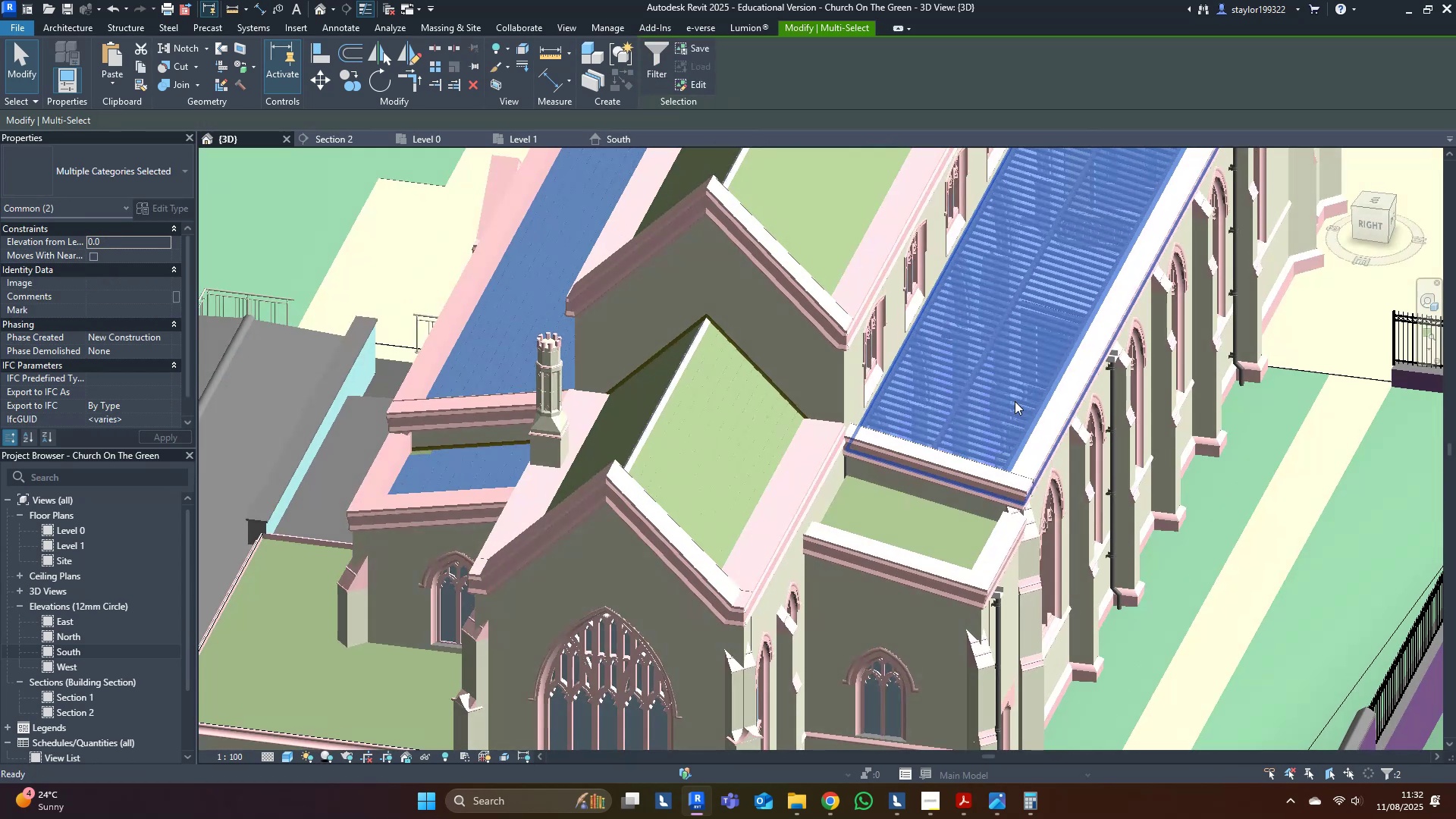 
scroll: coordinate [919, 498], scroll_direction: up, amount: 4.0
 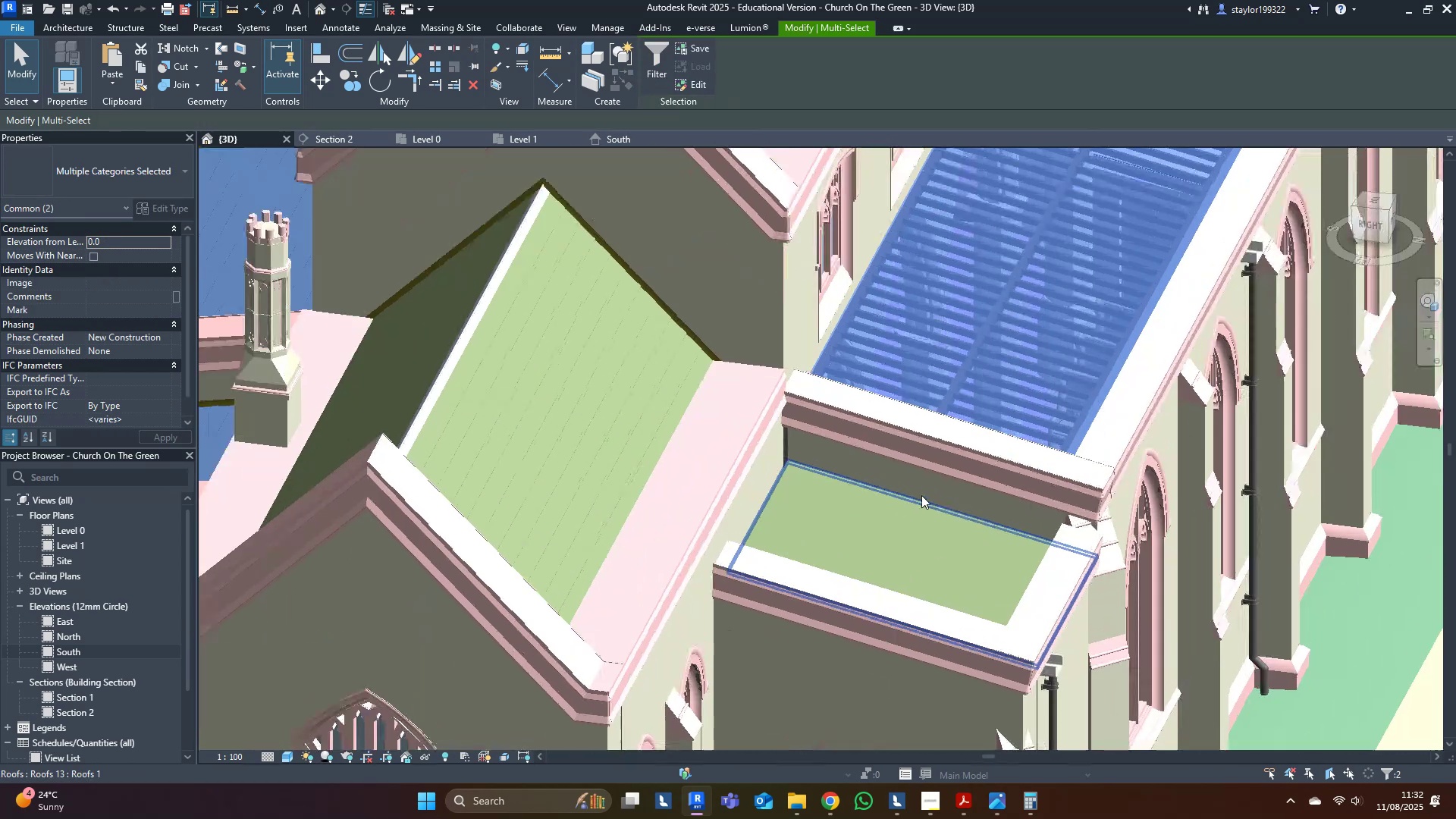 
hold_key(key=ControlLeft, duration=0.68)
left_click([858, 526])
 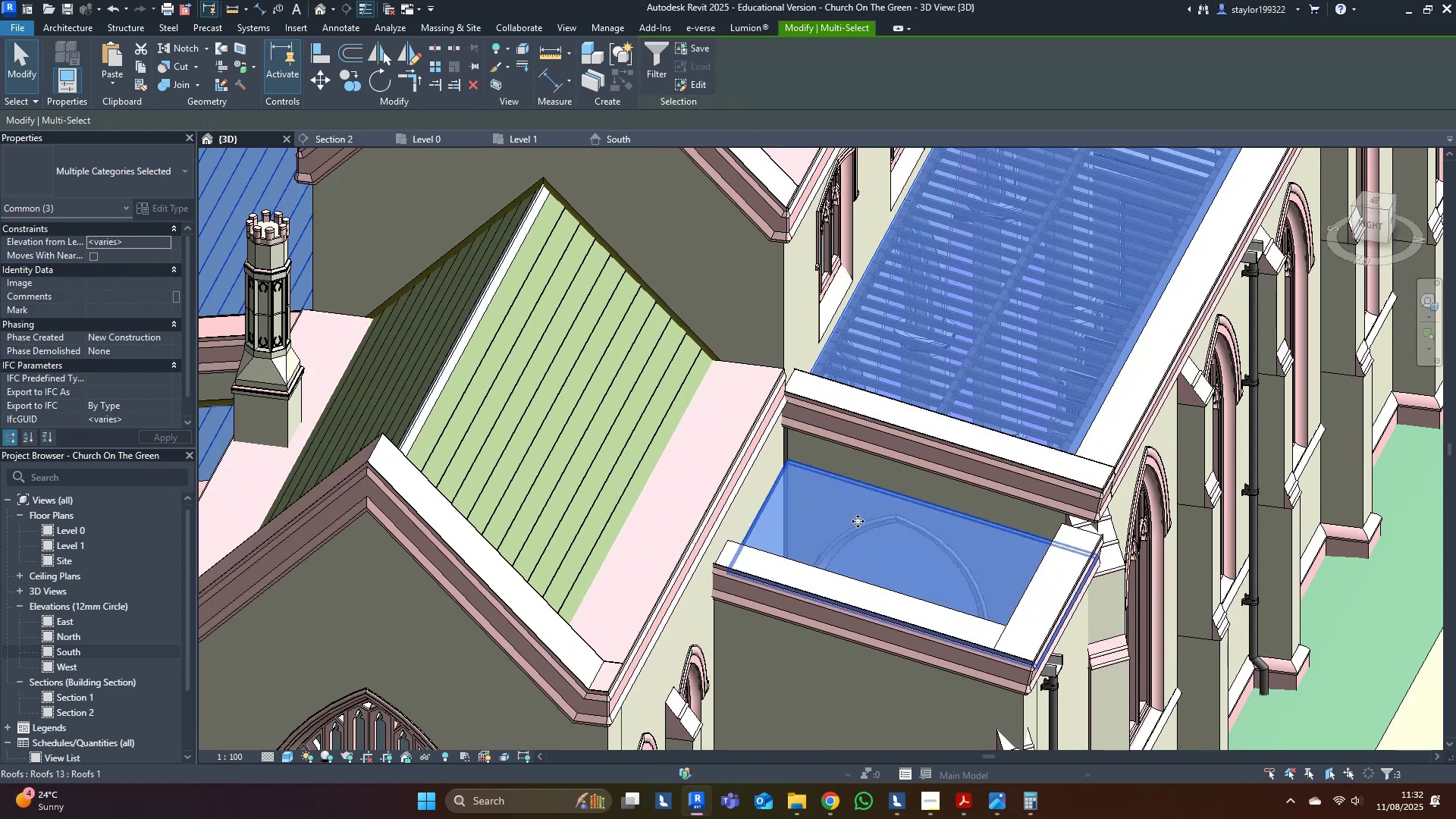 
hold_key(key=ShiftLeft, duration=0.42)
 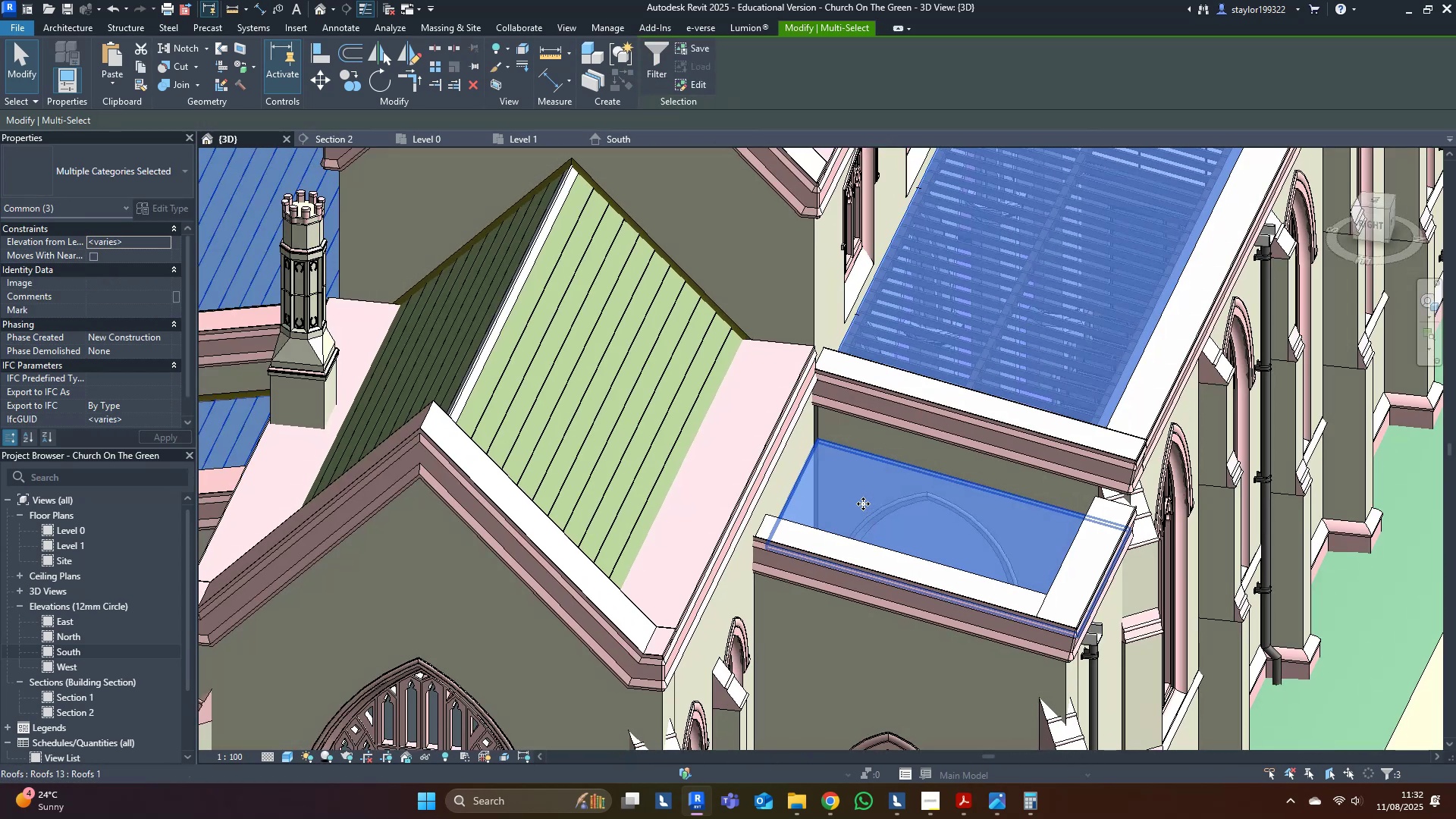 
type(hi)
 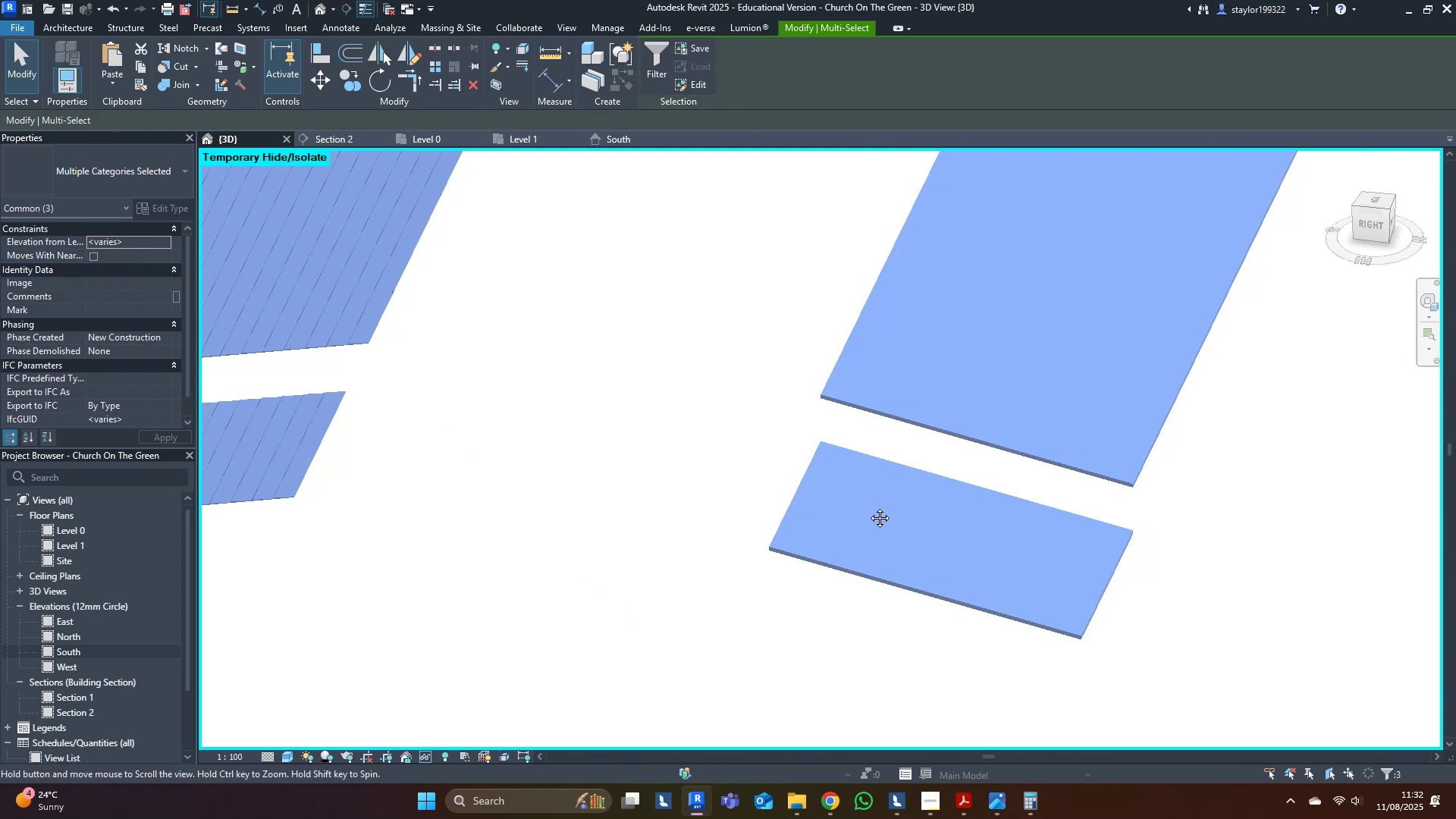 
scroll: coordinate [936, 521], scroll_direction: down, amount: 3.0
 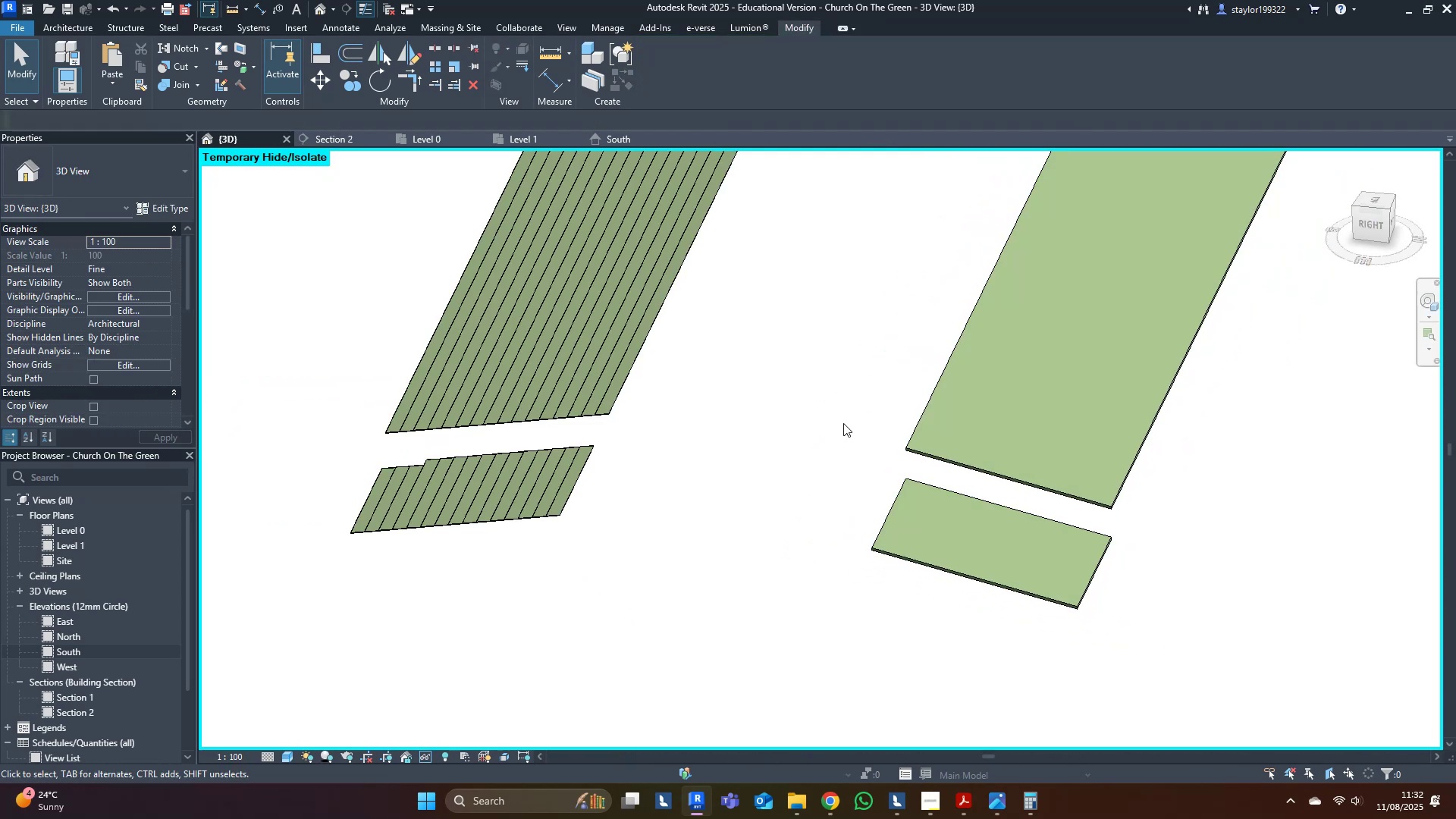 
double_click([631, 347])
 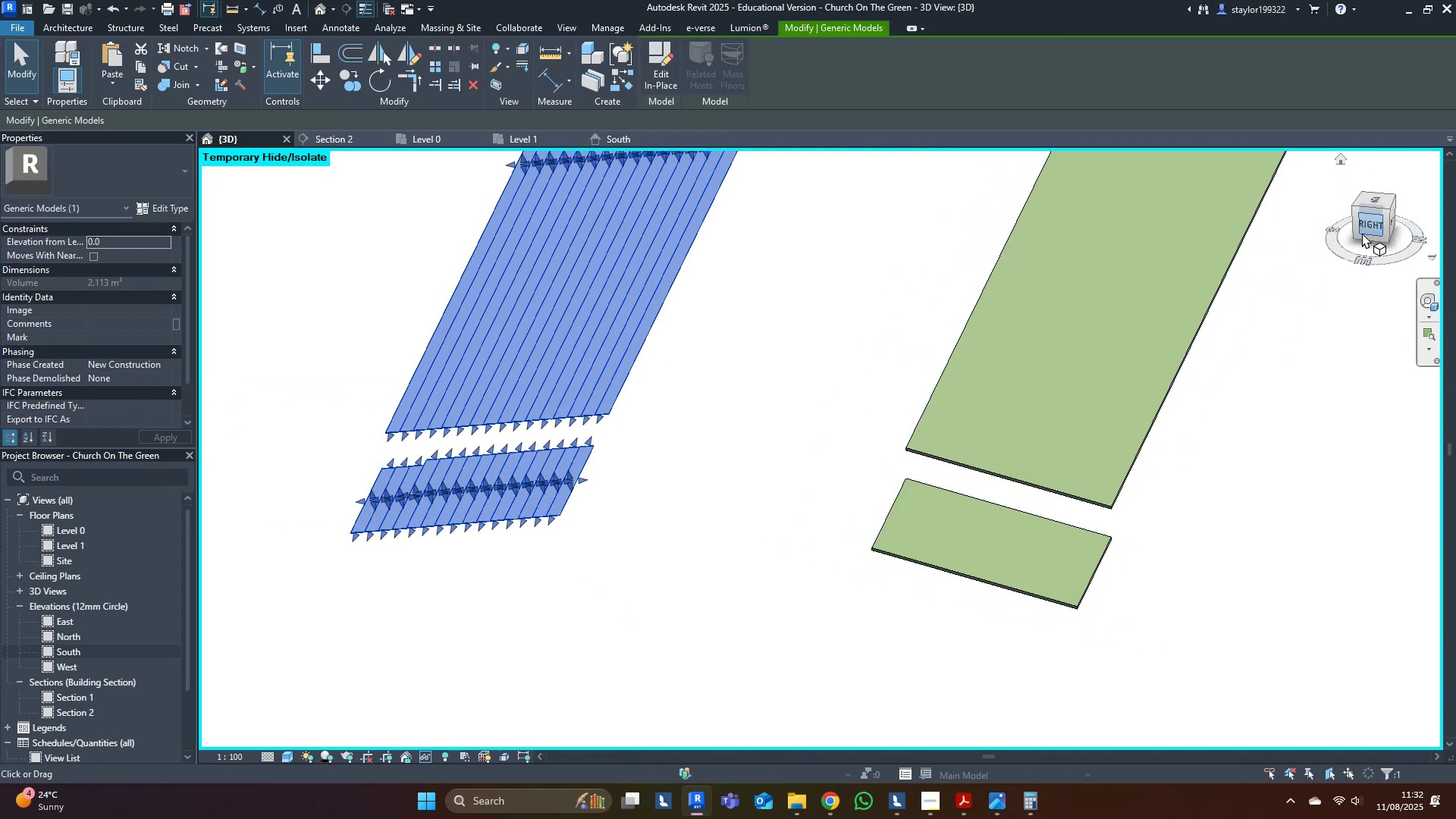 
left_click([1366, 221])
 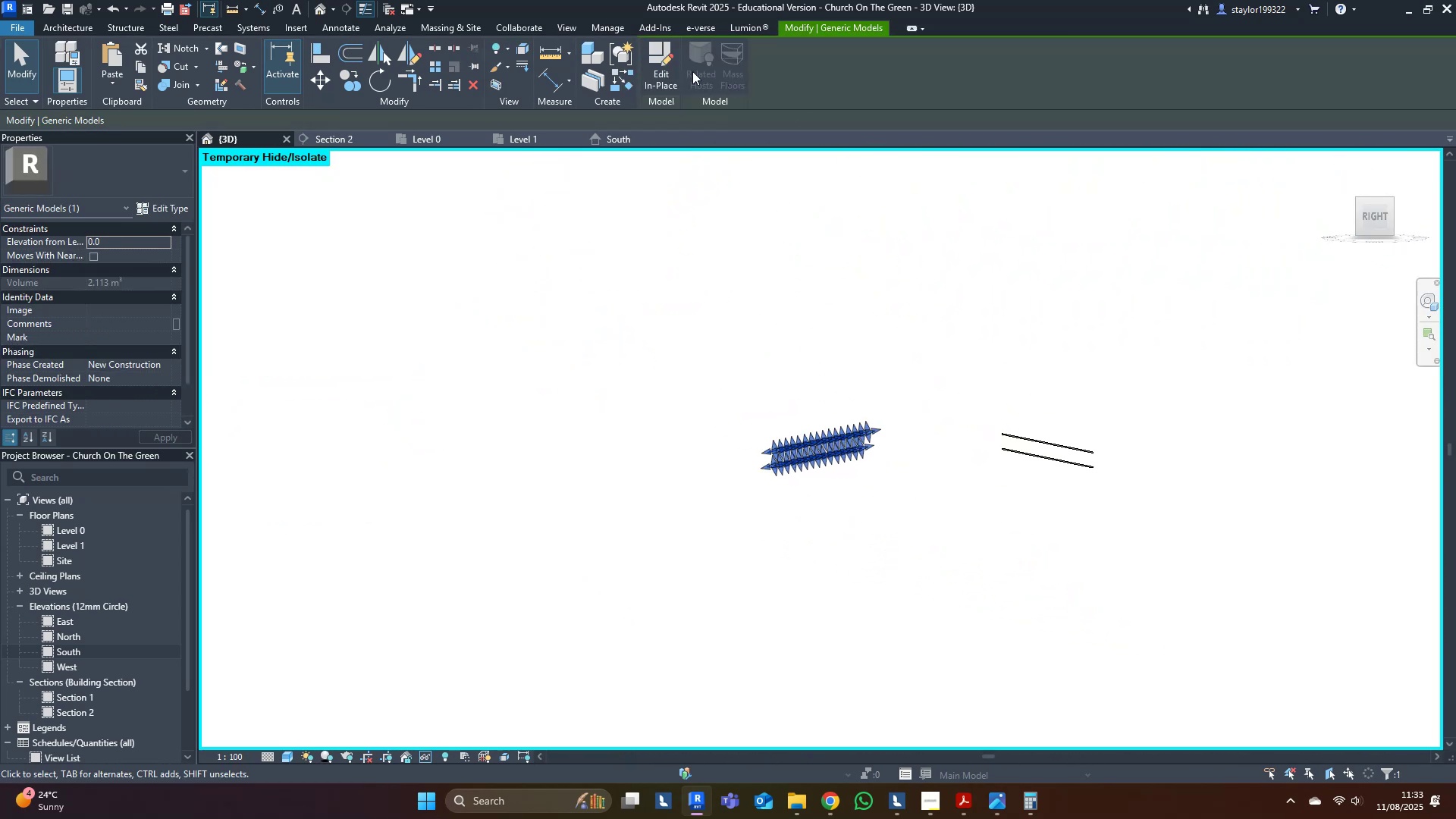 
double_click([912, 271])
 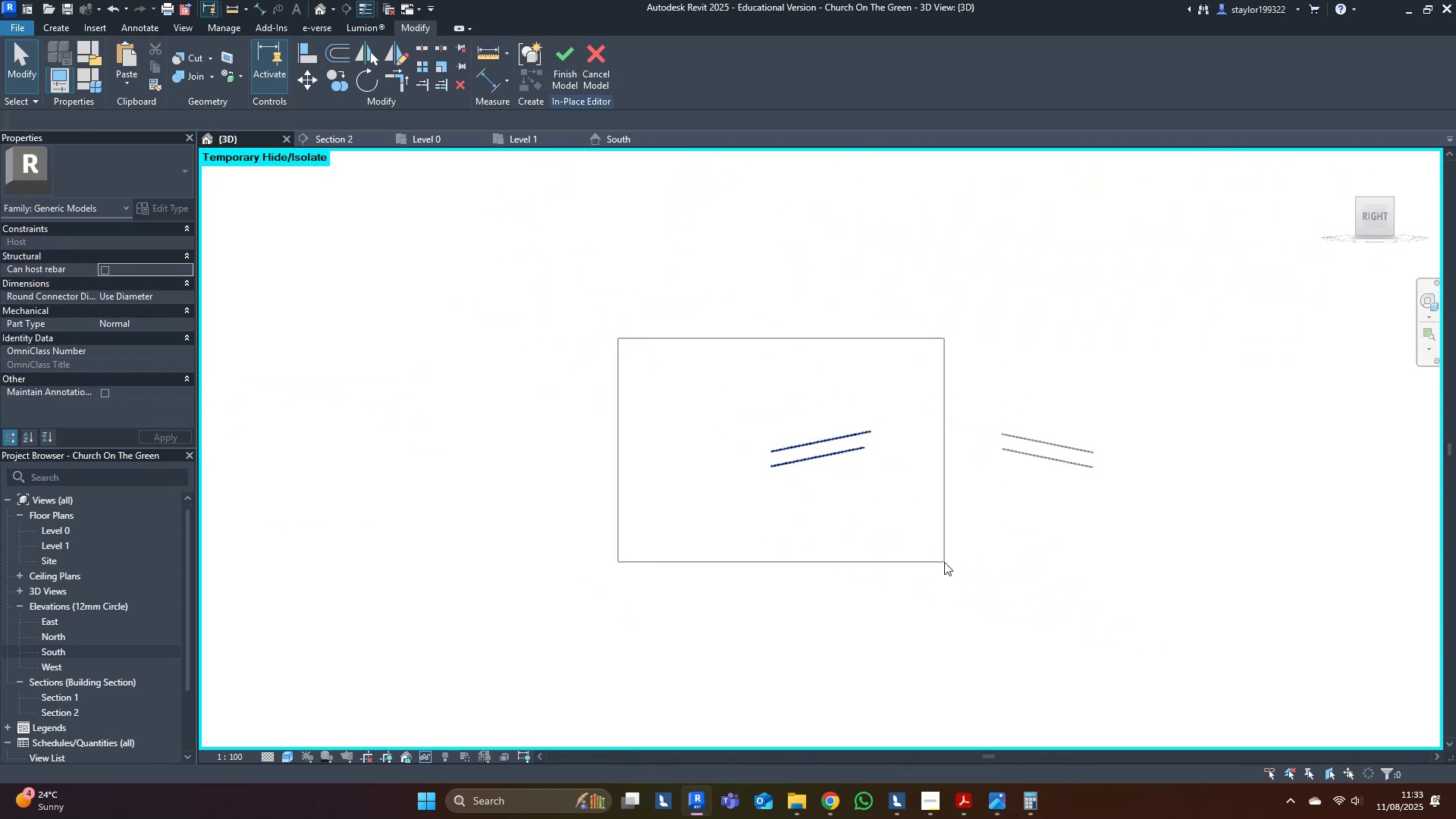 
middle_click([952, 546])
 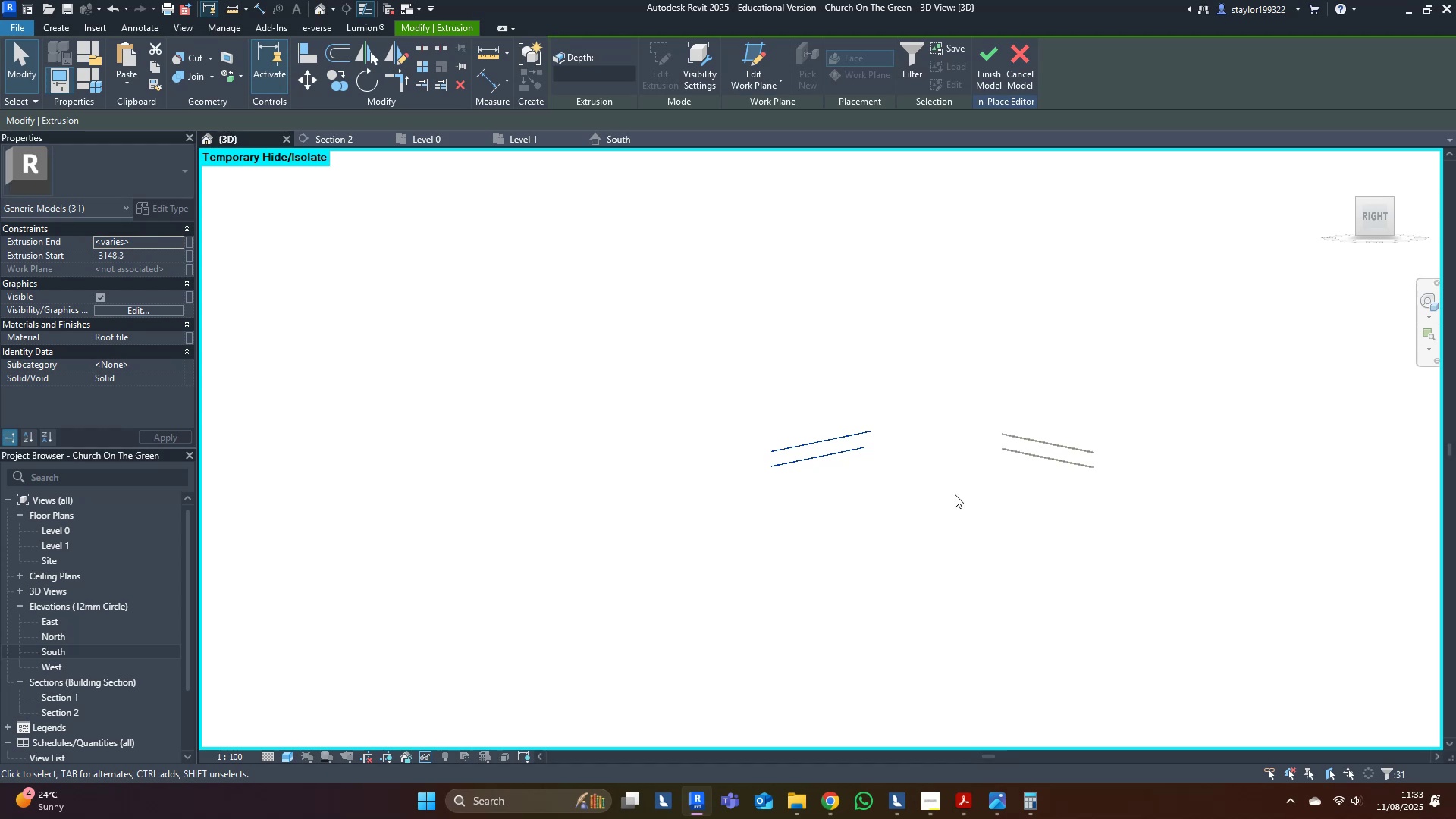 
scroll: coordinate [960, 479], scroll_direction: up, amount: 4.0
 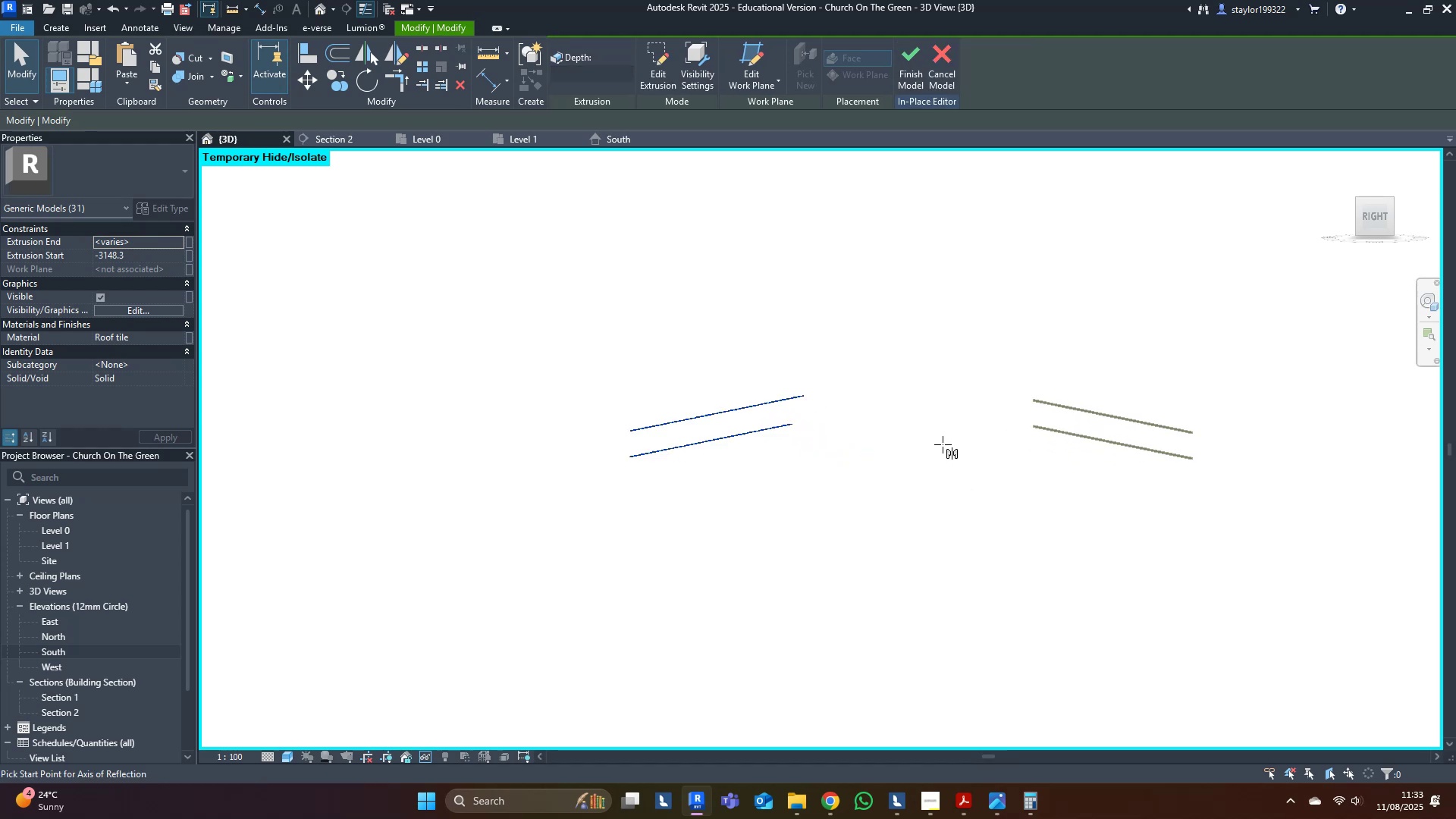 
middle_click([960, 480])
 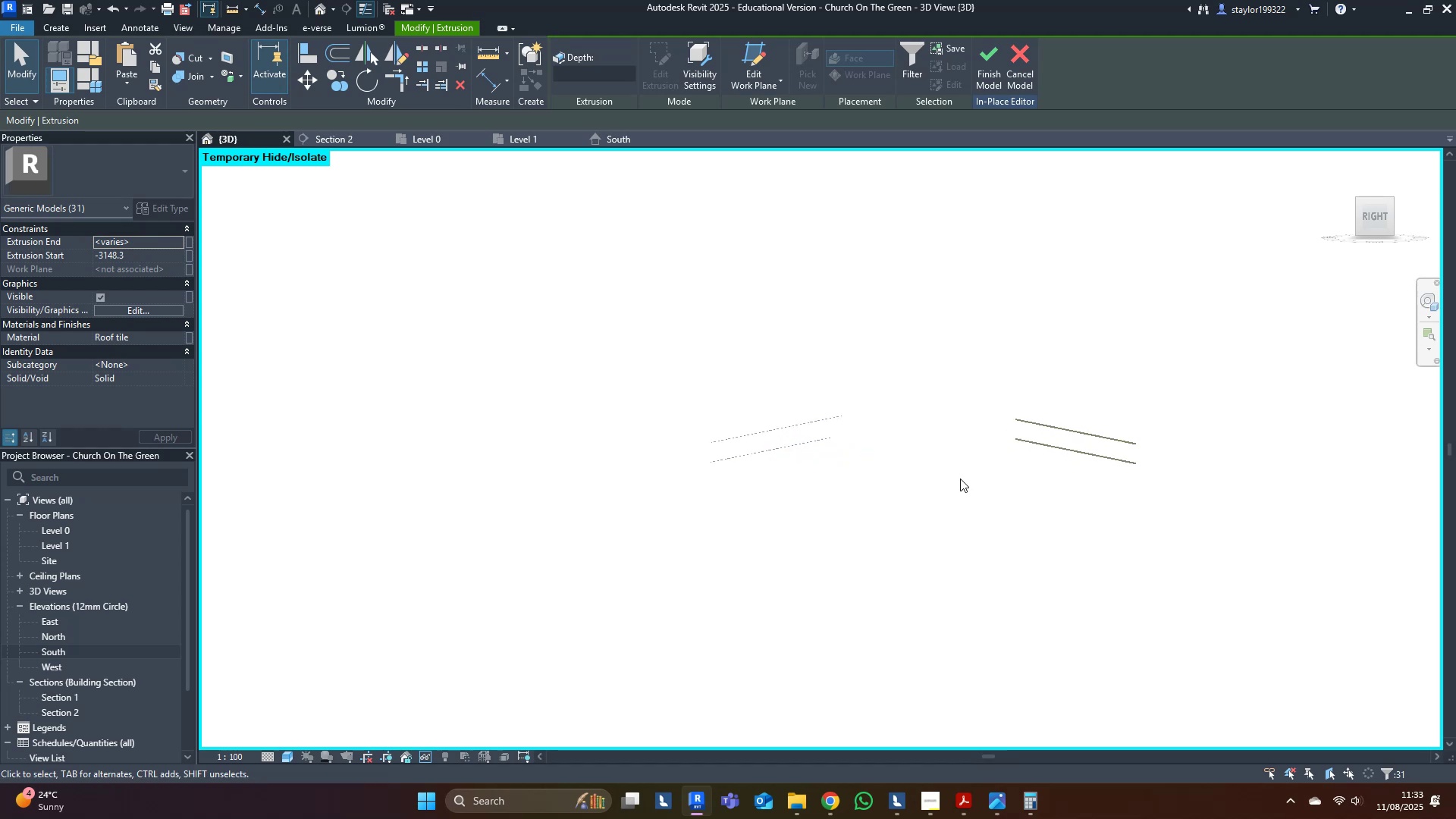 
type(dm)
 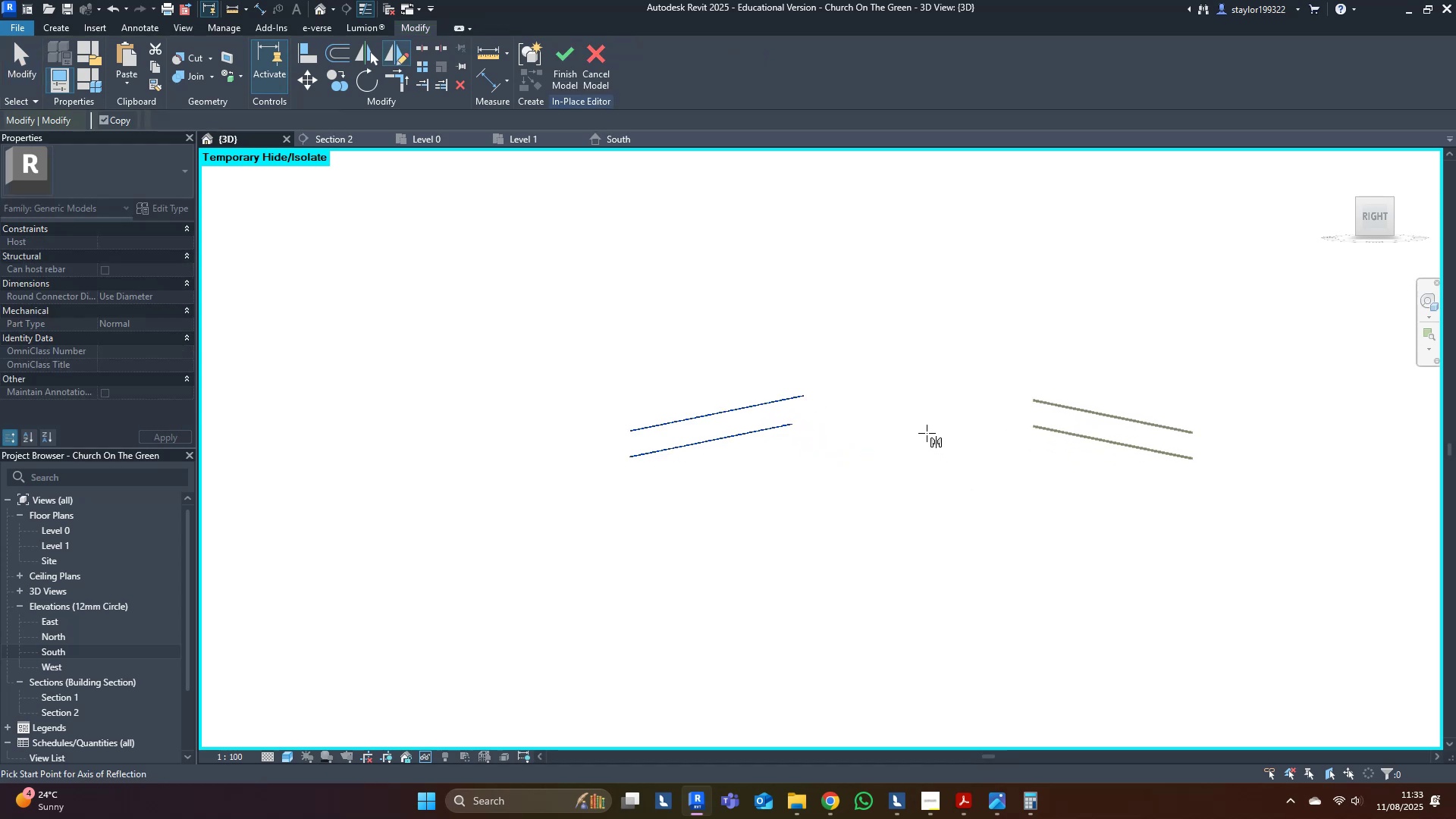 
left_click([924, 429])
 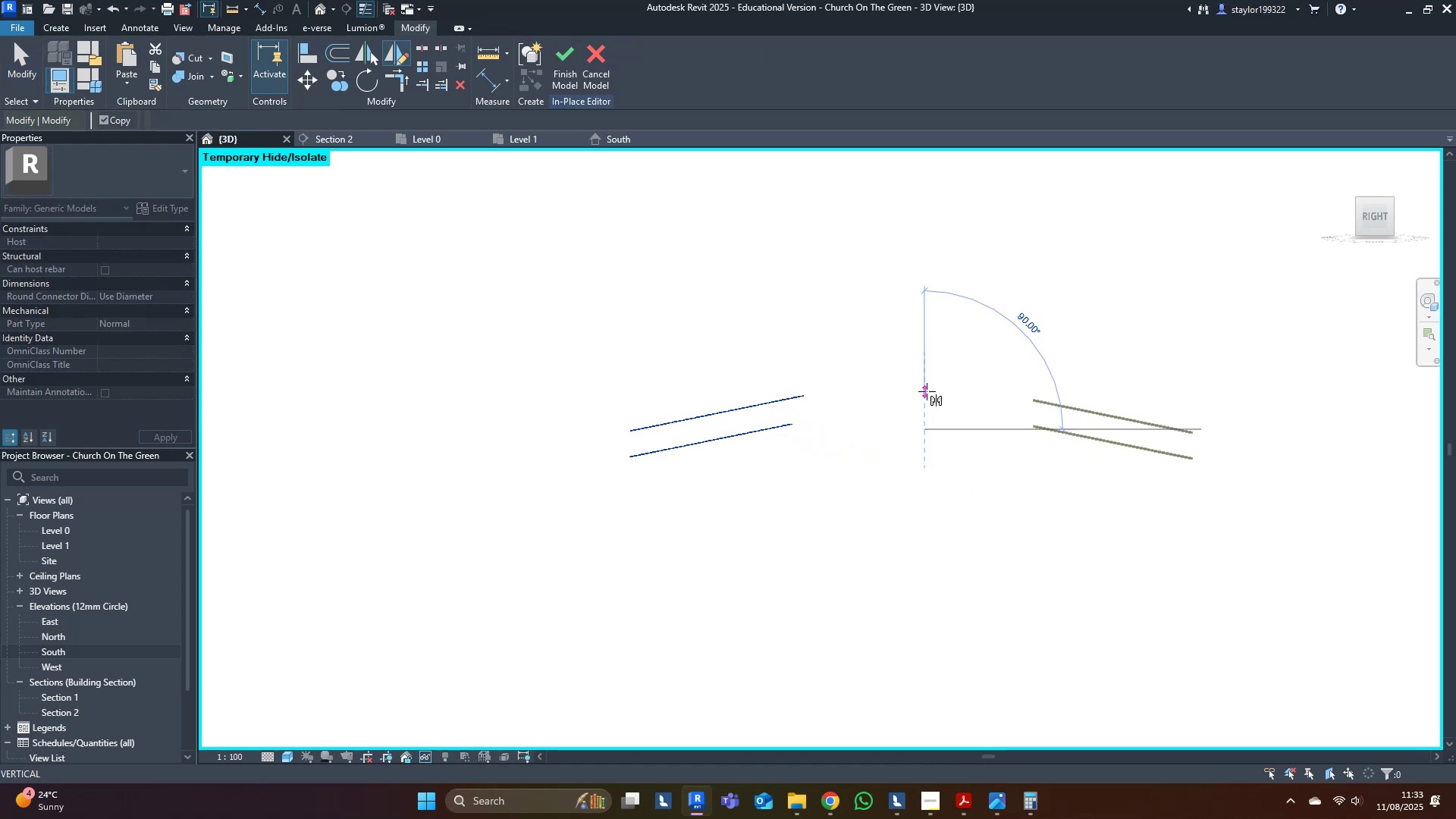 
left_click([927, 391])
 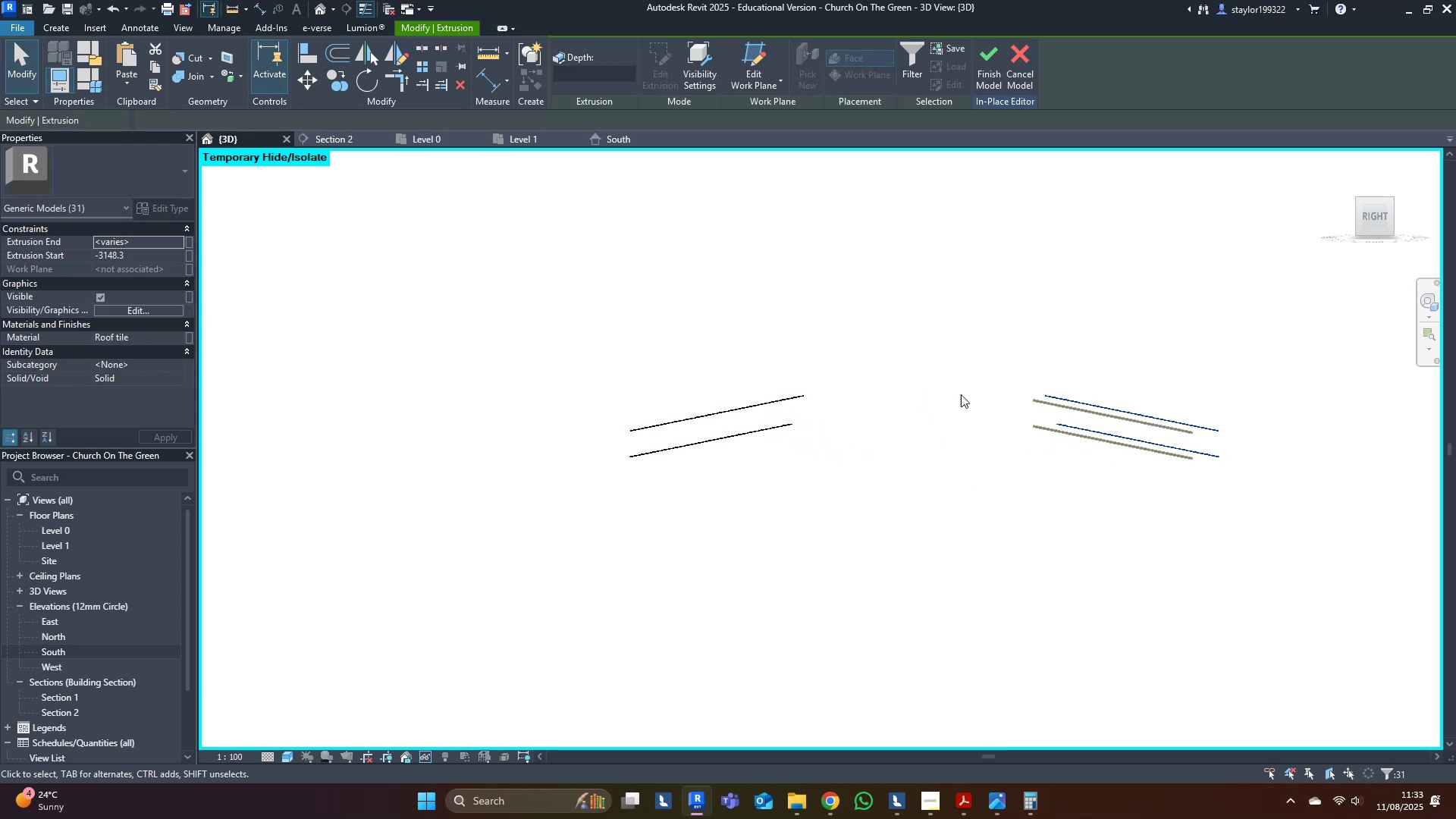 
scroll: coordinate [846, 325], scroll_direction: up, amount: 15.0
 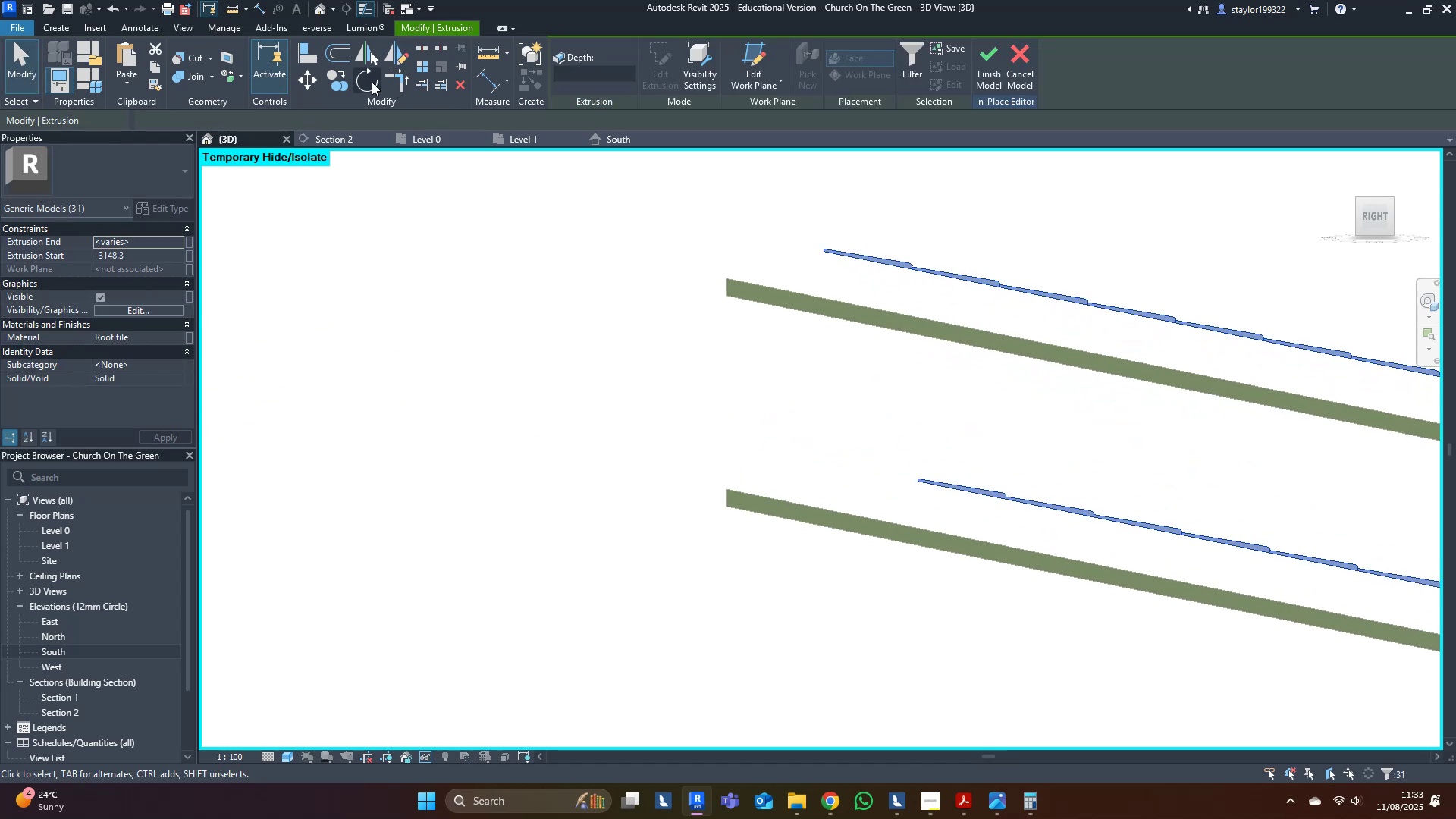 
left_click([305, 83])
 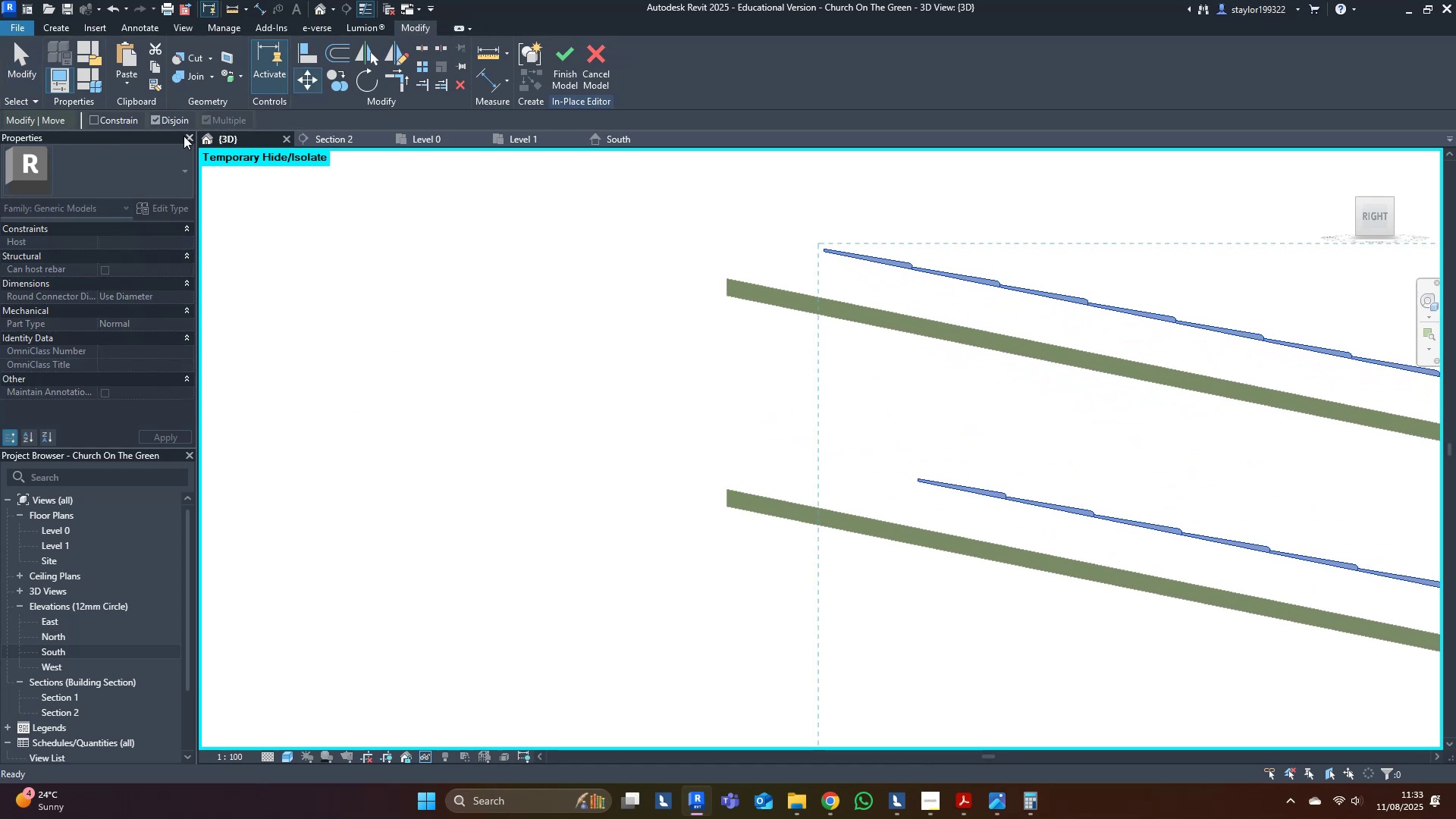 
scroll: coordinate [720, 262], scroll_direction: up, amount: 9.0
 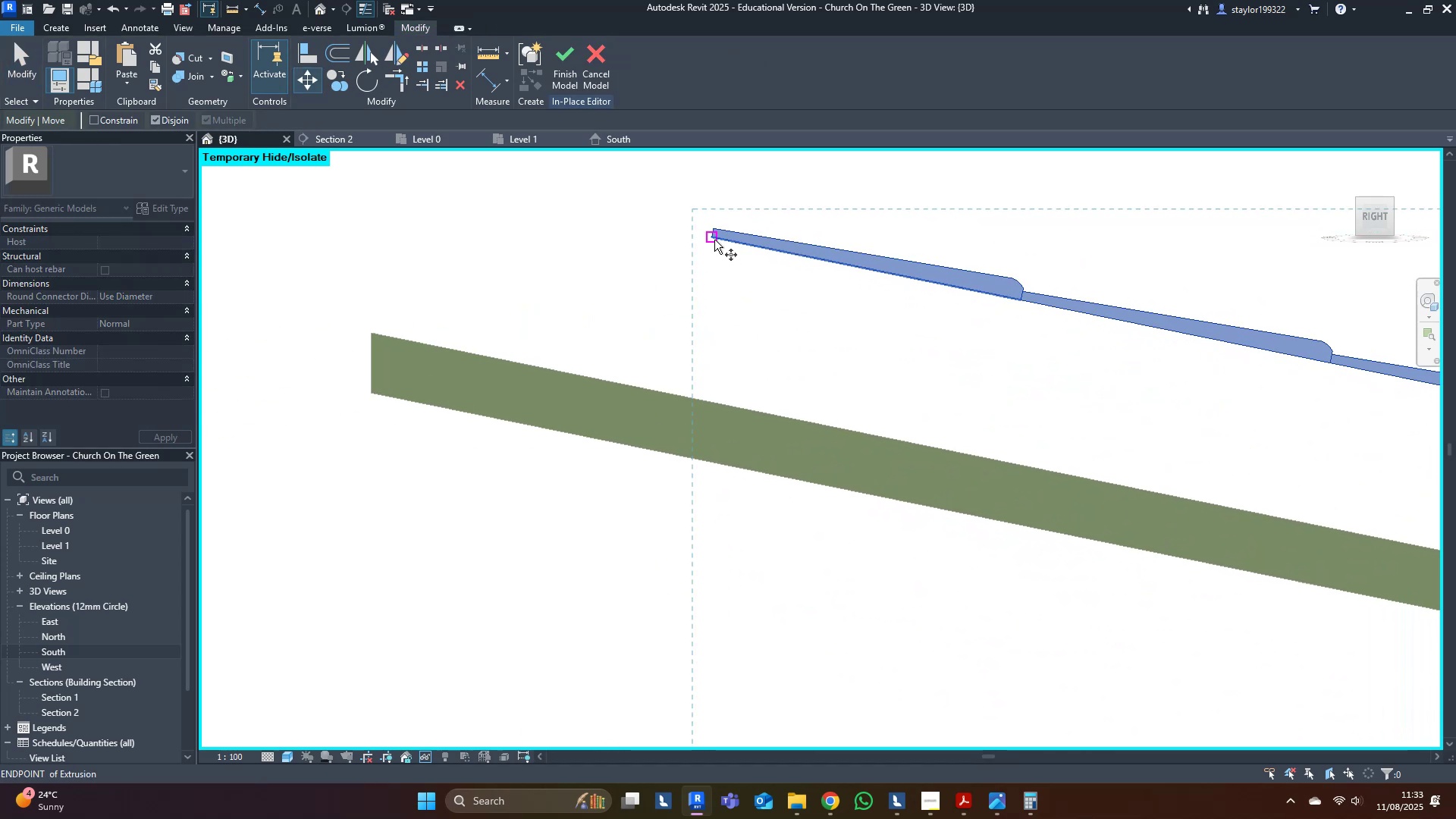 
left_click([714, 240])
 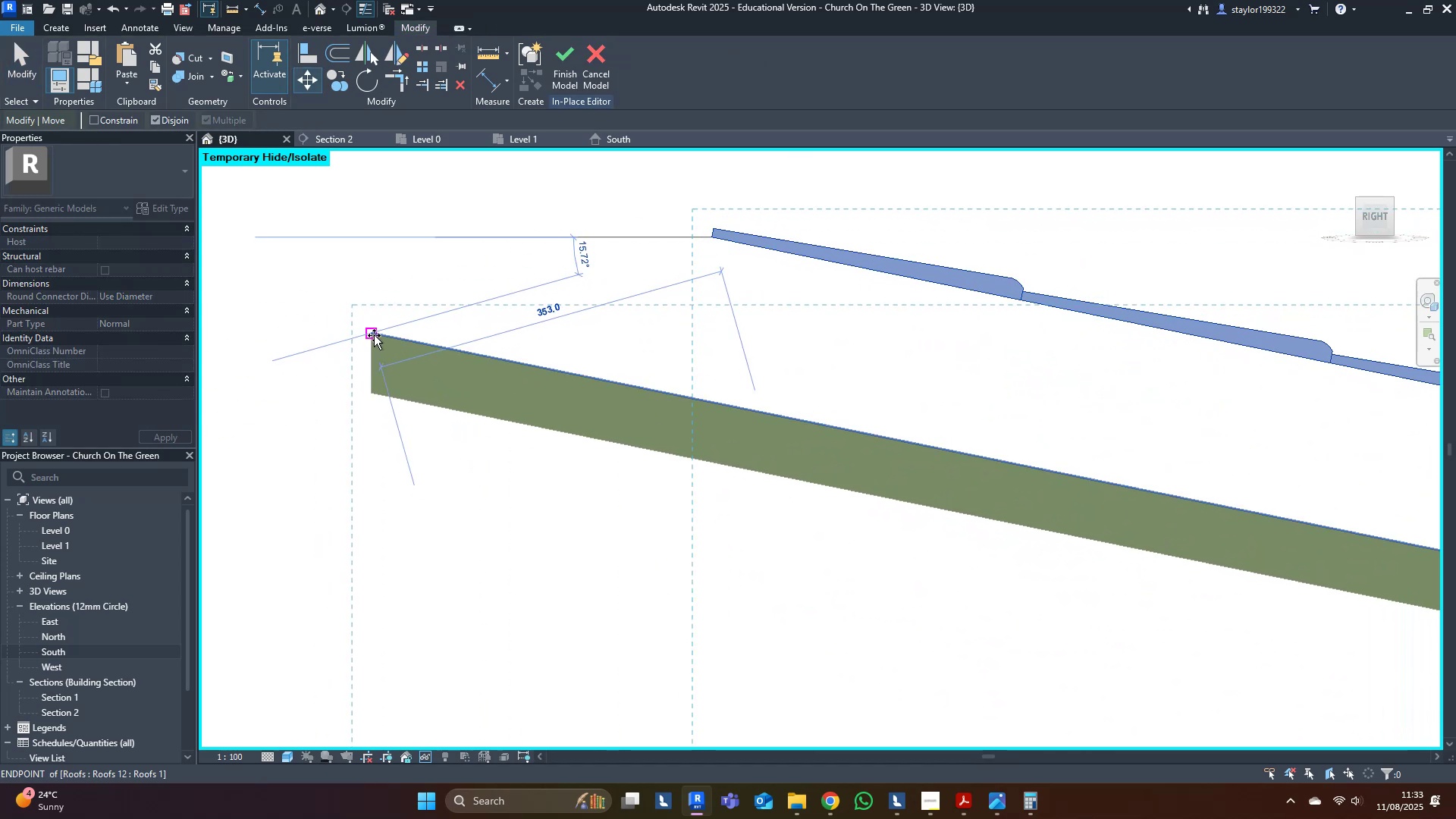 
left_click([374, 335])
 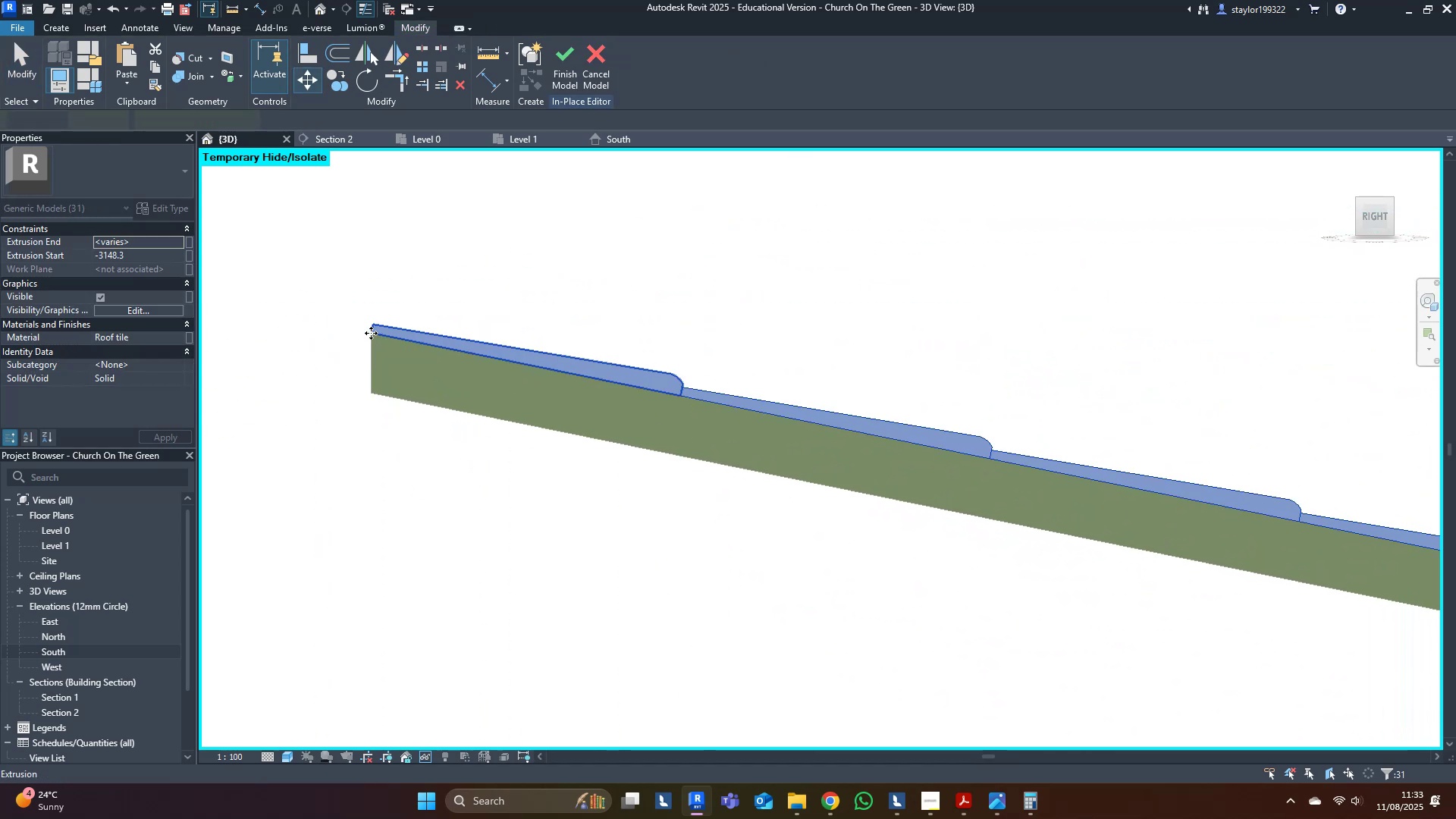 
scroll: coordinate [359, 344], scroll_direction: down, amount: 12.0
 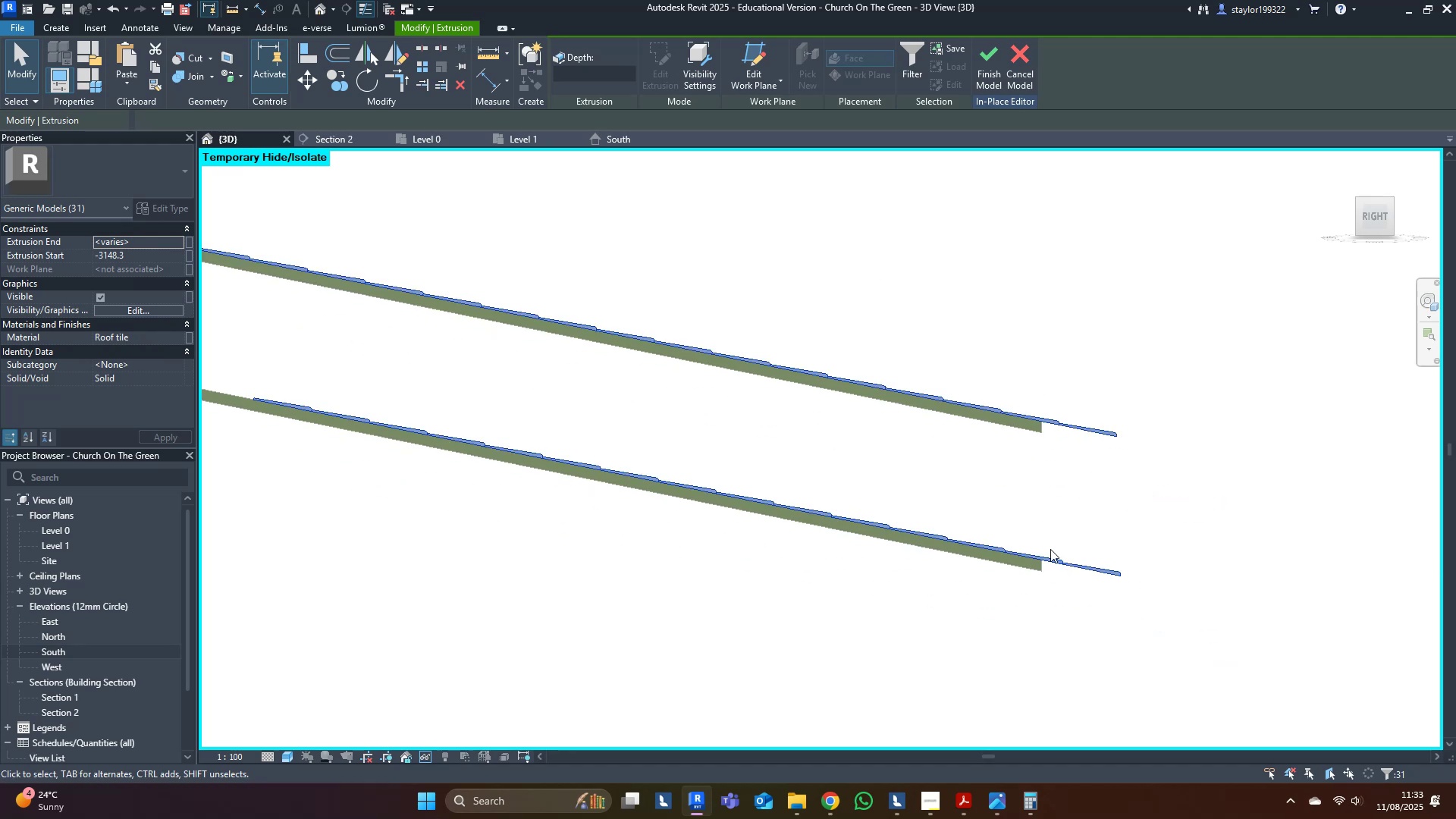 
left_click([1116, 539])
 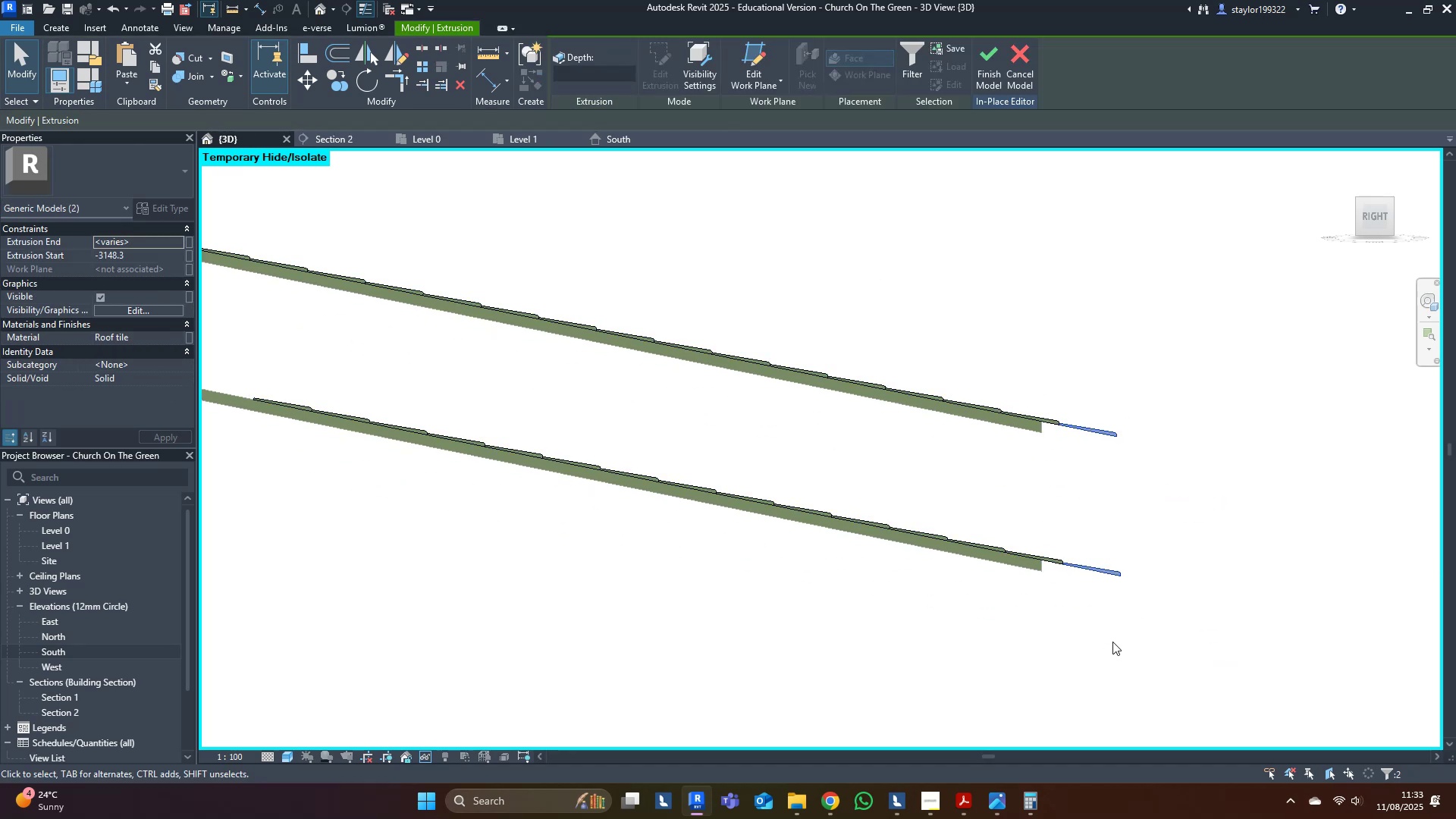 
key(Delete)
 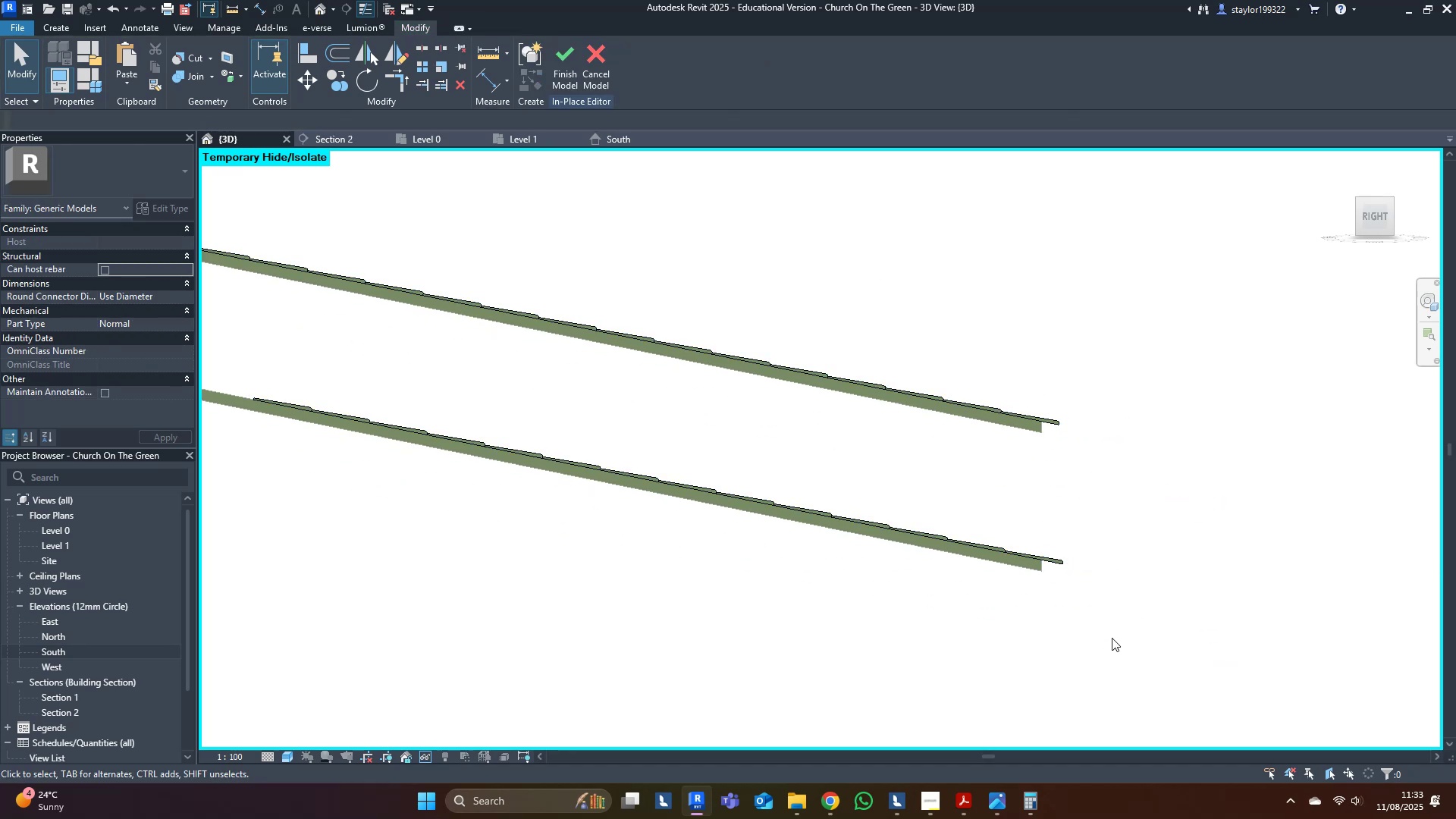 
scroll: coordinate [1015, 622], scroll_direction: down, amount: 3.0
 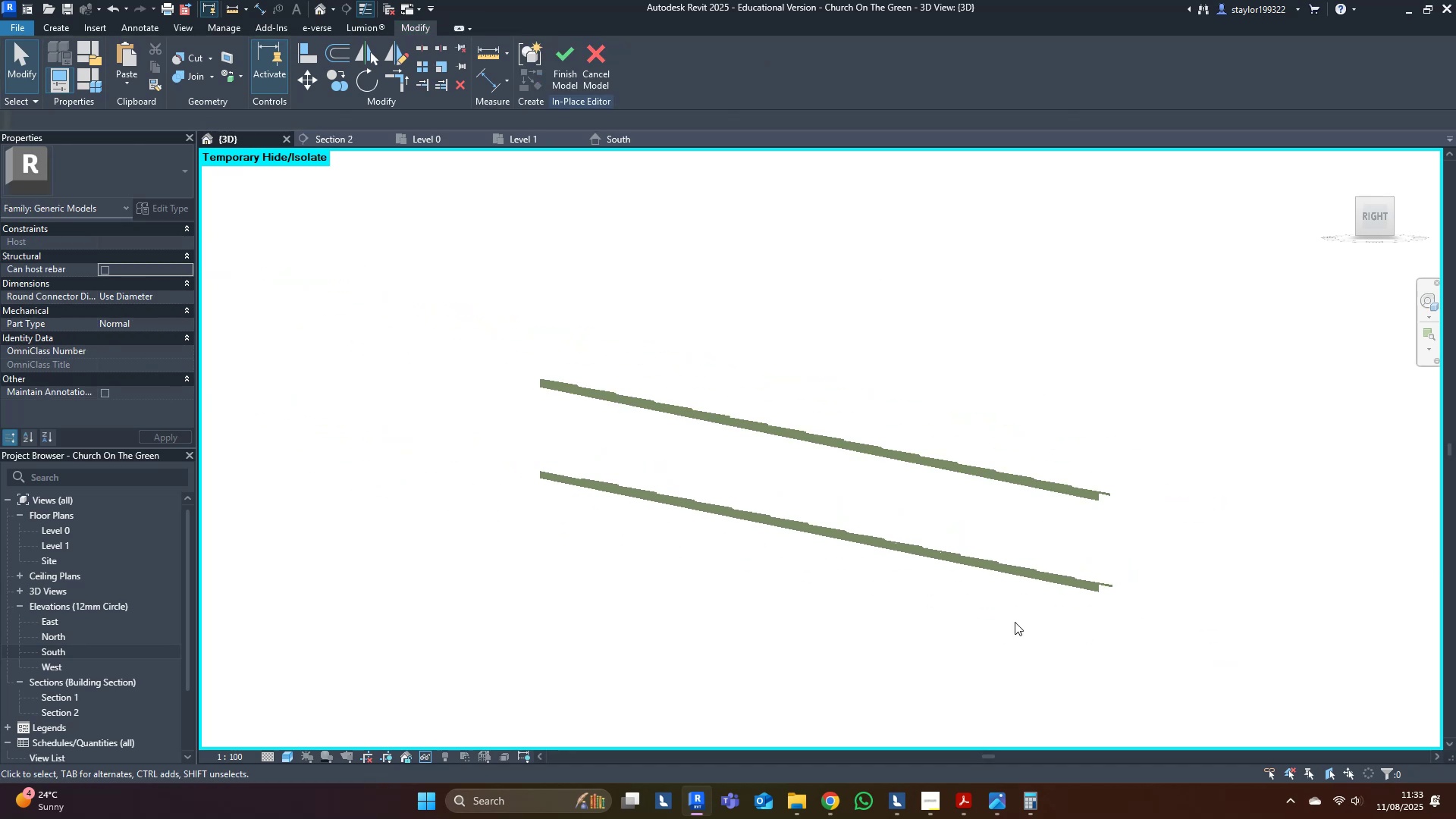 
hold_key(key=ShiftLeft, duration=0.73)
 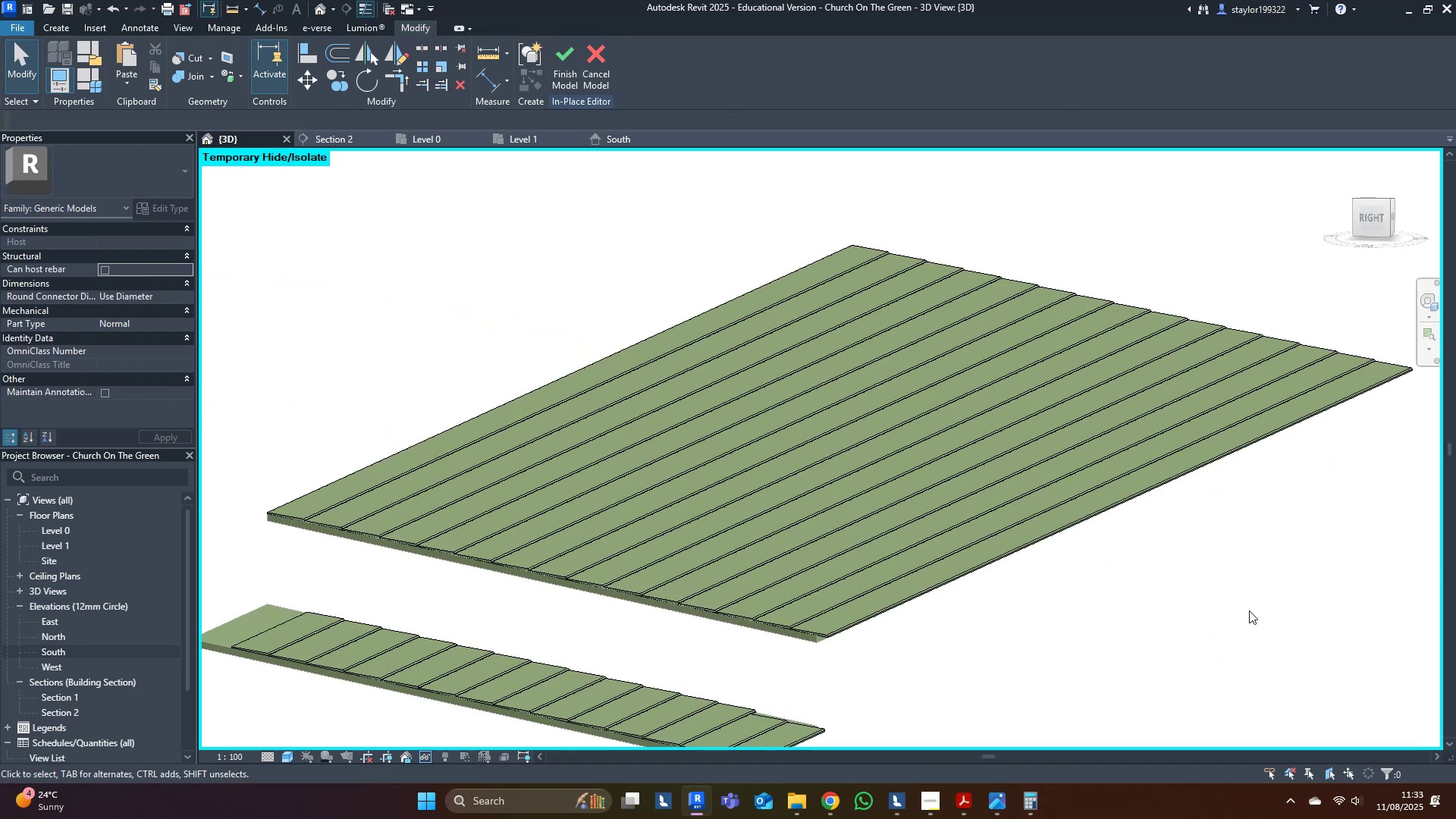 
type(hr)
 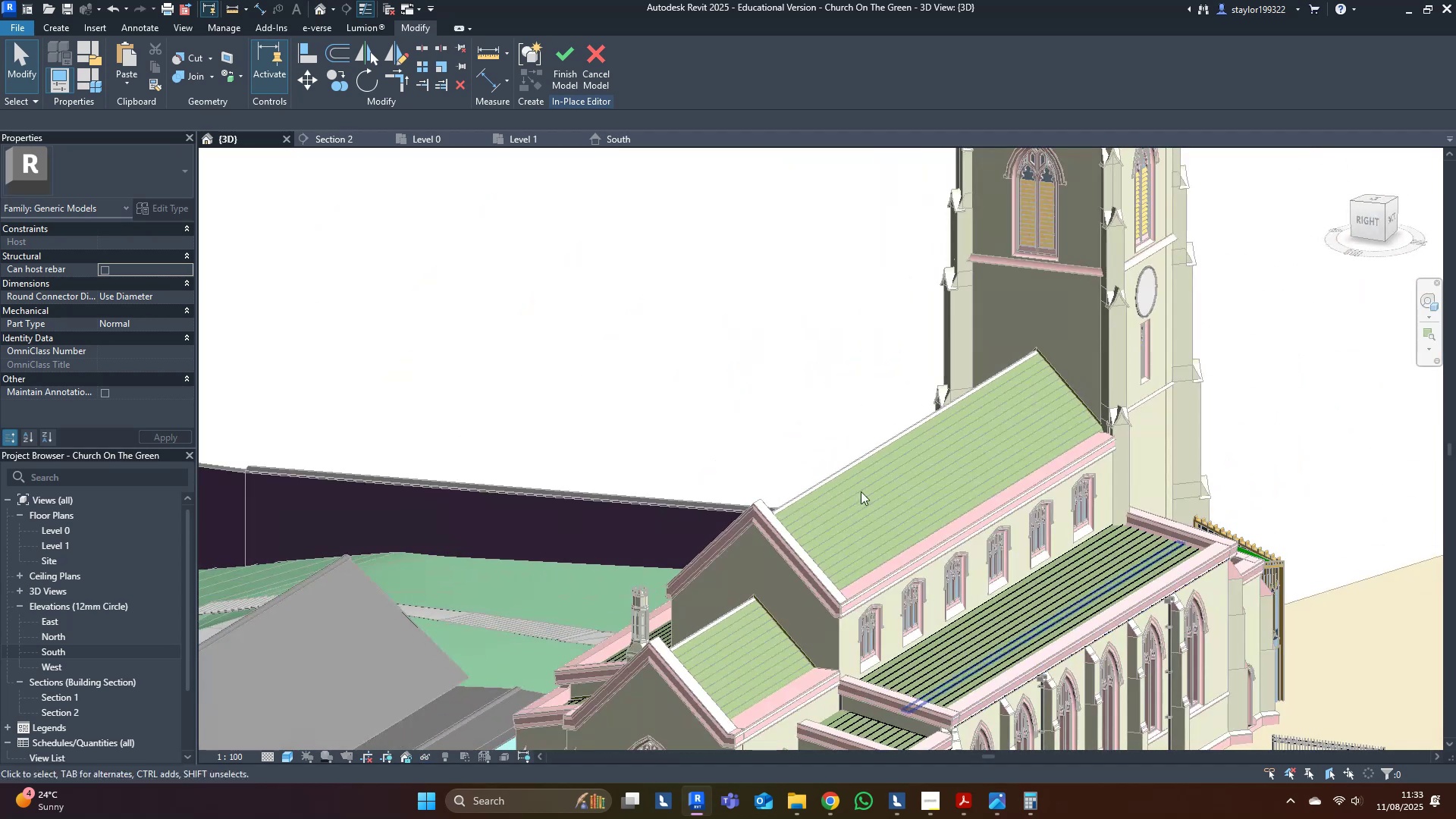 
scroll: coordinate [1088, 656], scroll_direction: down, amount: 11.0
 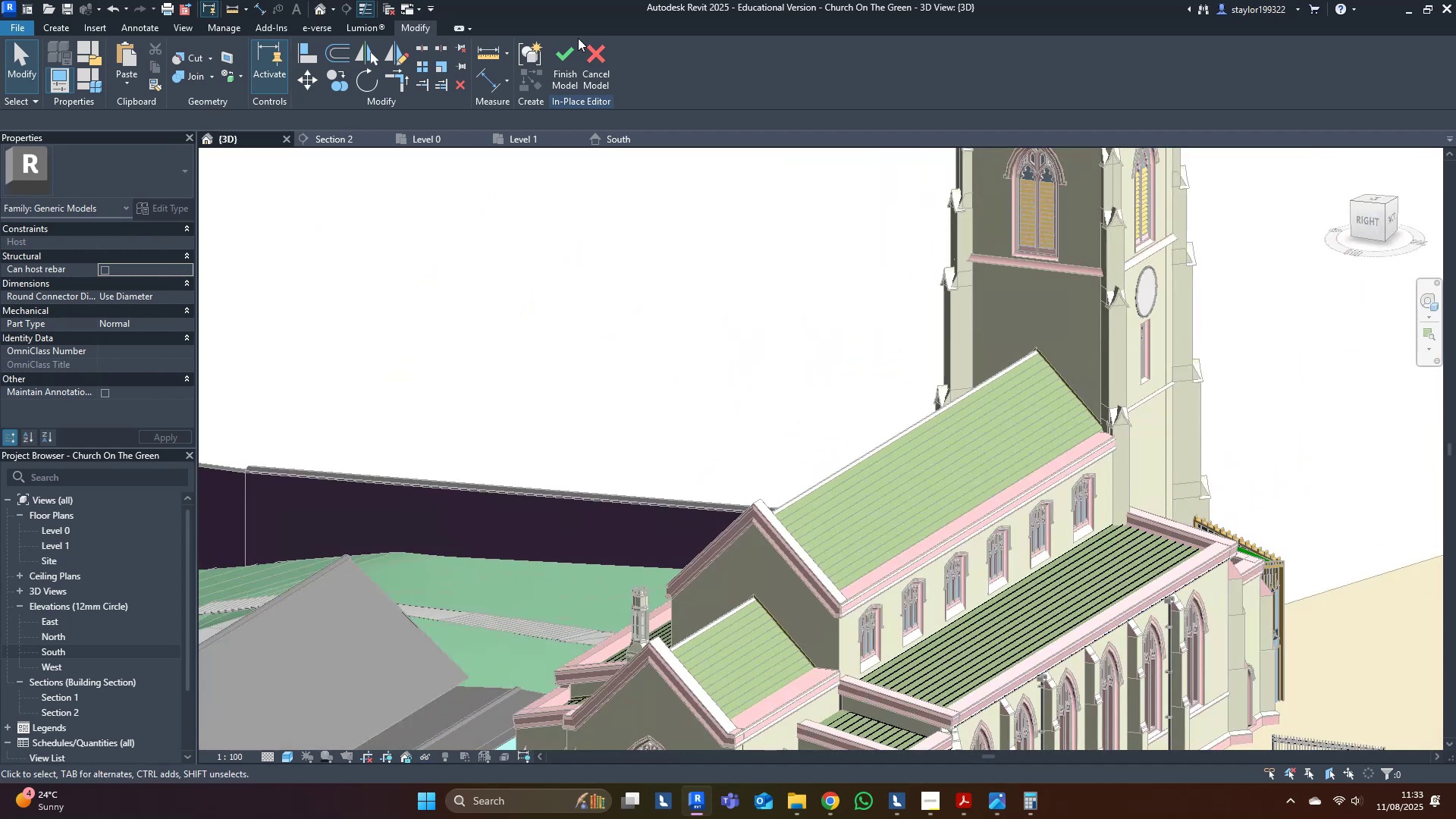 
left_click([566, 56])
 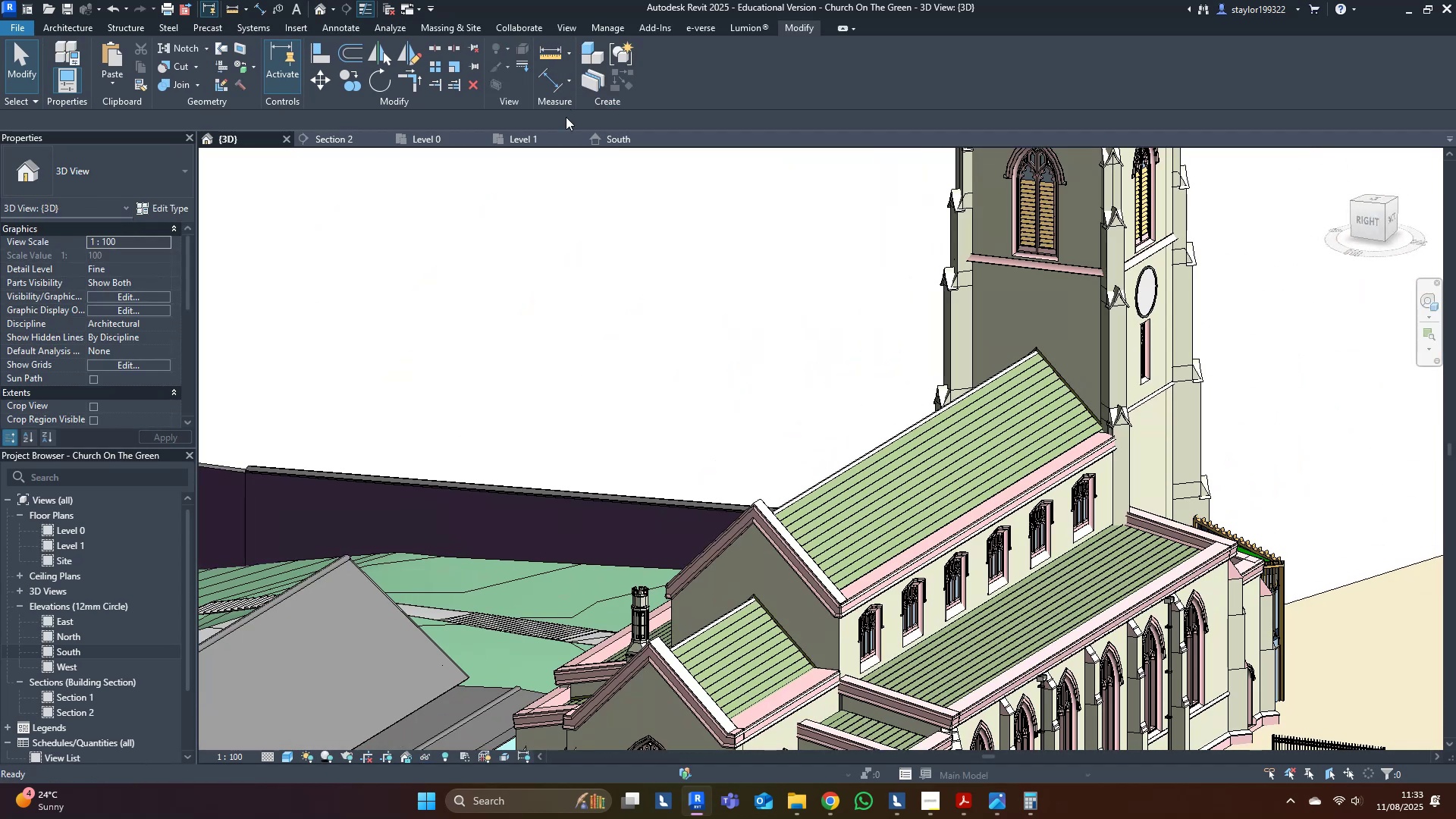 
hold_key(key=ShiftLeft, duration=0.72)
 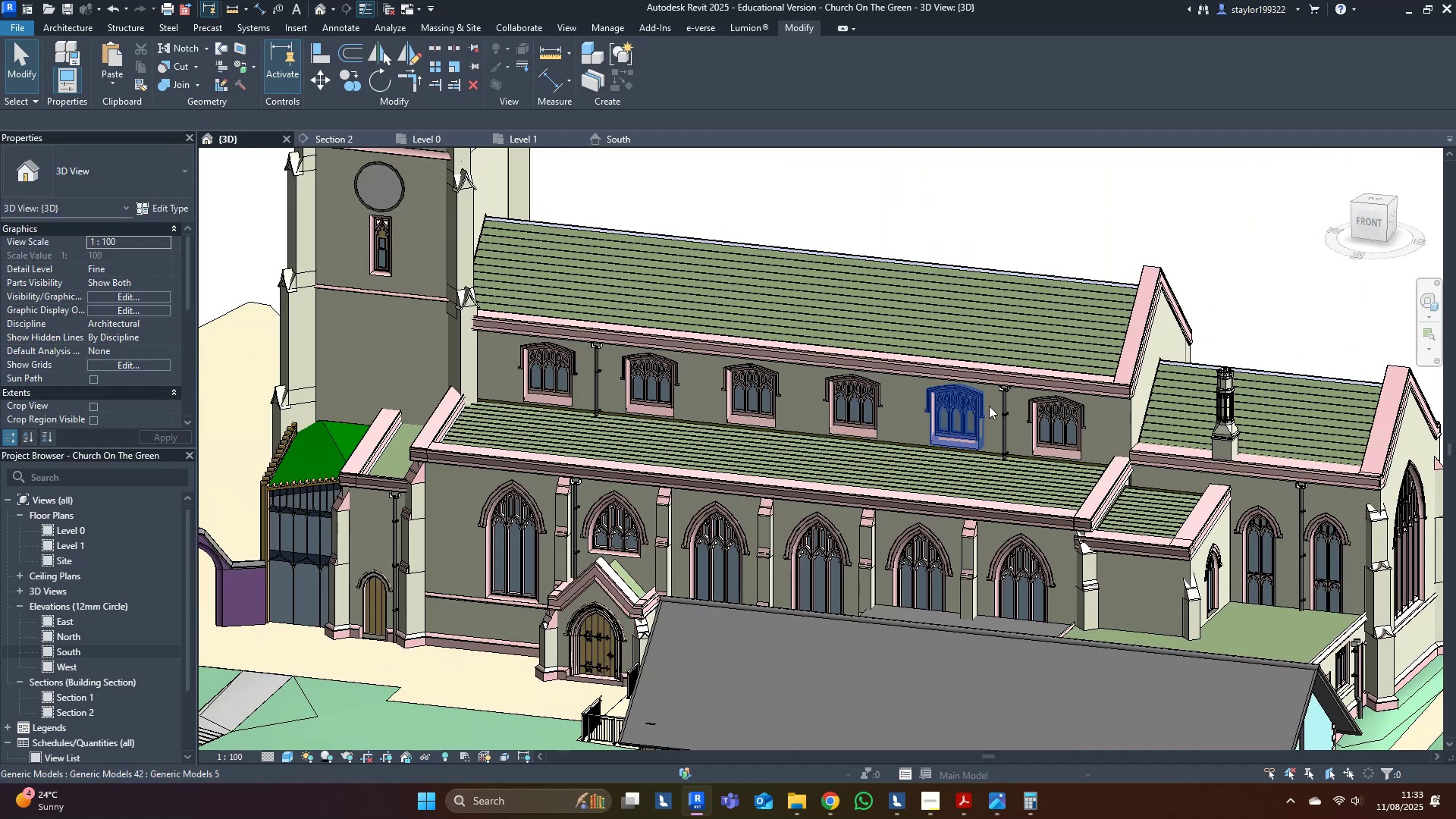 
scroll: coordinate [1204, 514], scroll_direction: up, amount: 3.0
 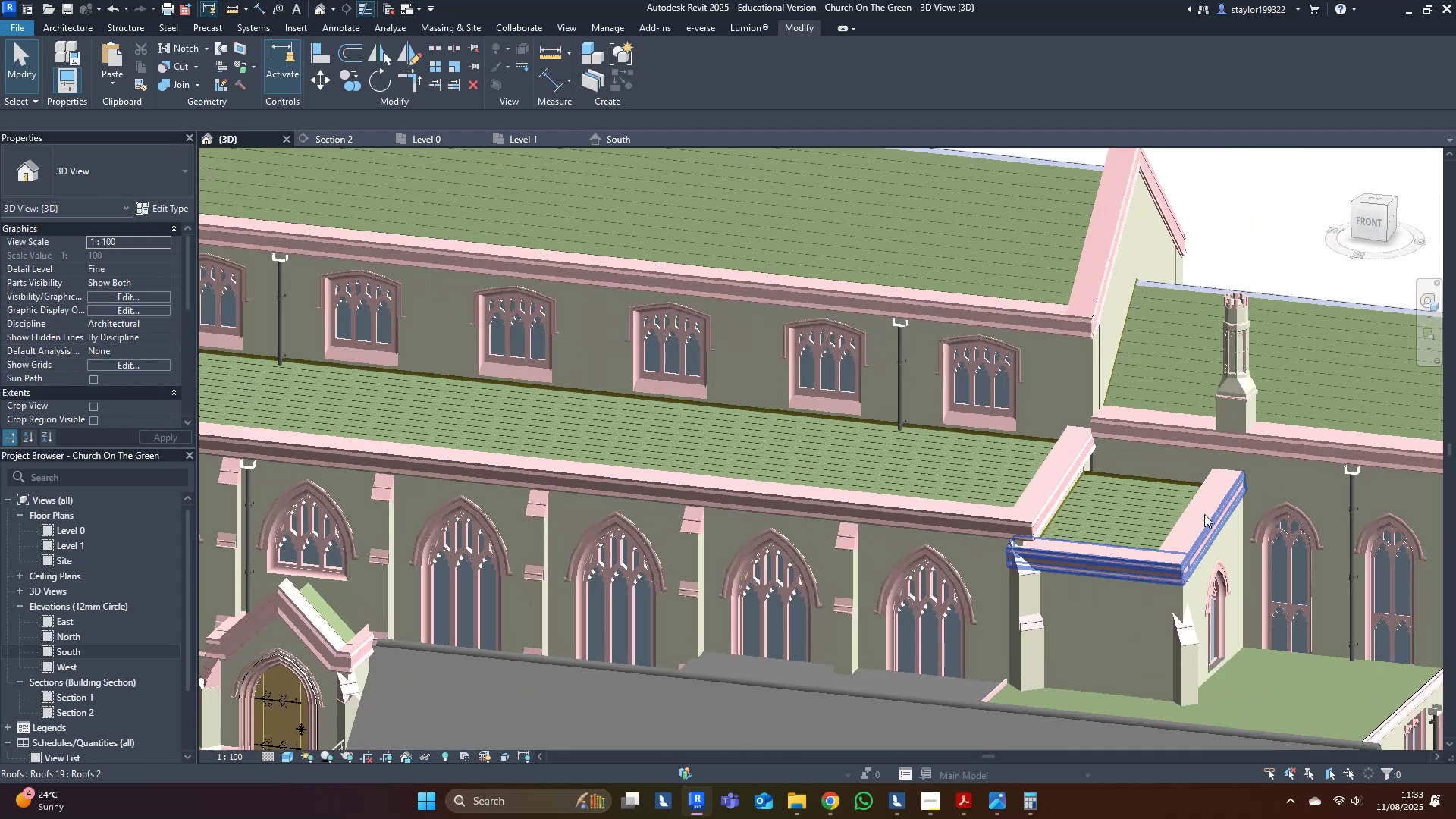 
hold_key(key=ShiftLeft, duration=0.61)
 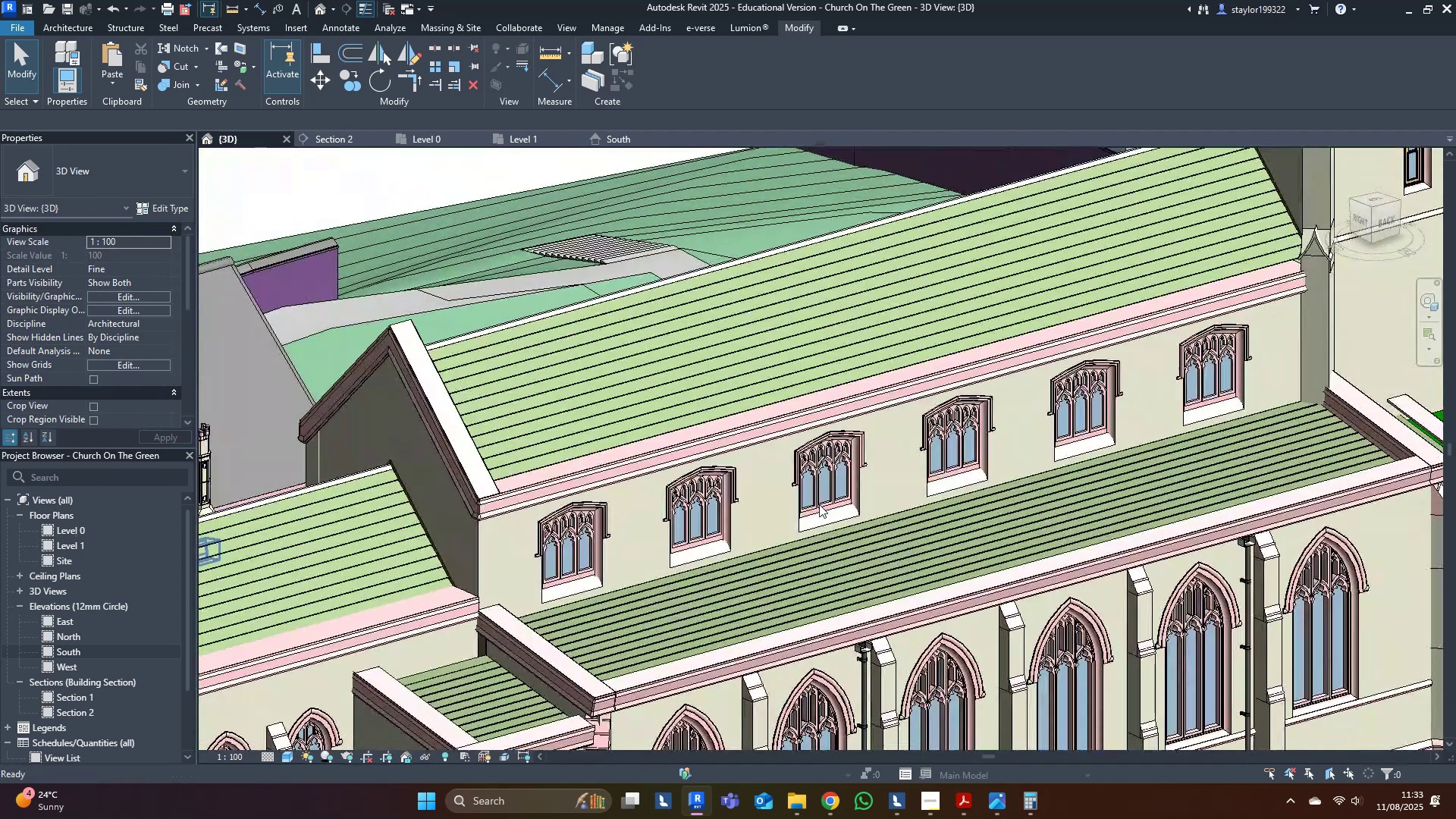 
hold_key(key=ShiftLeft, duration=0.38)
 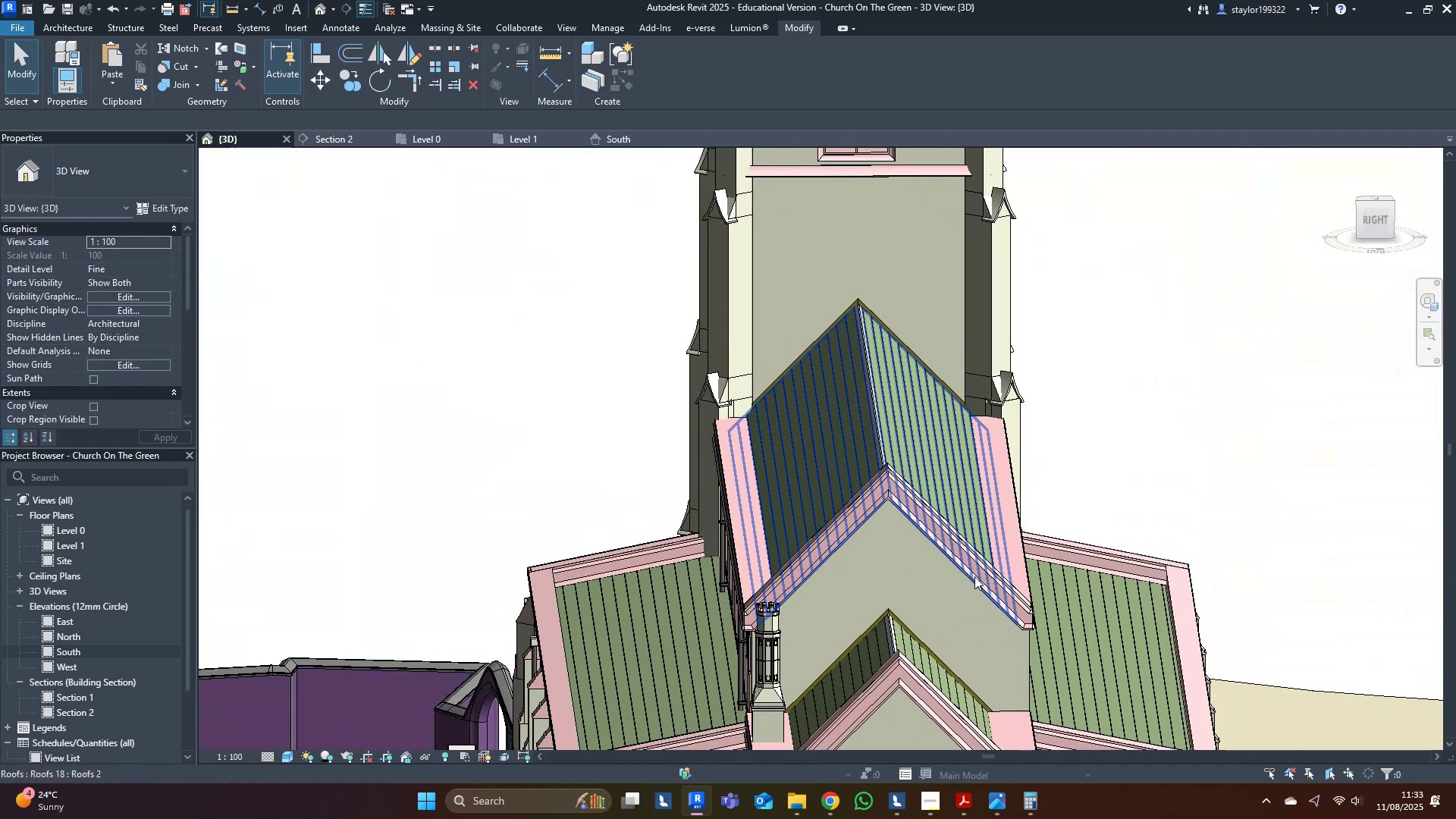 
key(Shift+ShiftLeft)
 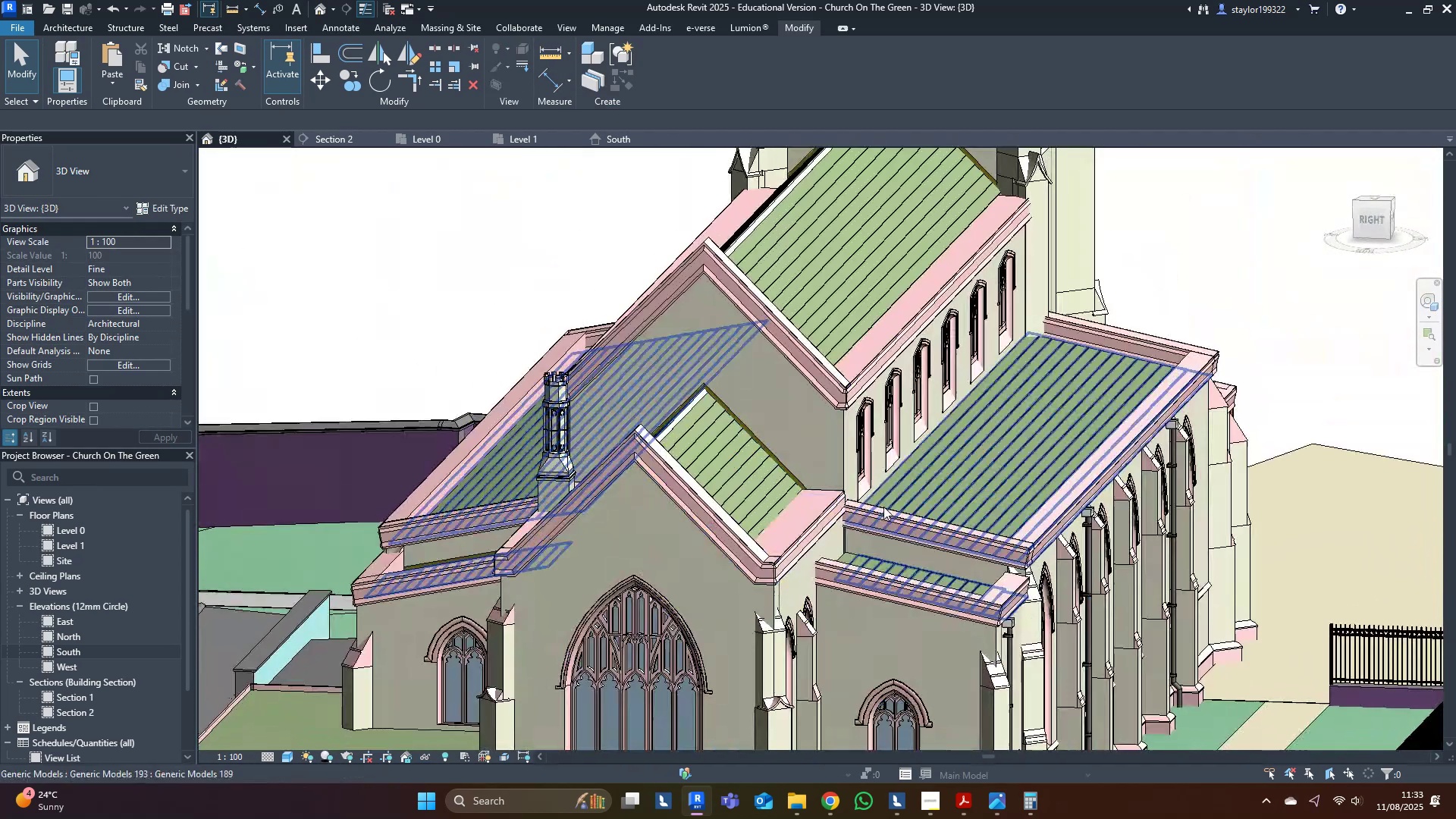 
hold_key(key=ShiftLeft, duration=1.26)
 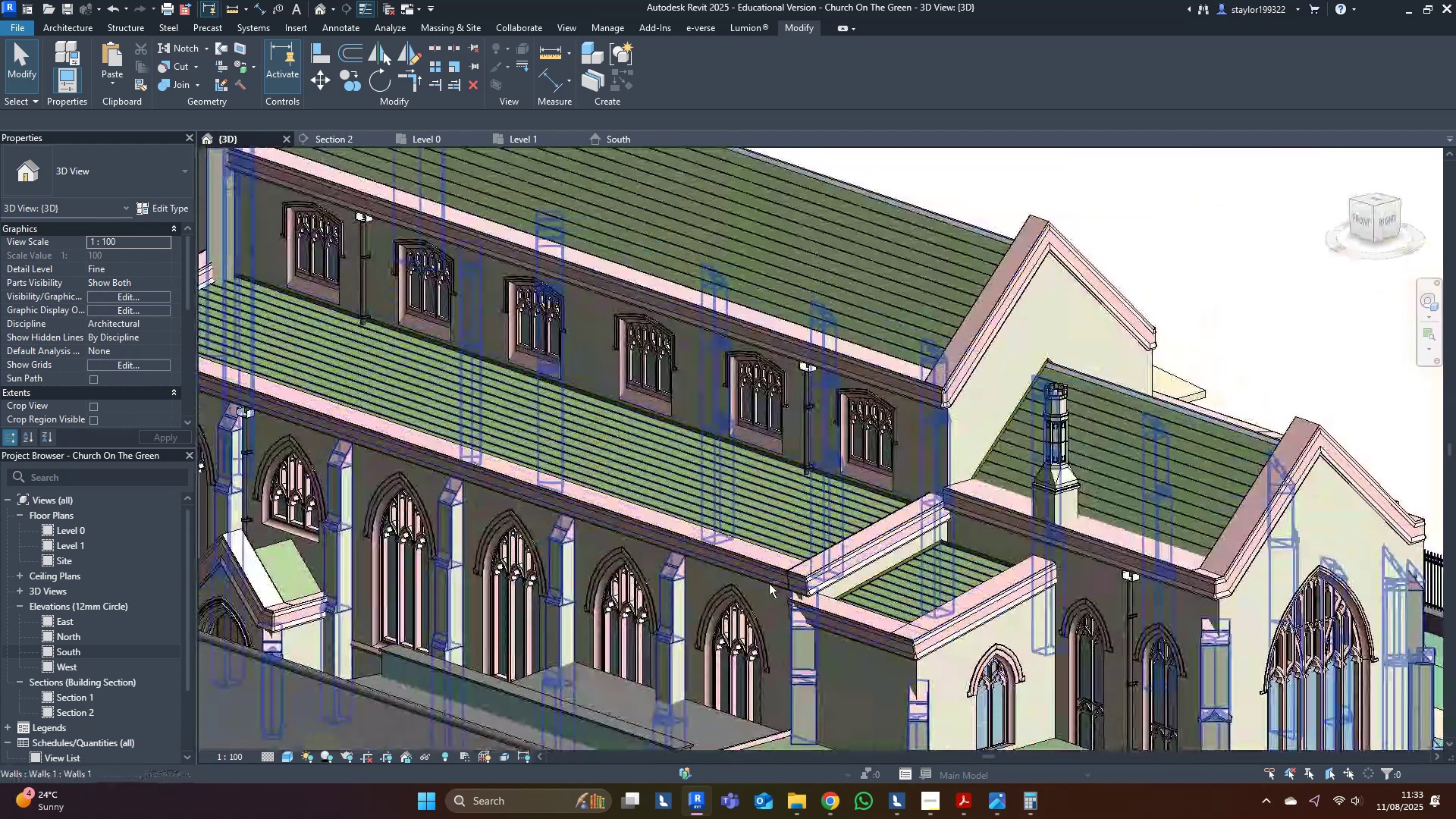 
scroll: coordinate [934, 499], scroll_direction: up, amount: 8.0
 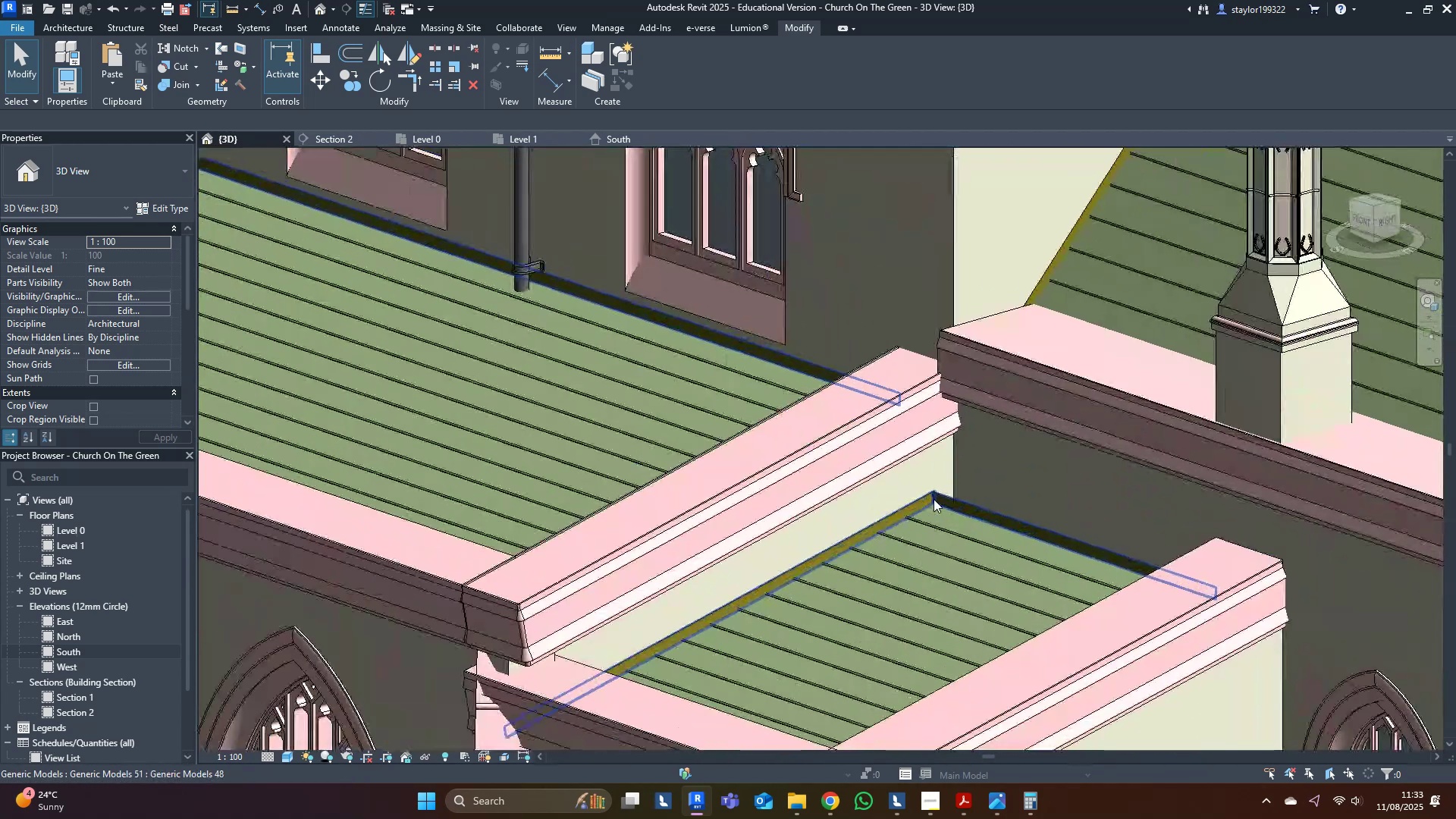 
scroll: coordinate [934, 499], scroll_direction: down, amount: 9.0
 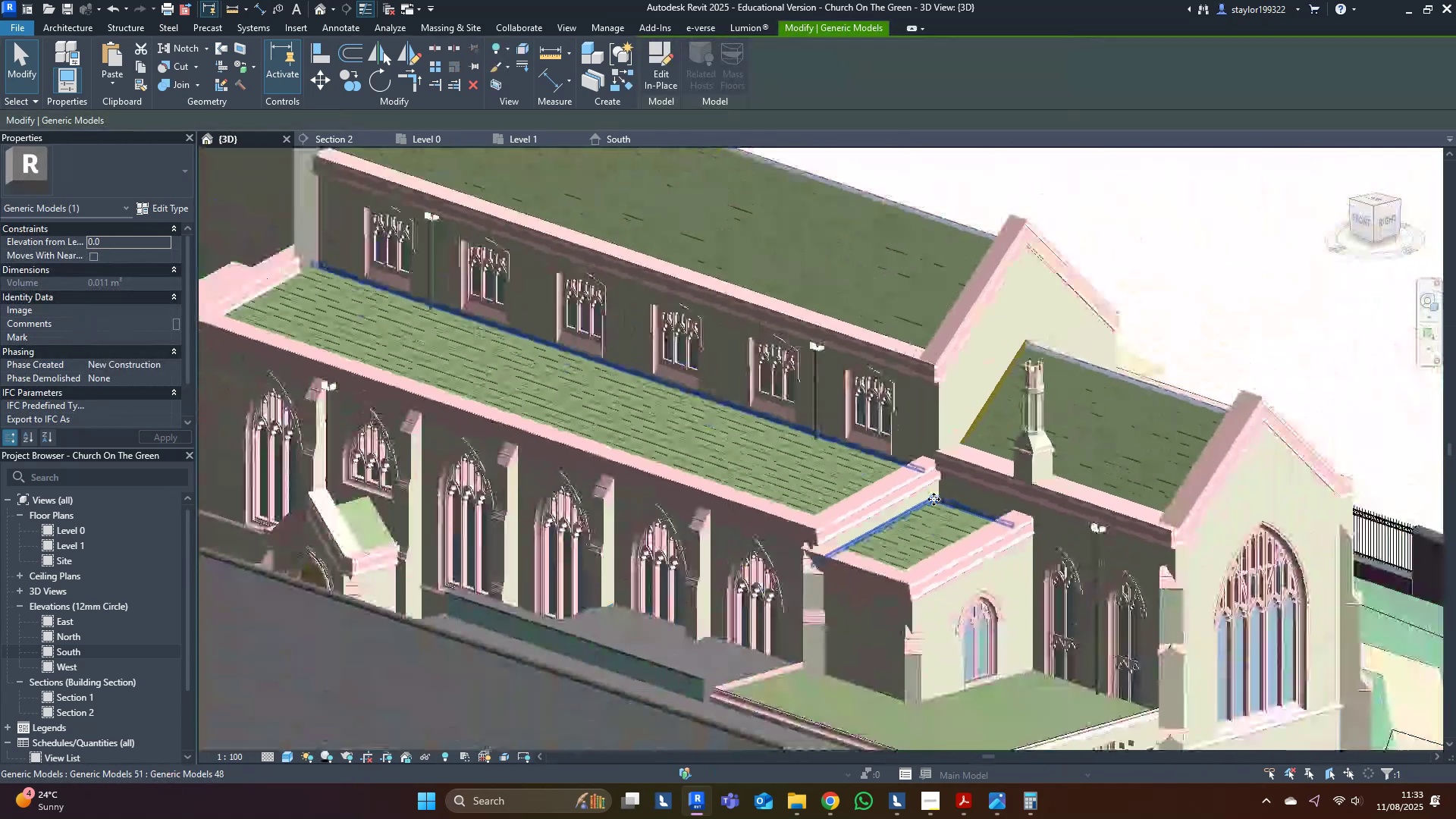 
hold_key(key=ShiftLeft, duration=0.57)
 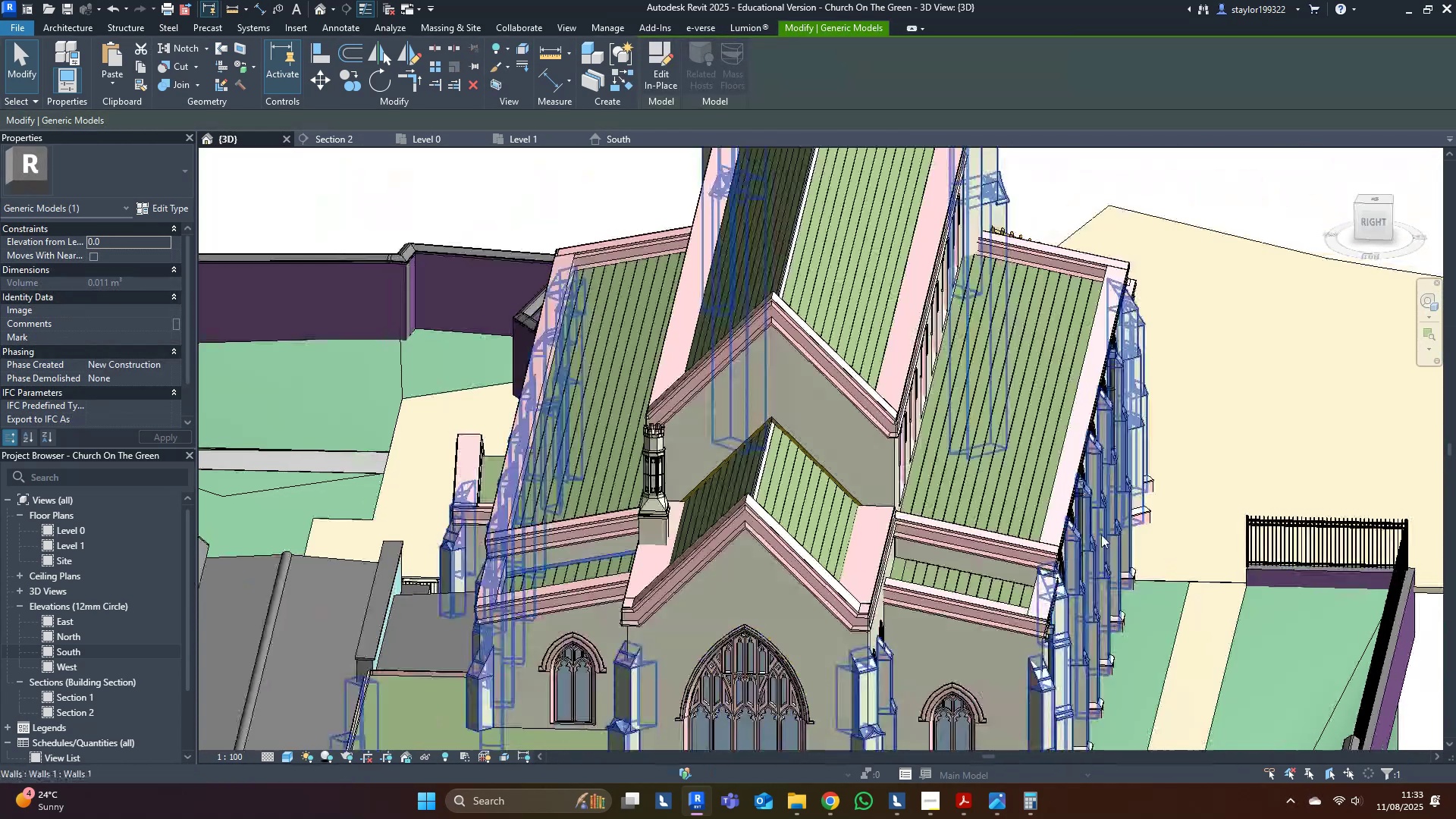 
scroll: coordinate [1097, 535], scroll_direction: down, amount: 4.0
 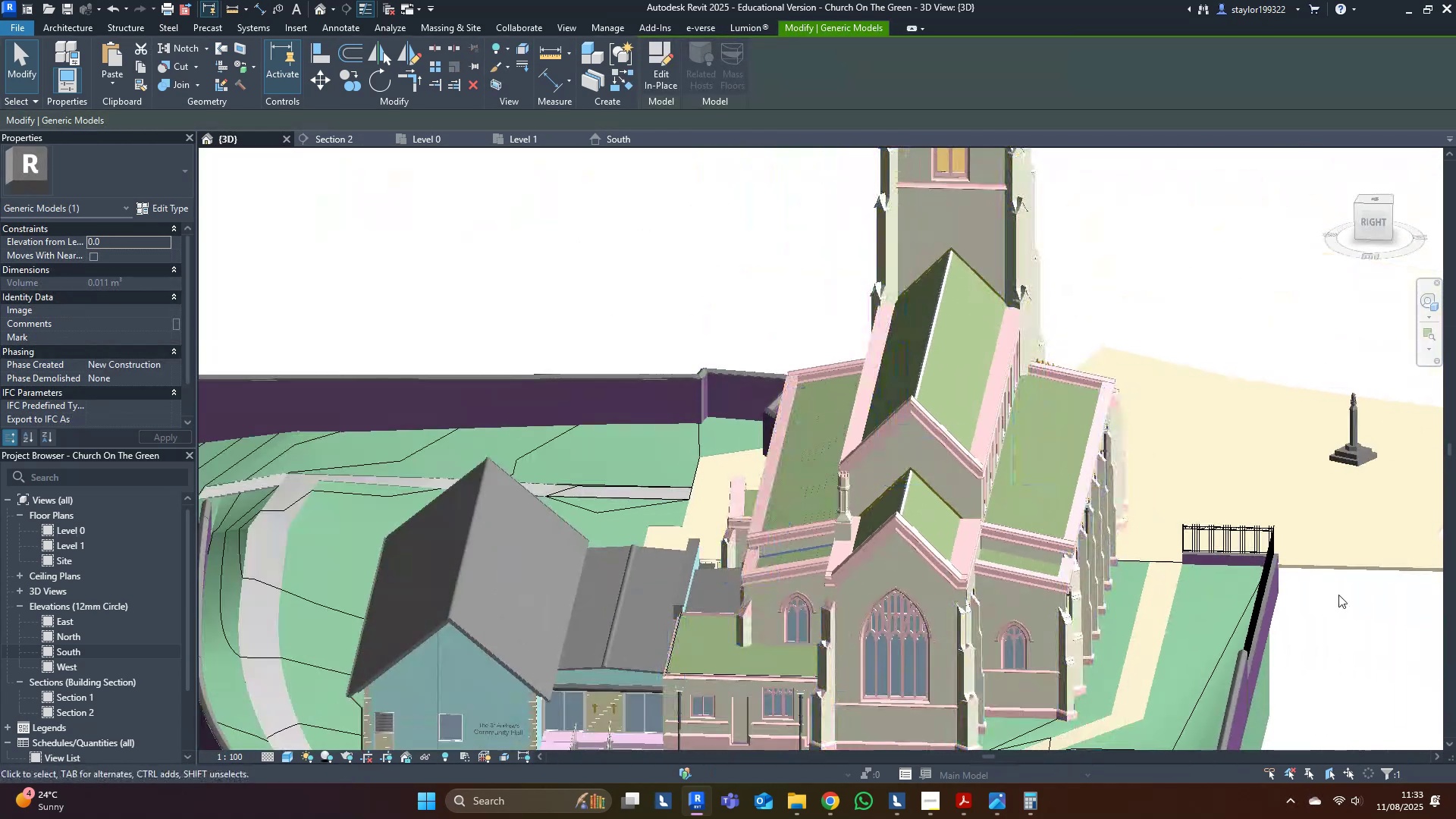 
hold_key(key=ShiftLeft, duration=0.44)
 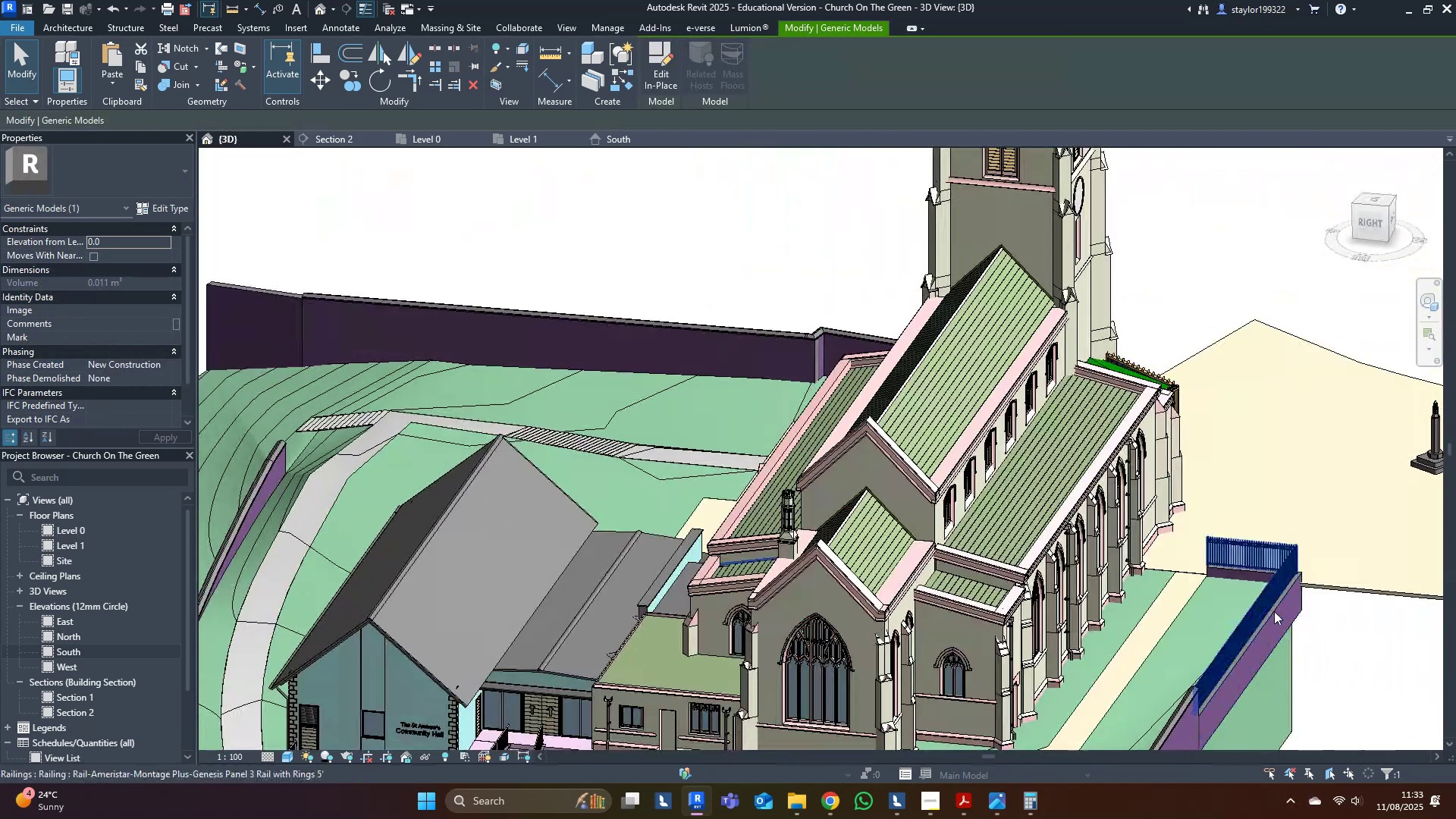 
type(hi)
 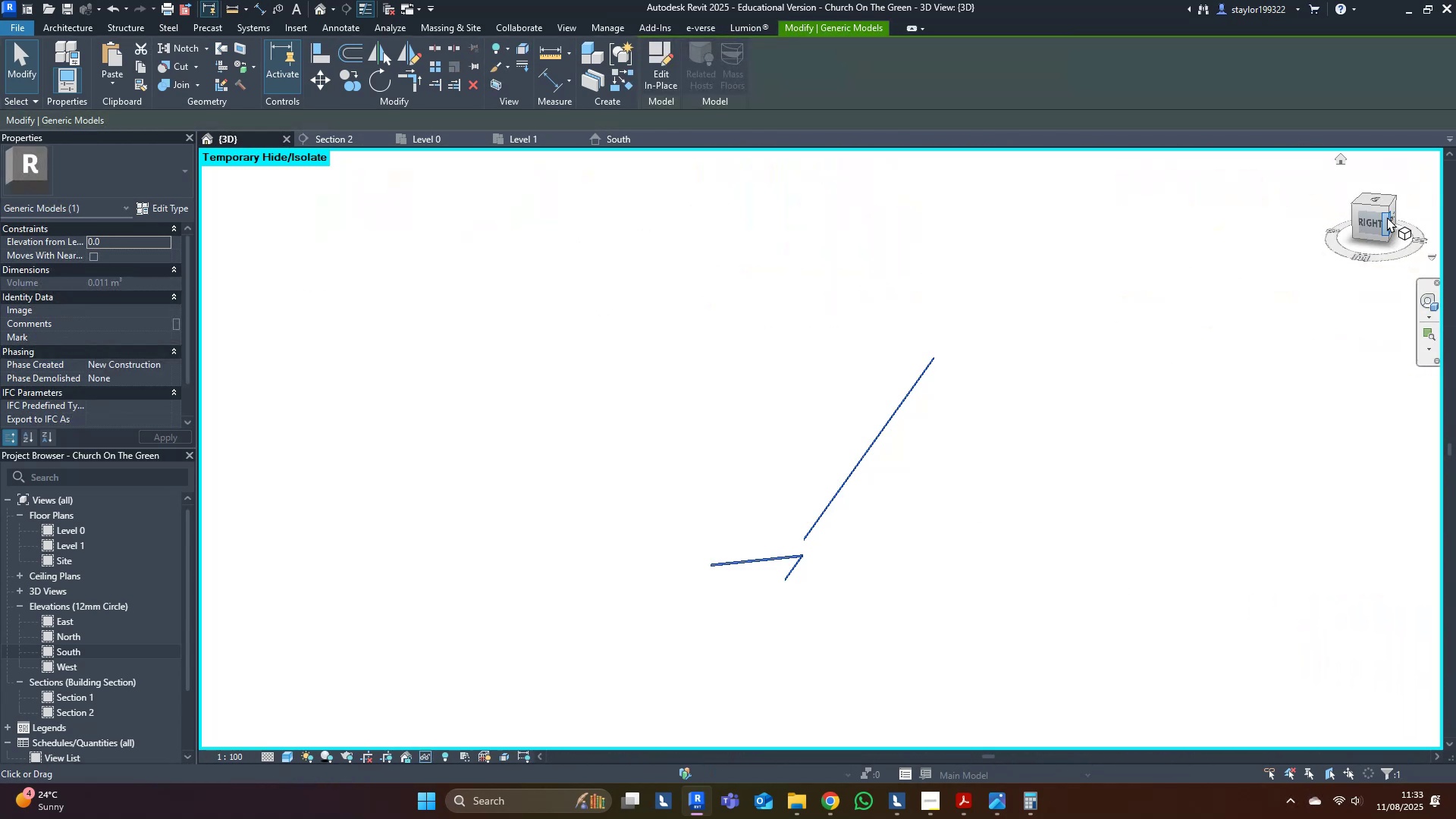 
left_click([1376, 229])
 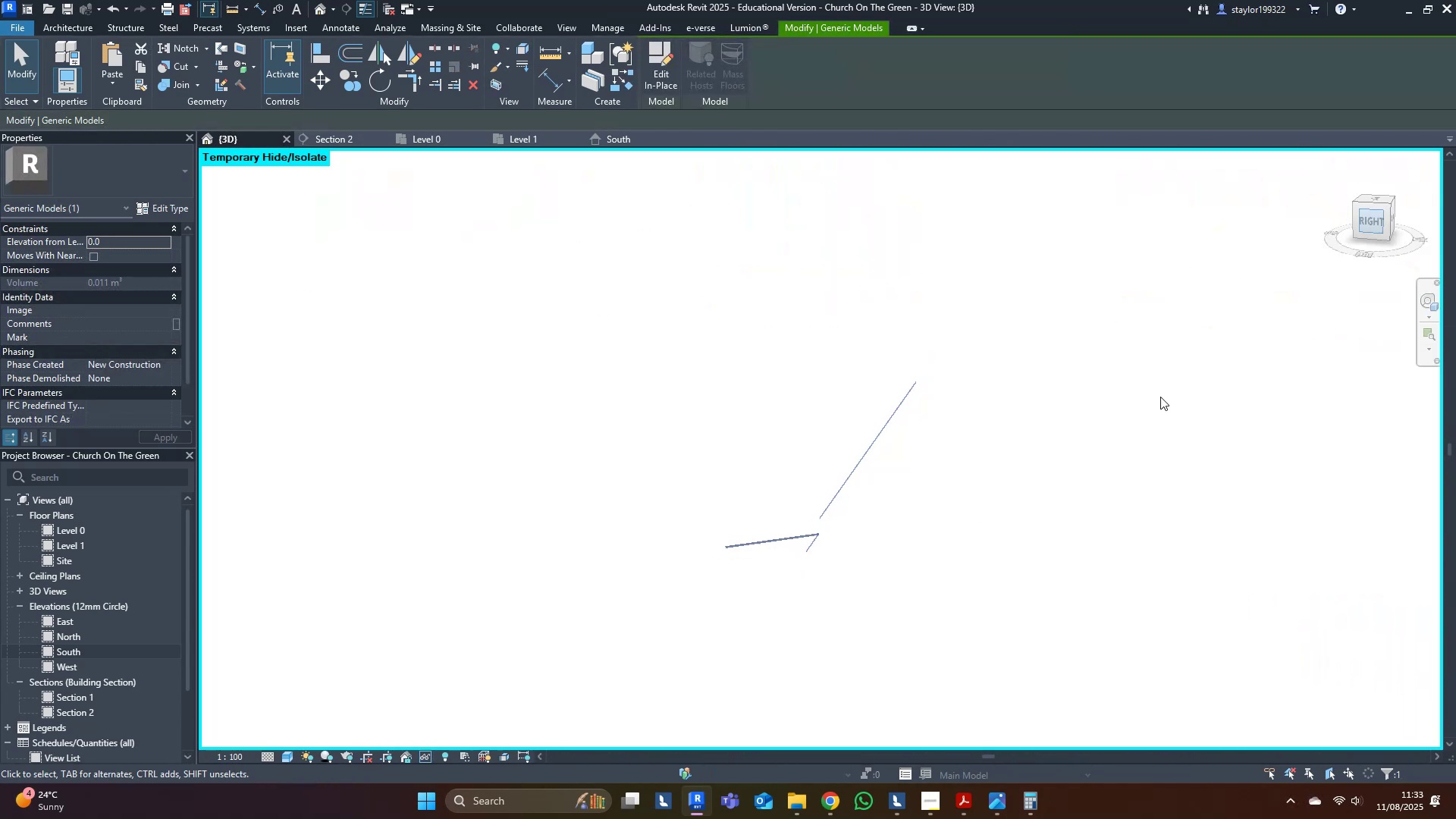 
middle_click([1034, 440])
 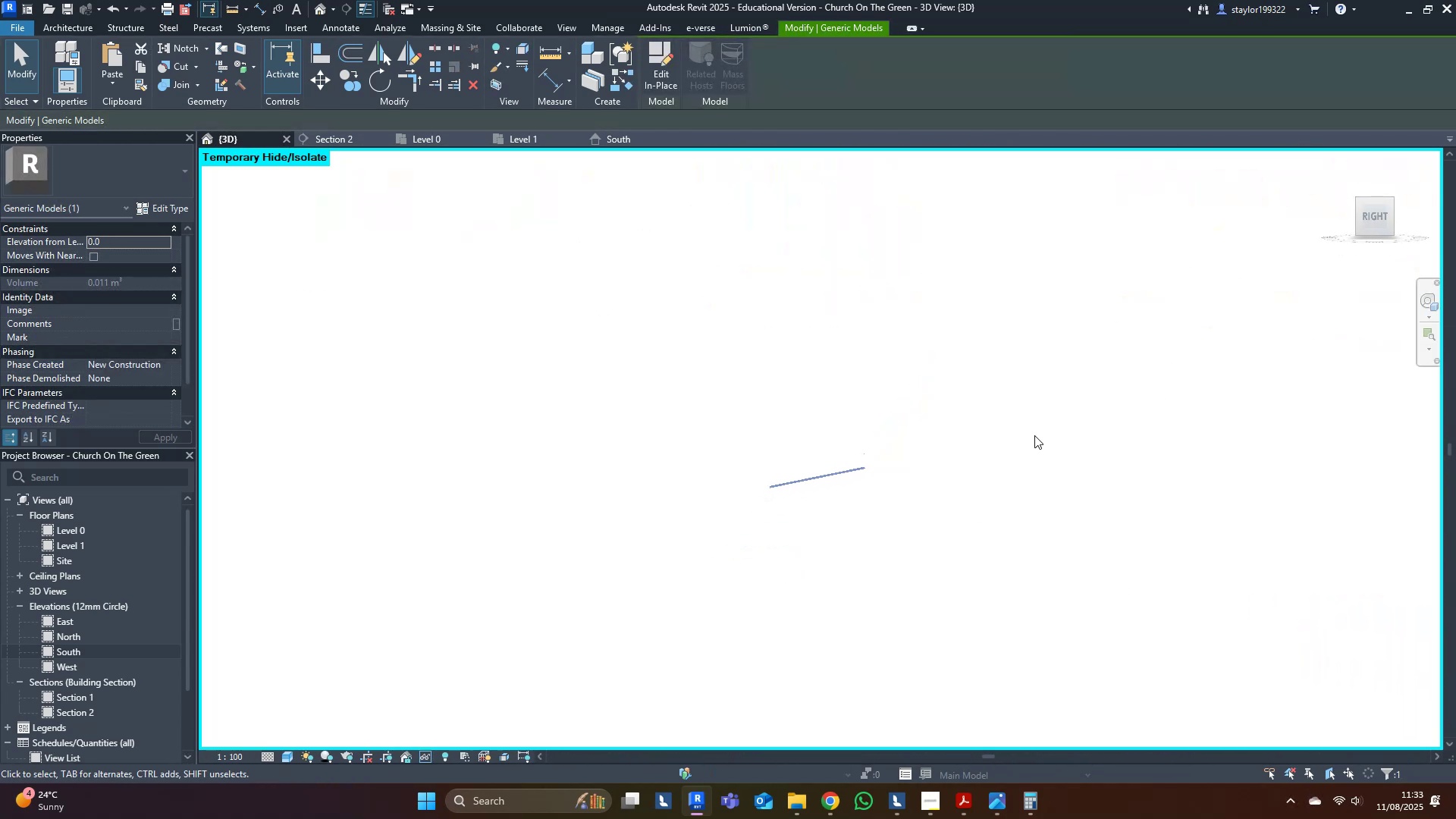 
type(dm)
 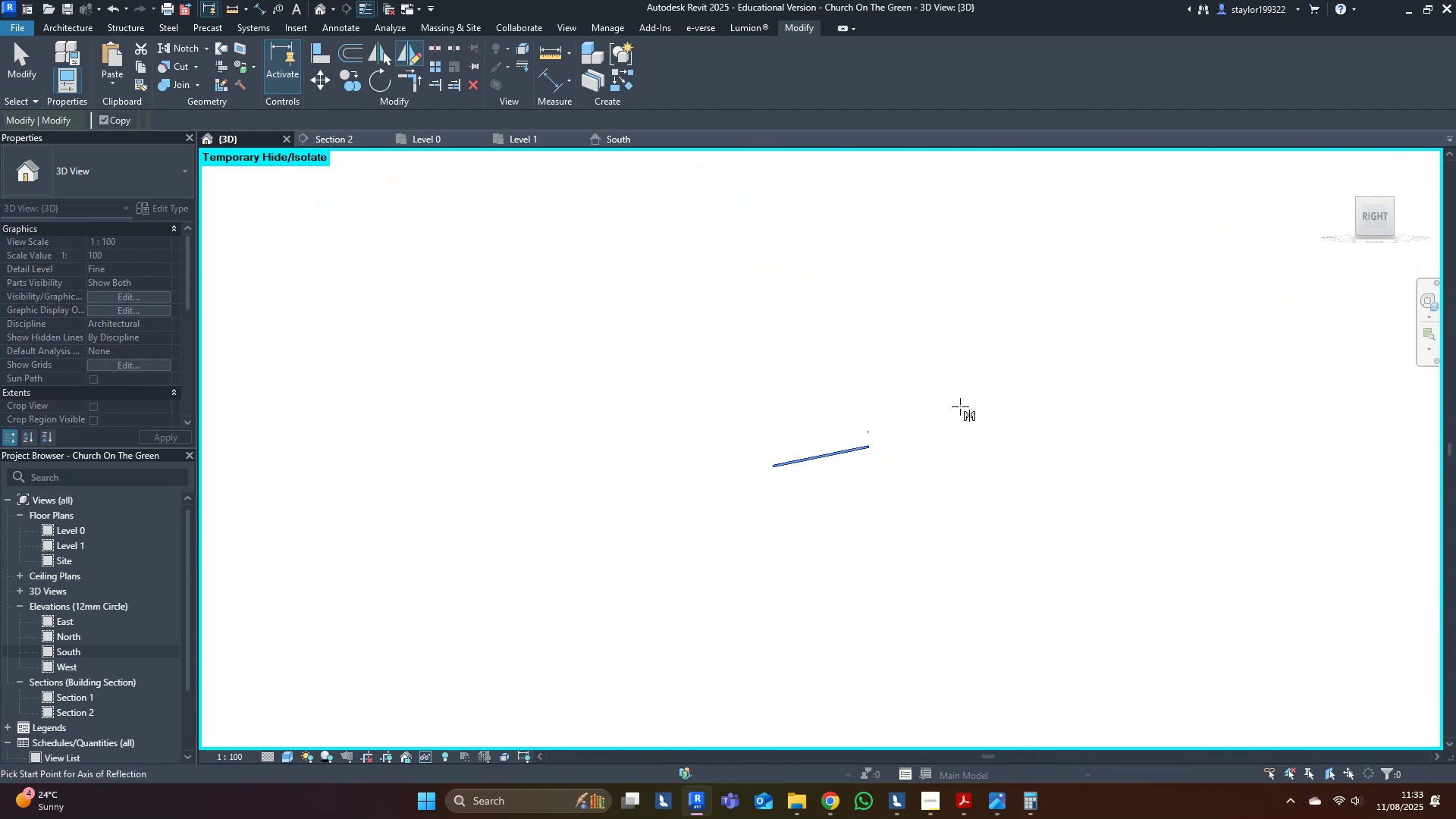 
left_click([960, 406])
 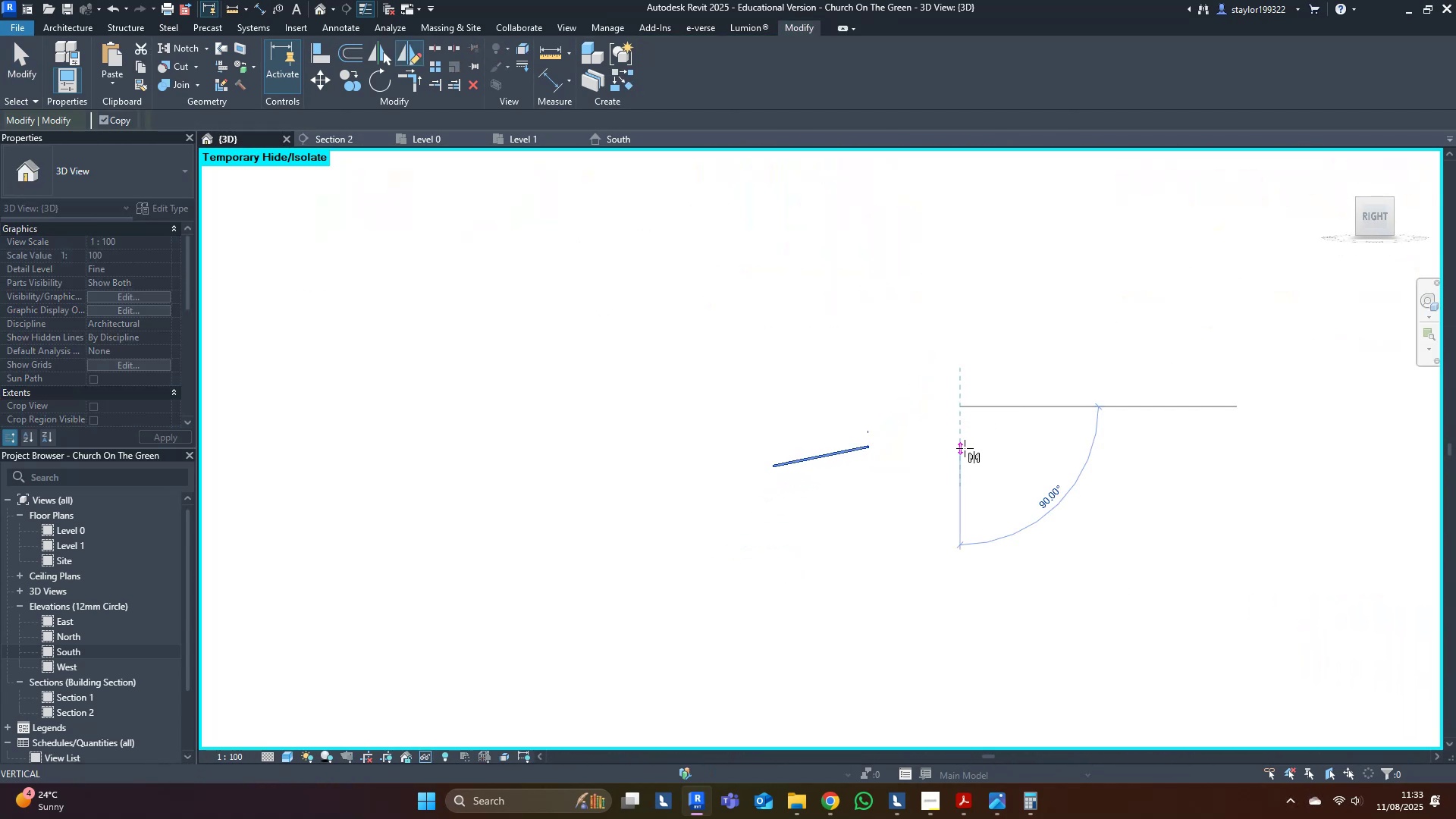 
left_click([965, 448])
 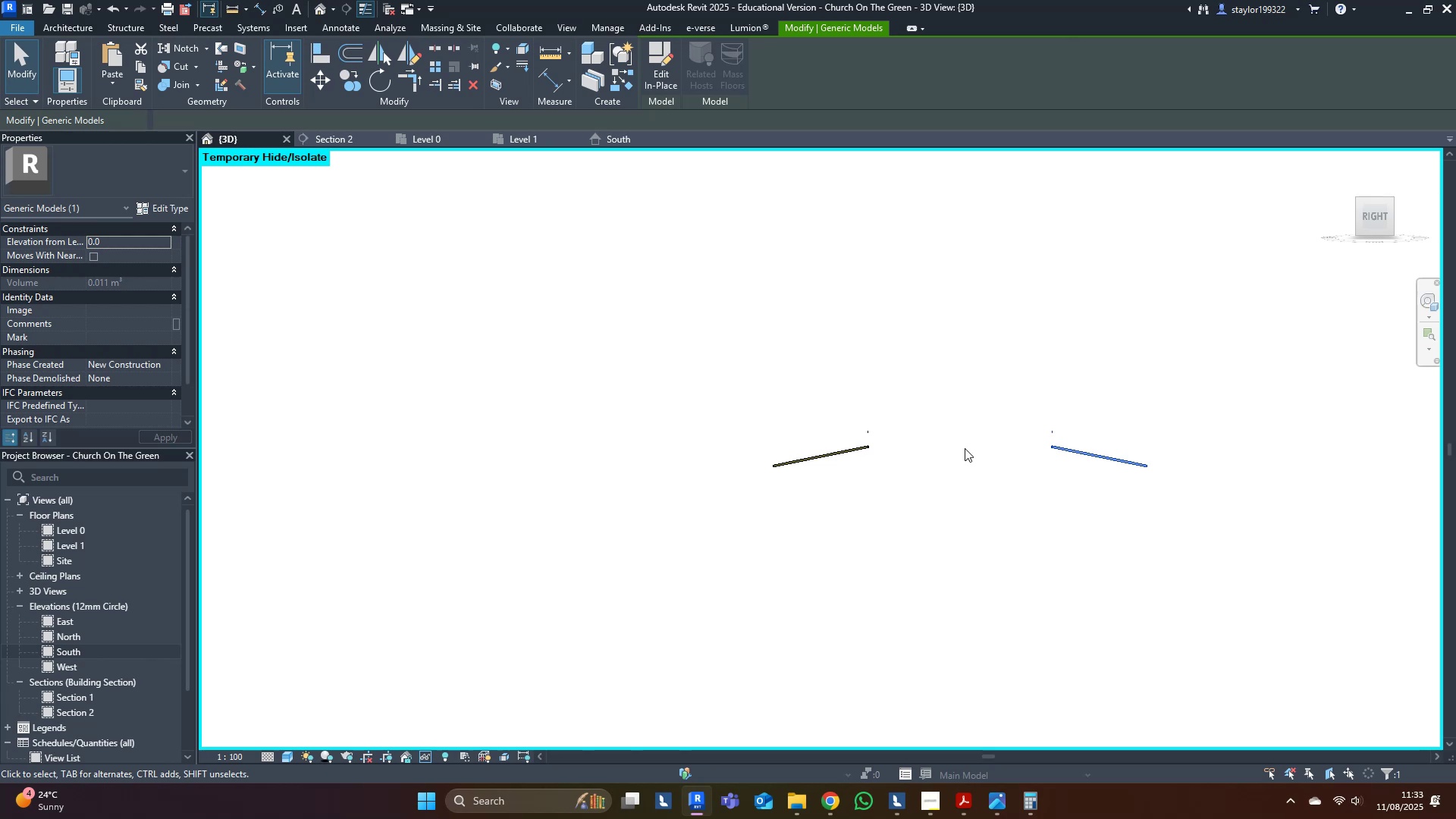 
type(hr)
 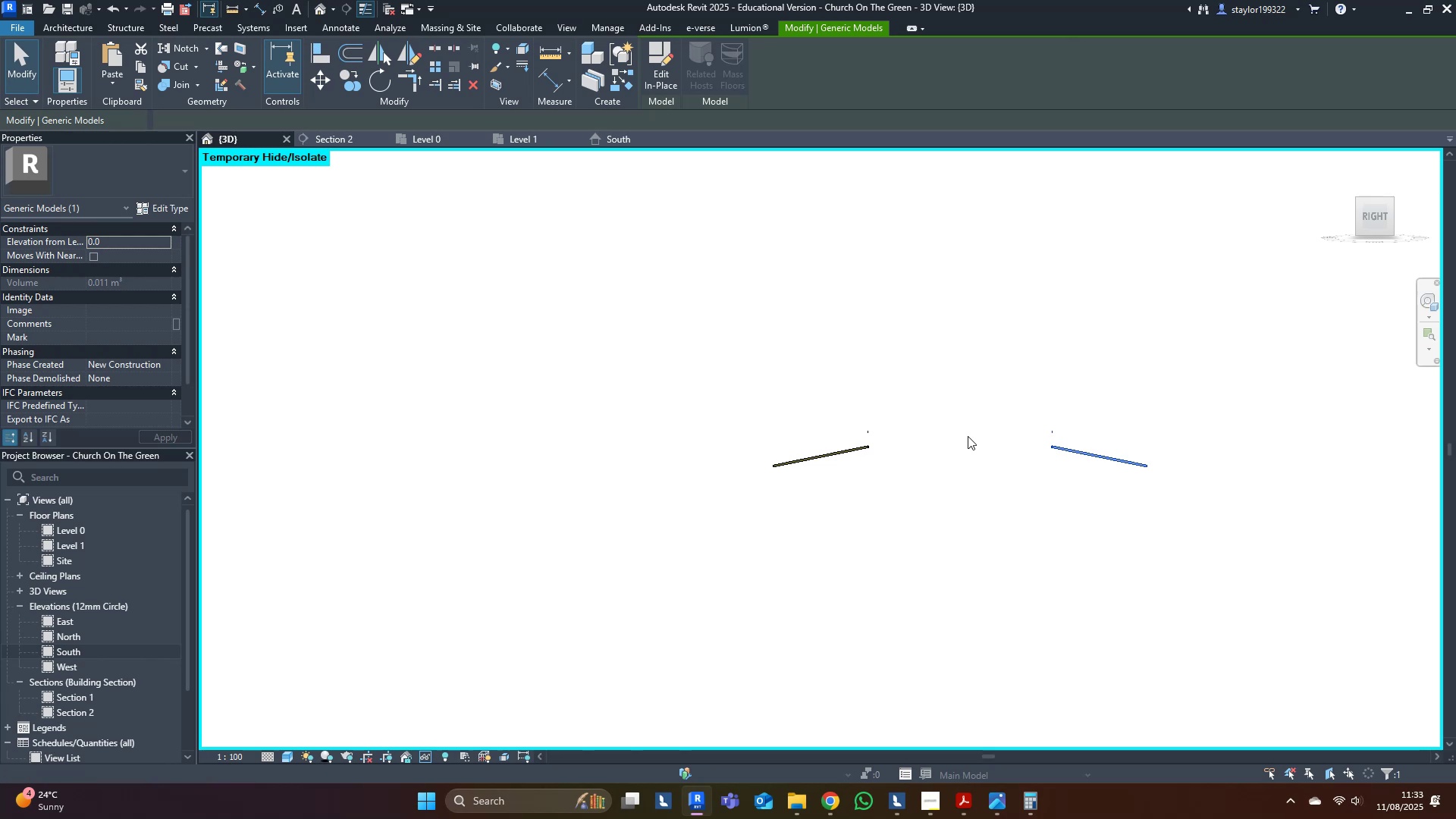 
middle_click([970, 435])
 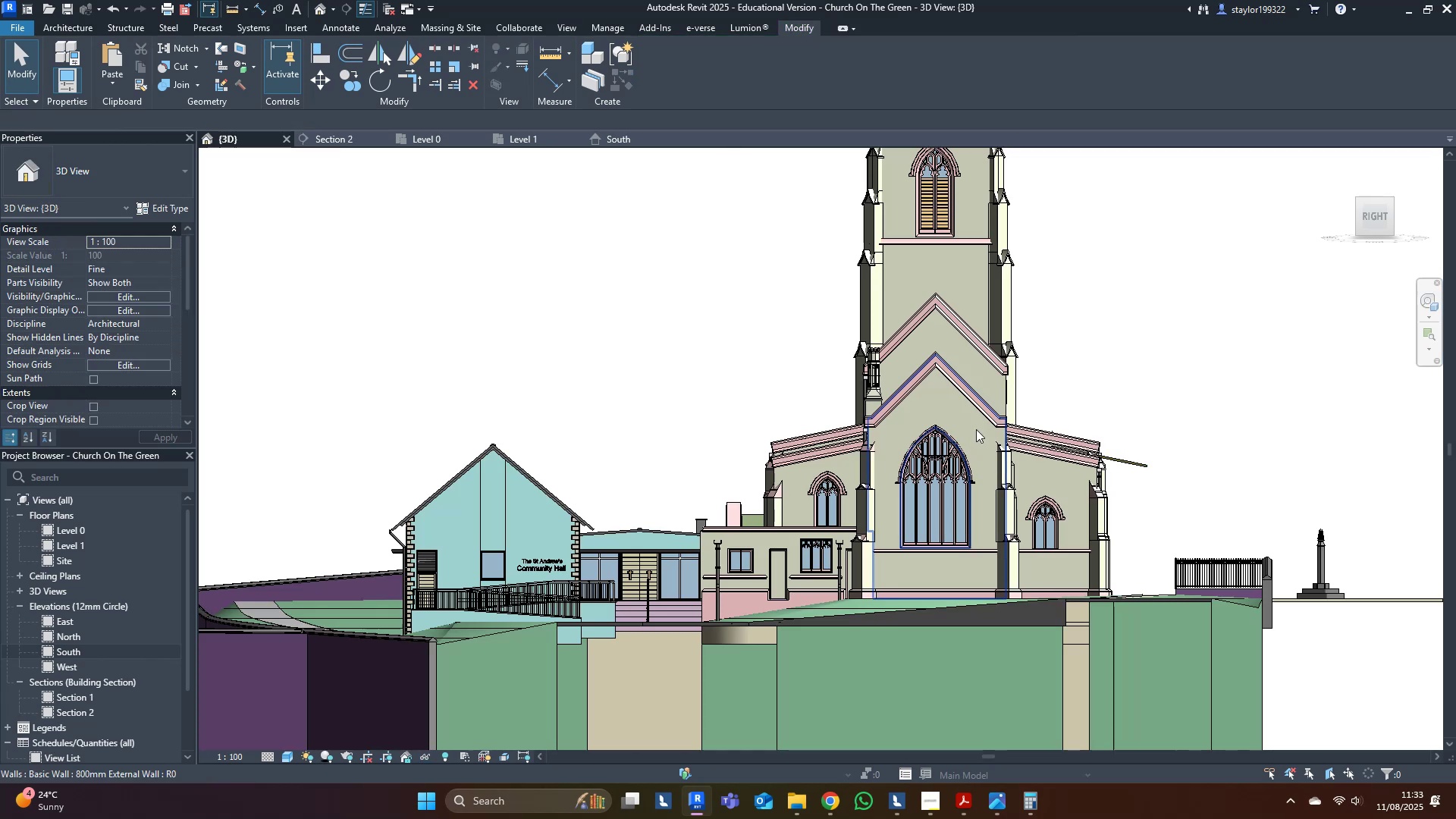 
scroll: coordinate [1100, 431], scroll_direction: up, amount: 8.0
 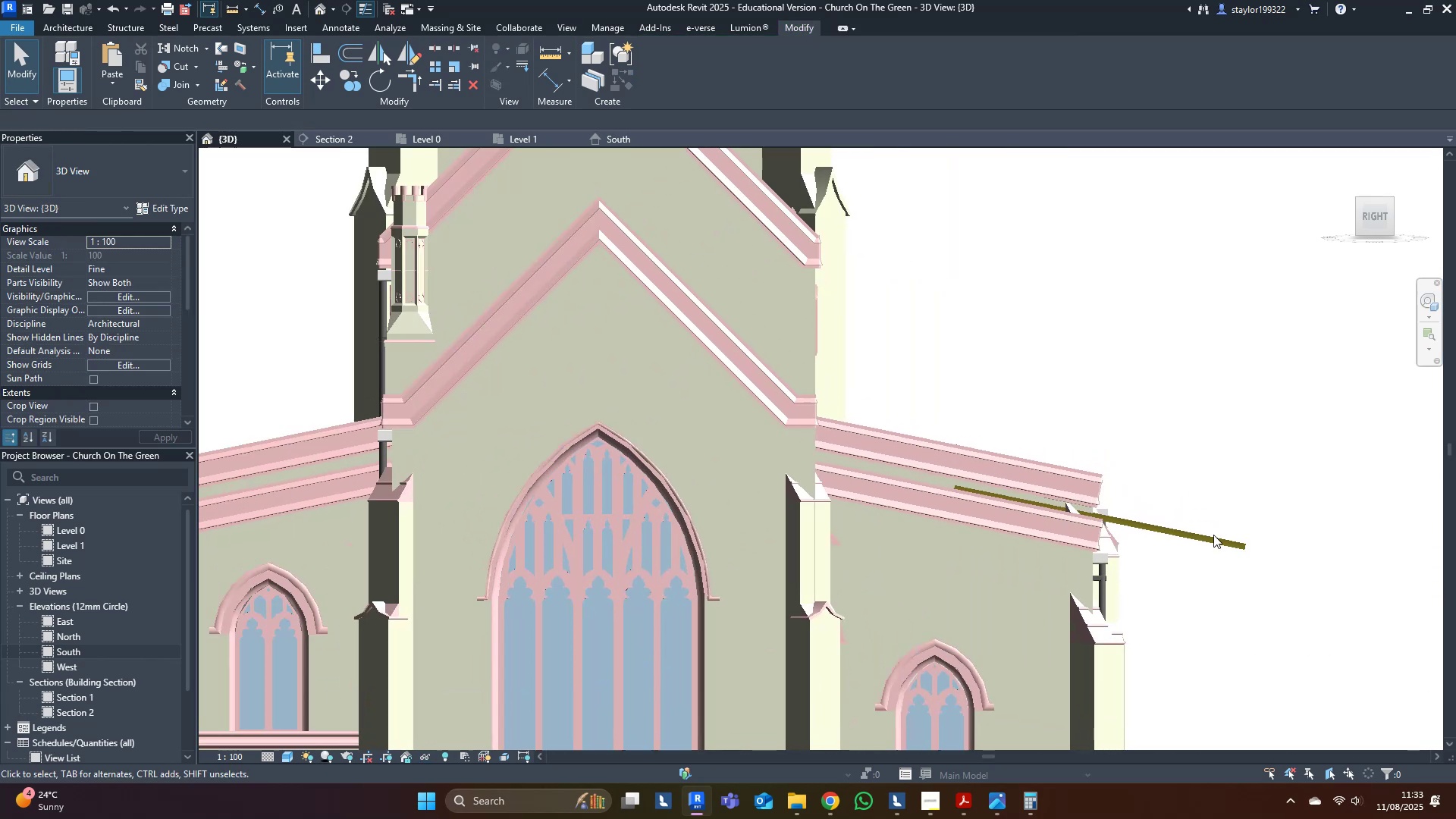 
left_click([1210, 538])
 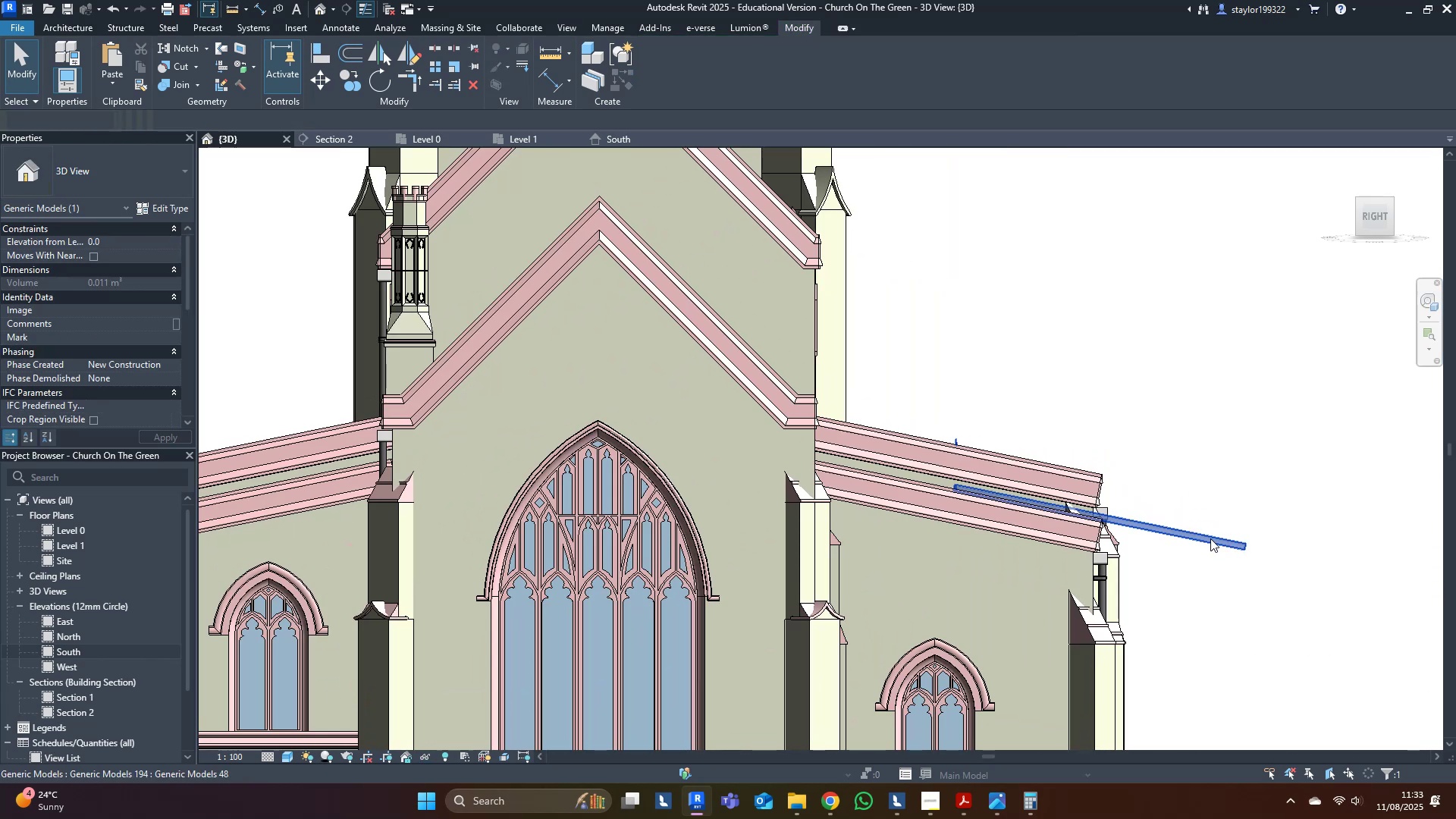 
hold_key(key=ShiftLeft, duration=0.55)
 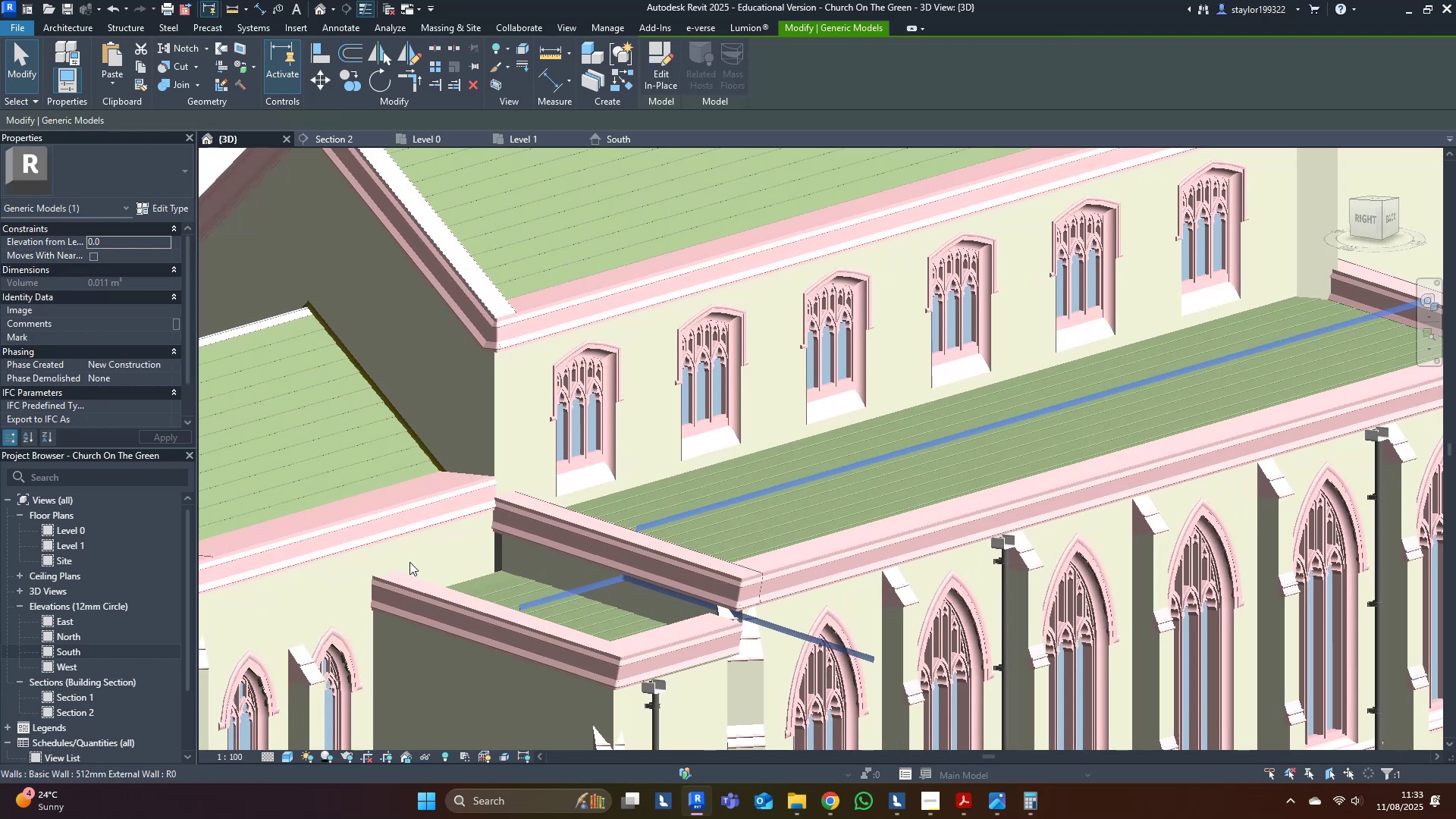 
hold_key(key=ControlLeft, duration=1.53)
left_click([524, 560])
 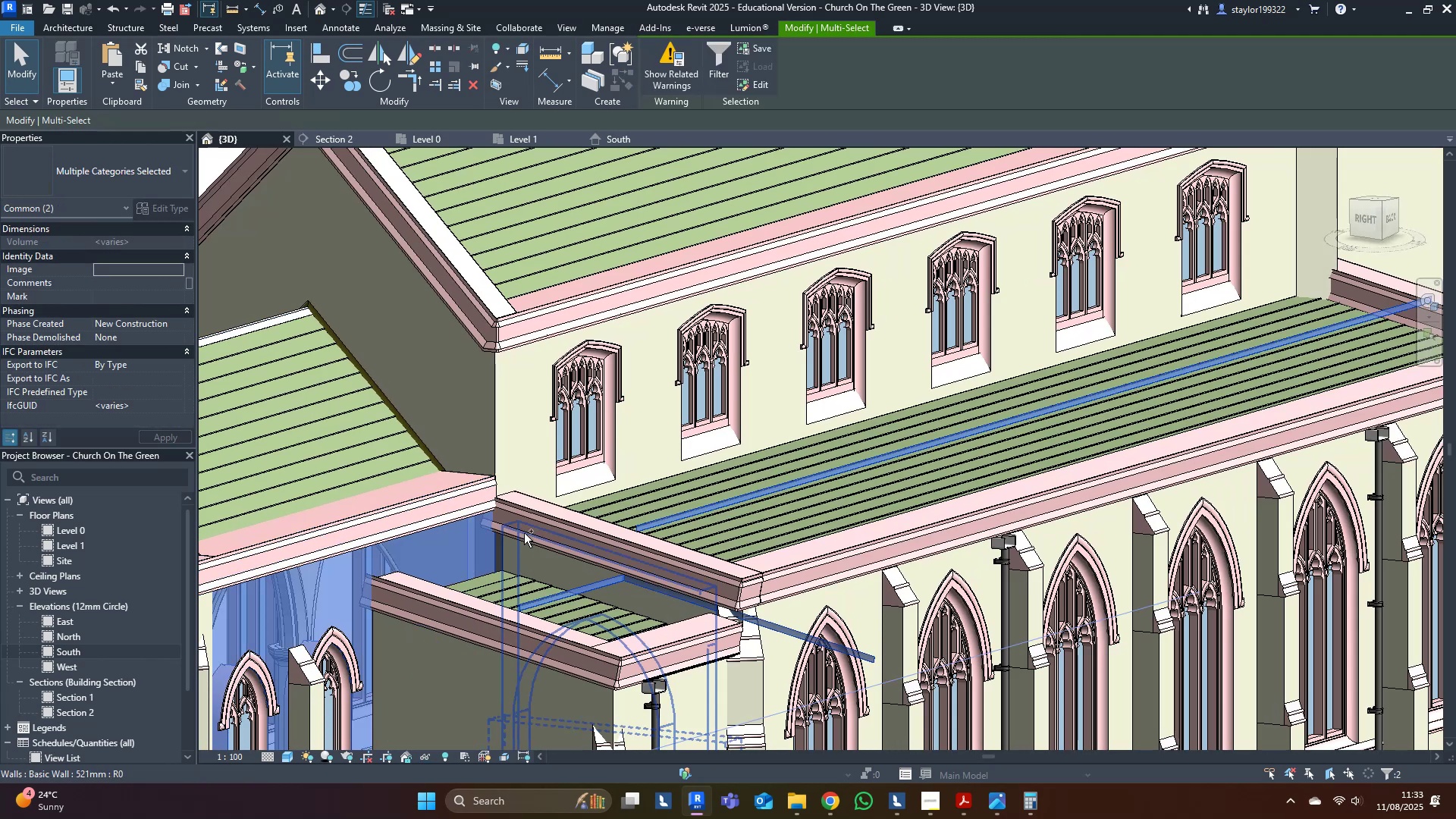 
hold_key(key=ControlLeft, duration=1.06)
left_click([526, 435])
 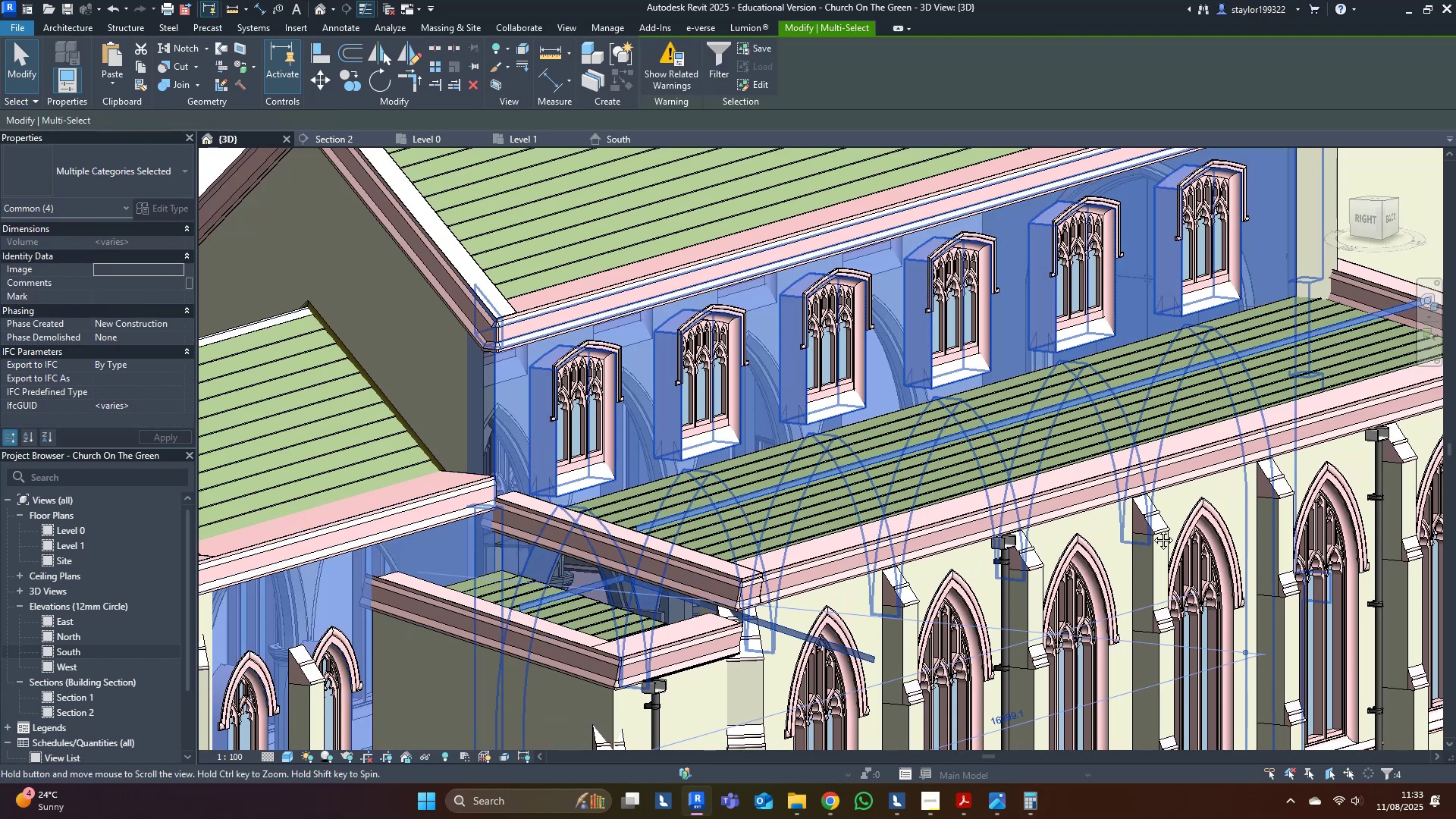 
scroll: coordinate [1006, 525], scroll_direction: down, amount: 5.0
 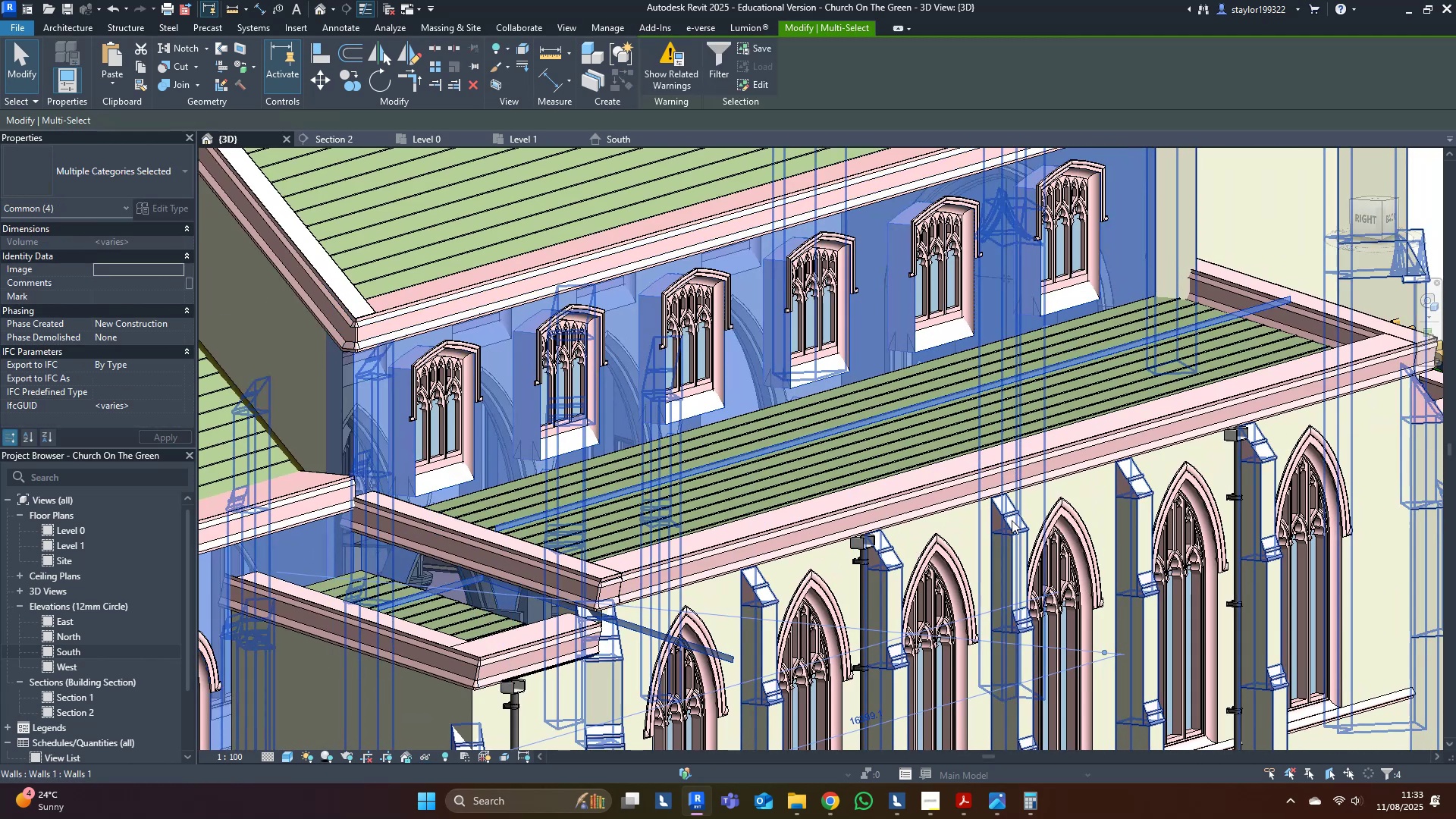 
hold_key(key=ShiftLeft, duration=0.8)
 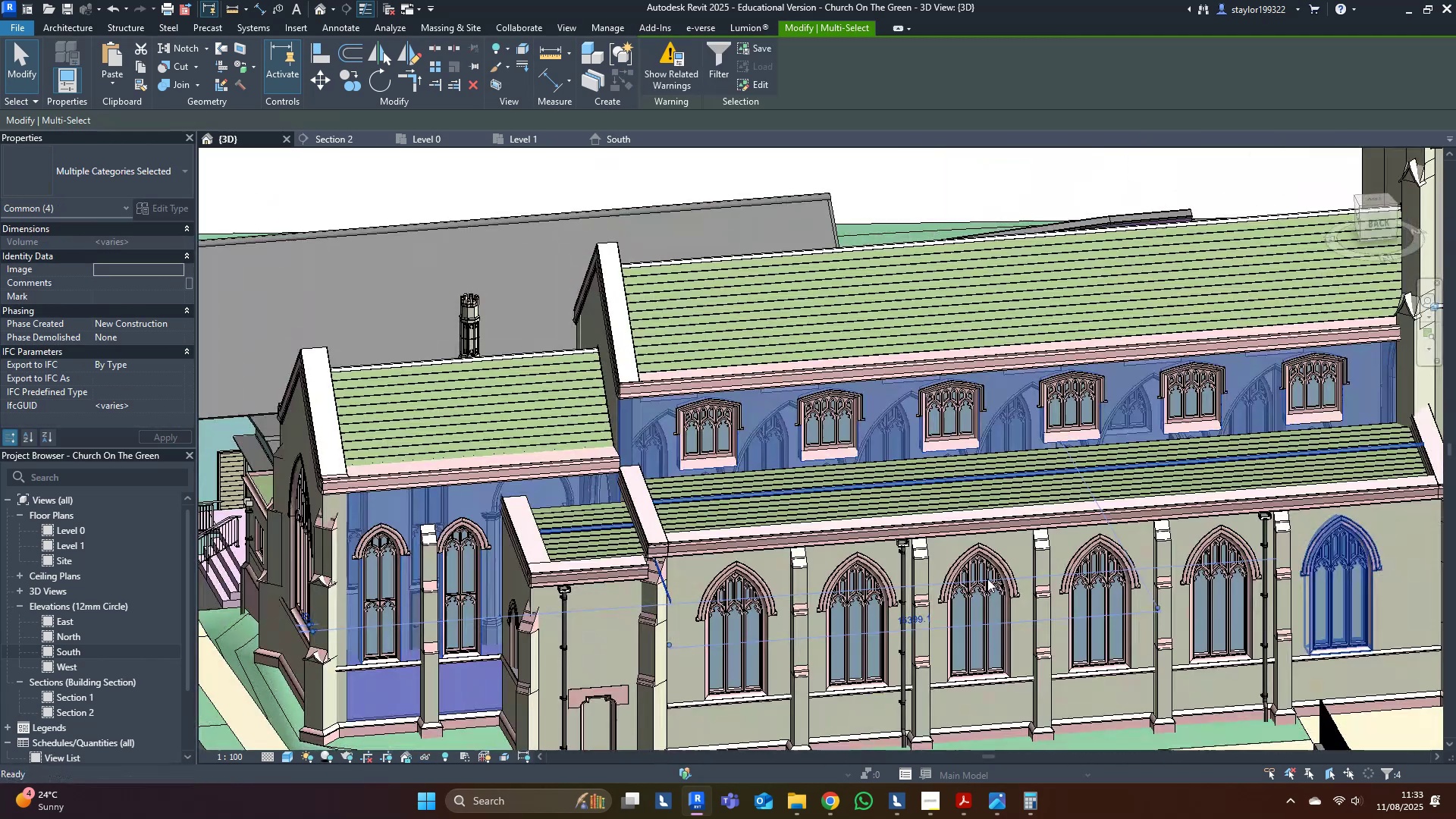 
hold_key(key=ShiftLeft, duration=0.75)
 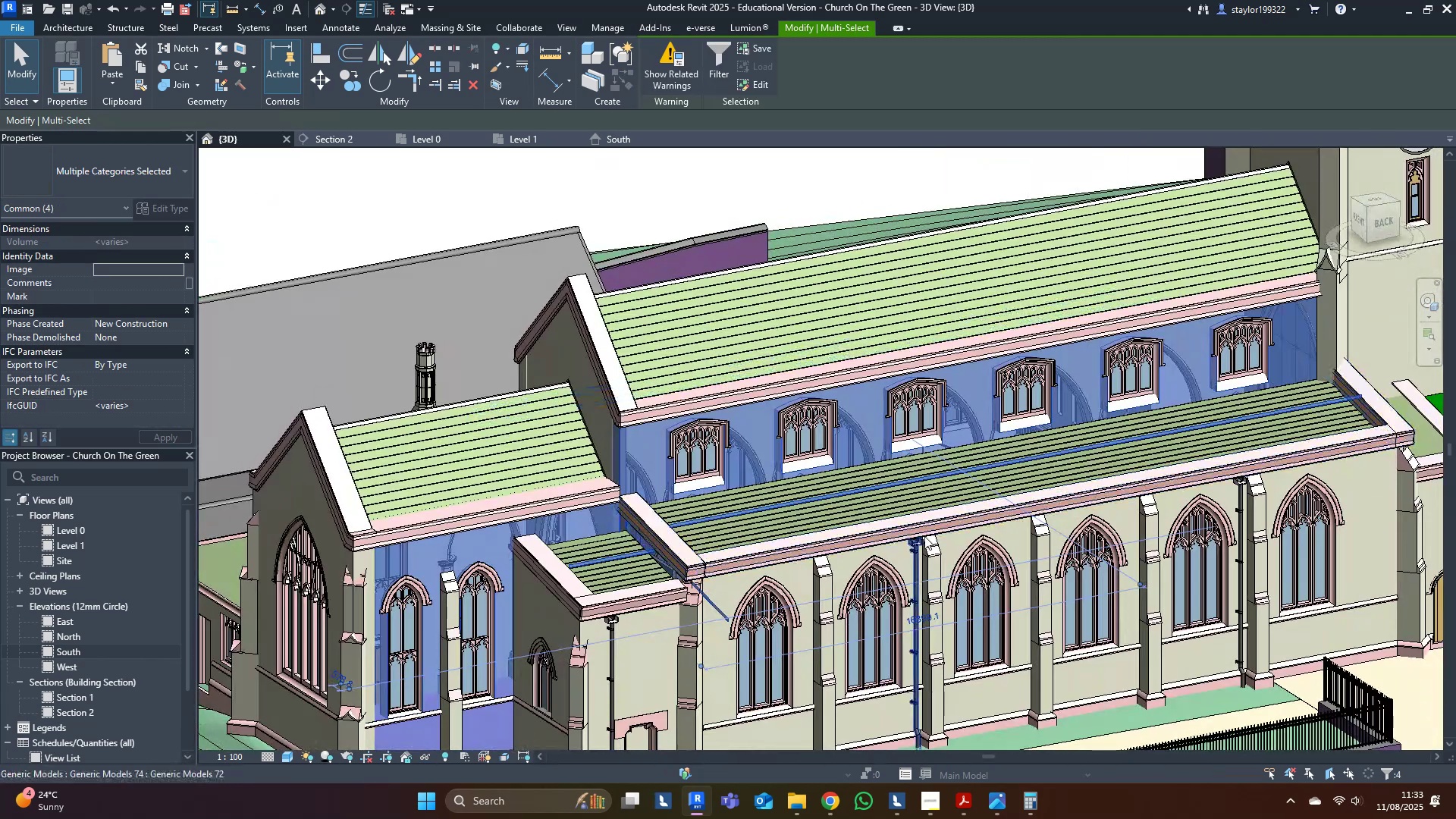 
hold_key(key=ShiftLeft, duration=0.45)
 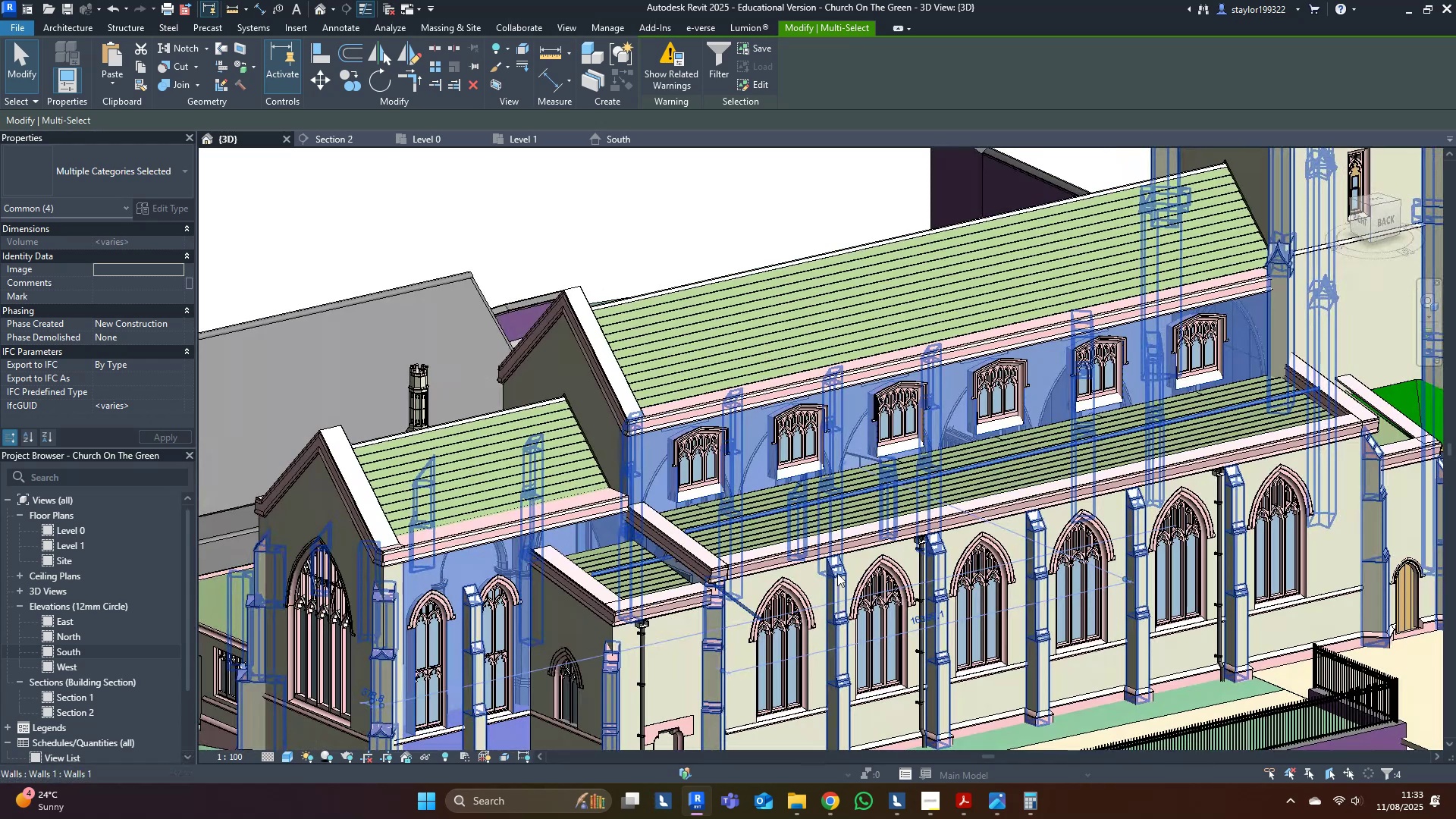 
type(hi)
key(Escape)
 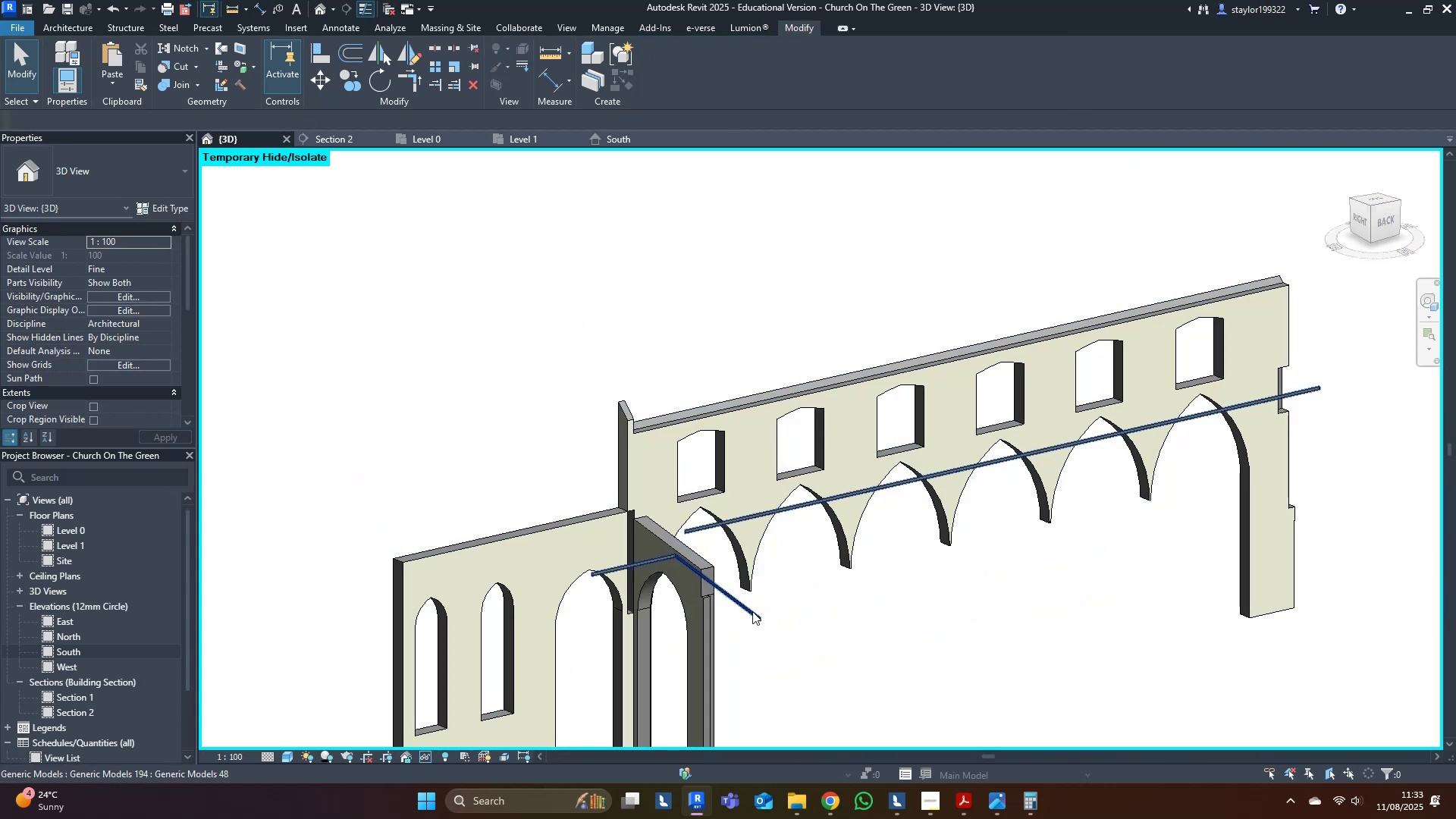 
left_click_drag(start_coordinate=[750, 610], to_coordinate=[1221, 399])
 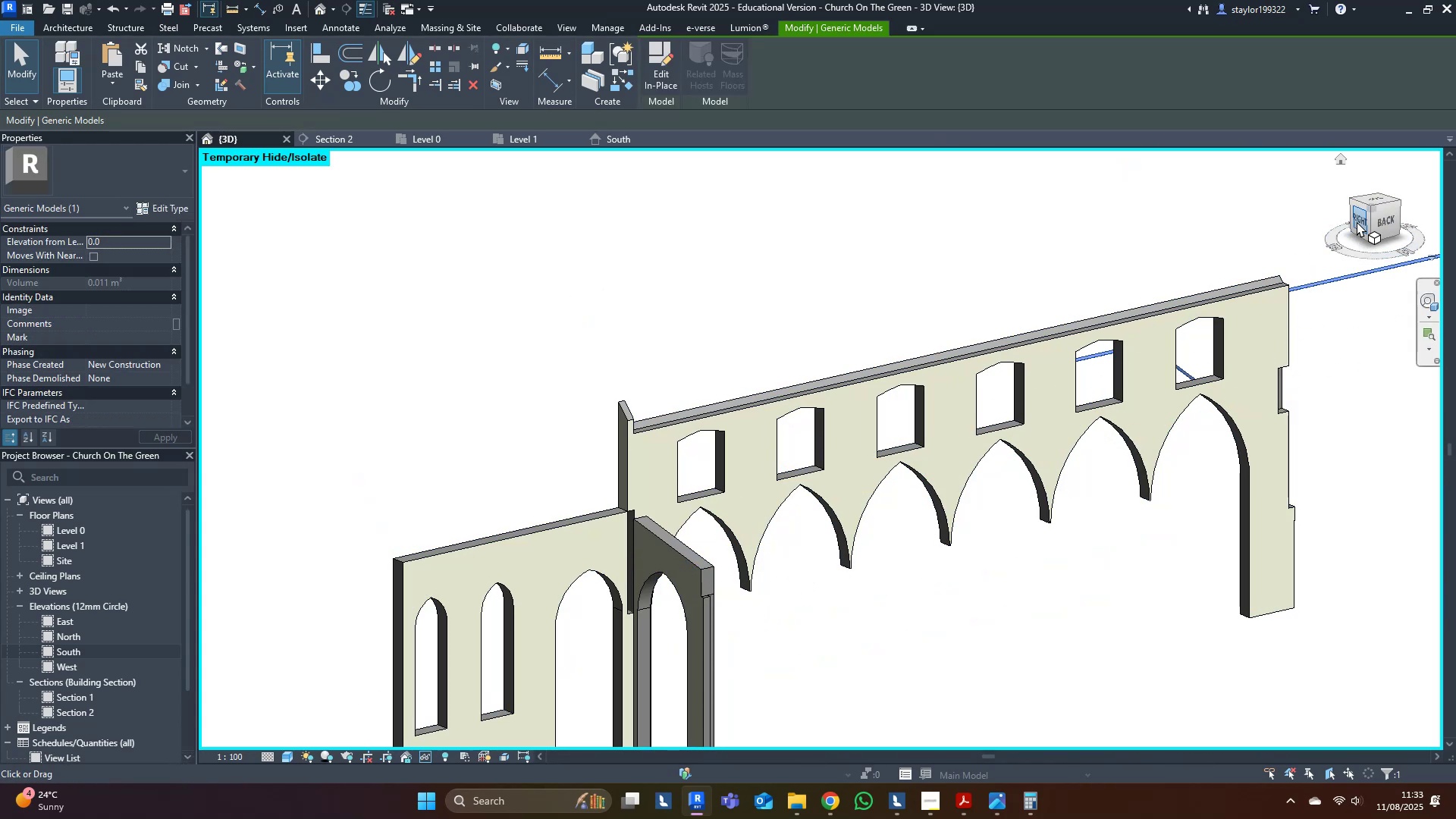 
key(Control+ControlLeft)
 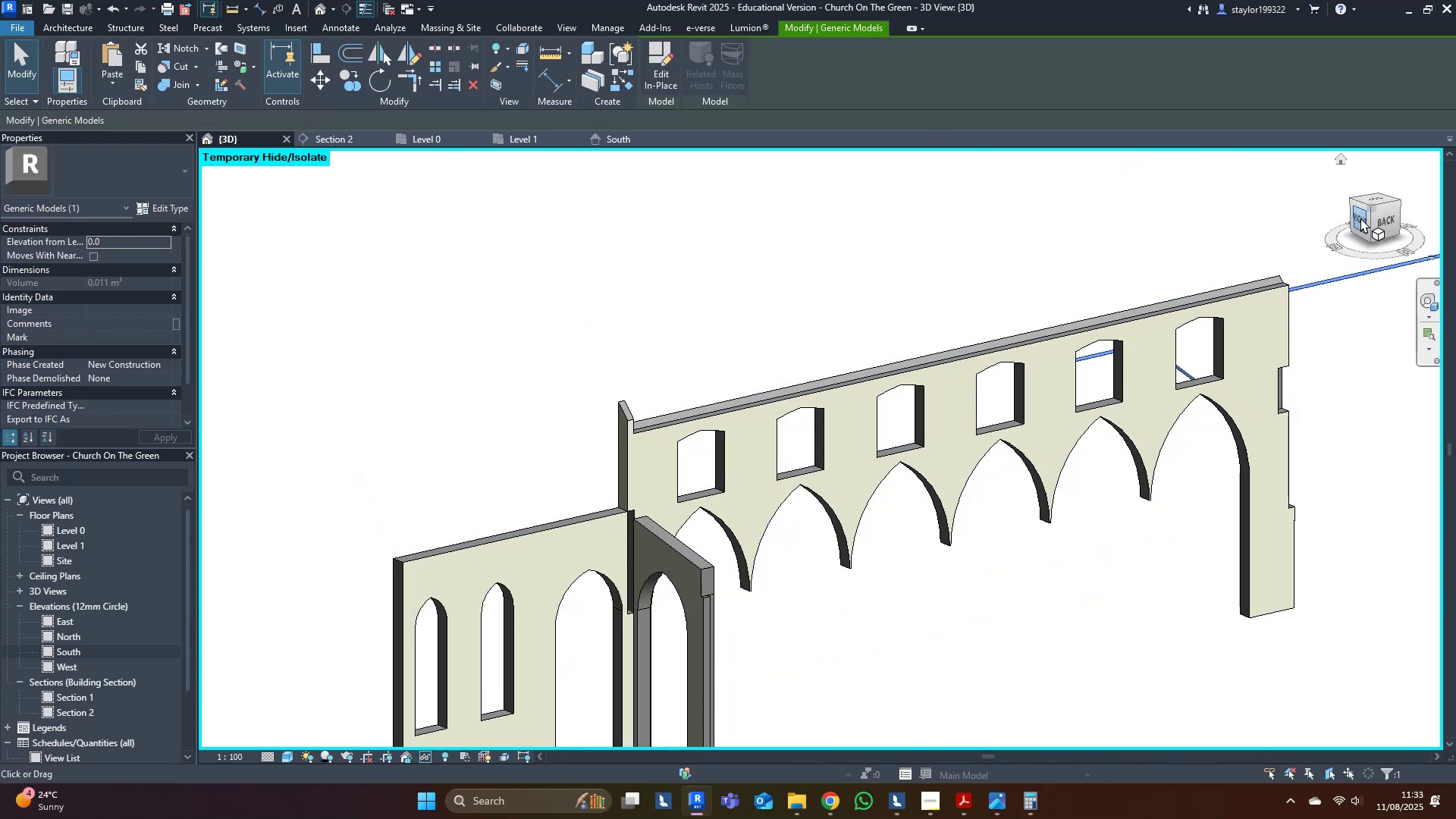 
key(Control+Z)
 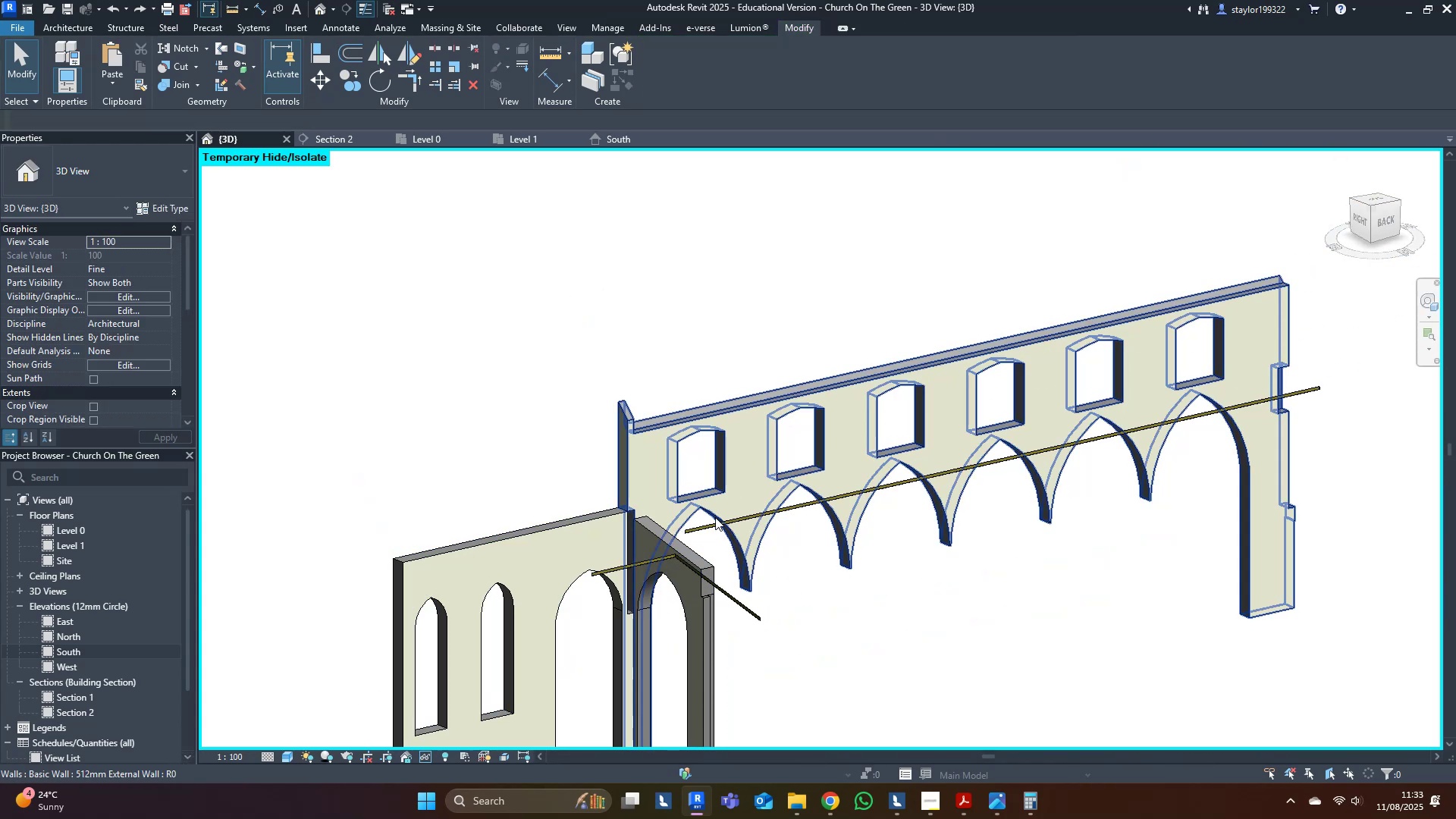 
left_click([711, 523])
 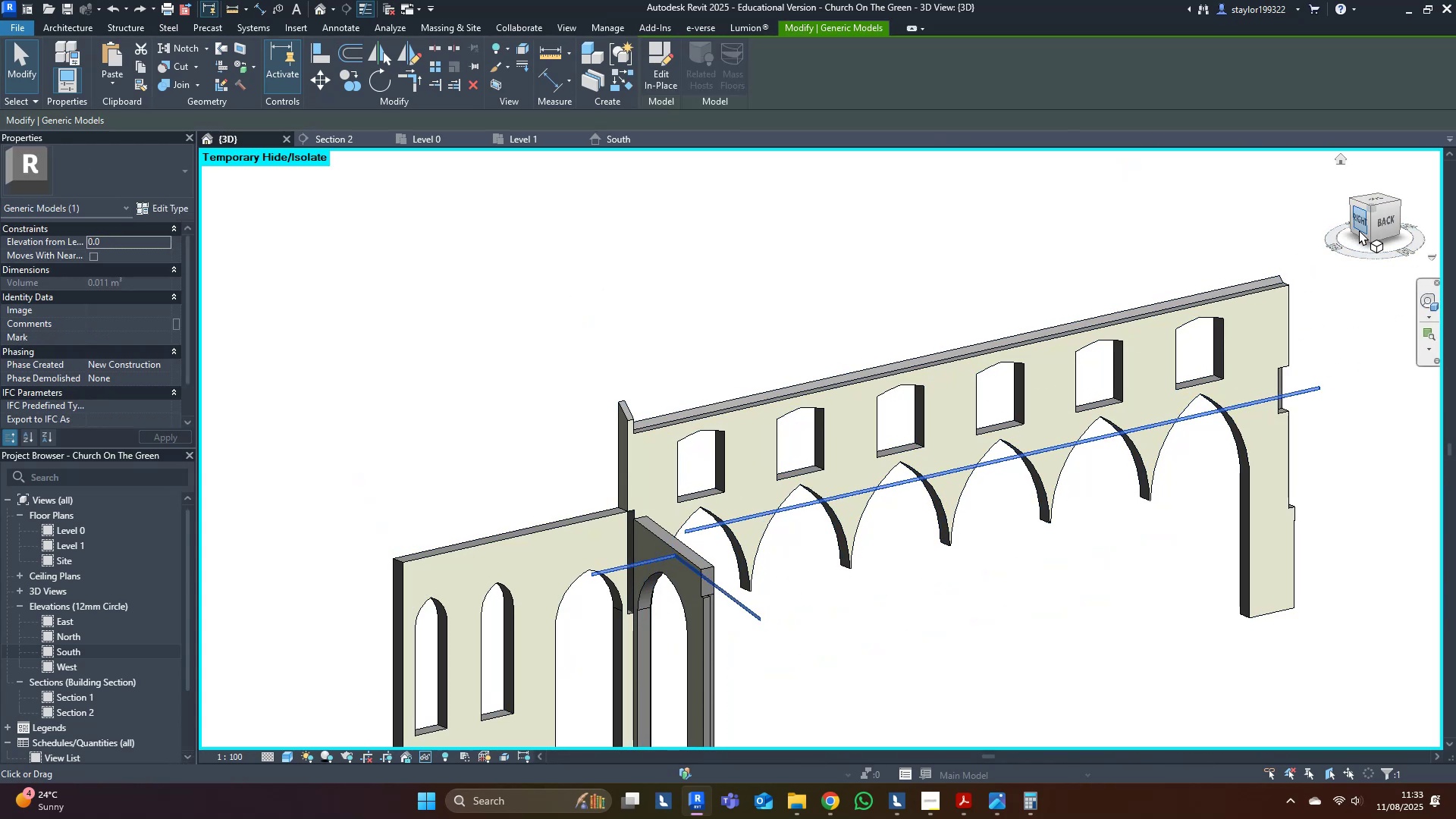 
left_click([1360, 228])
 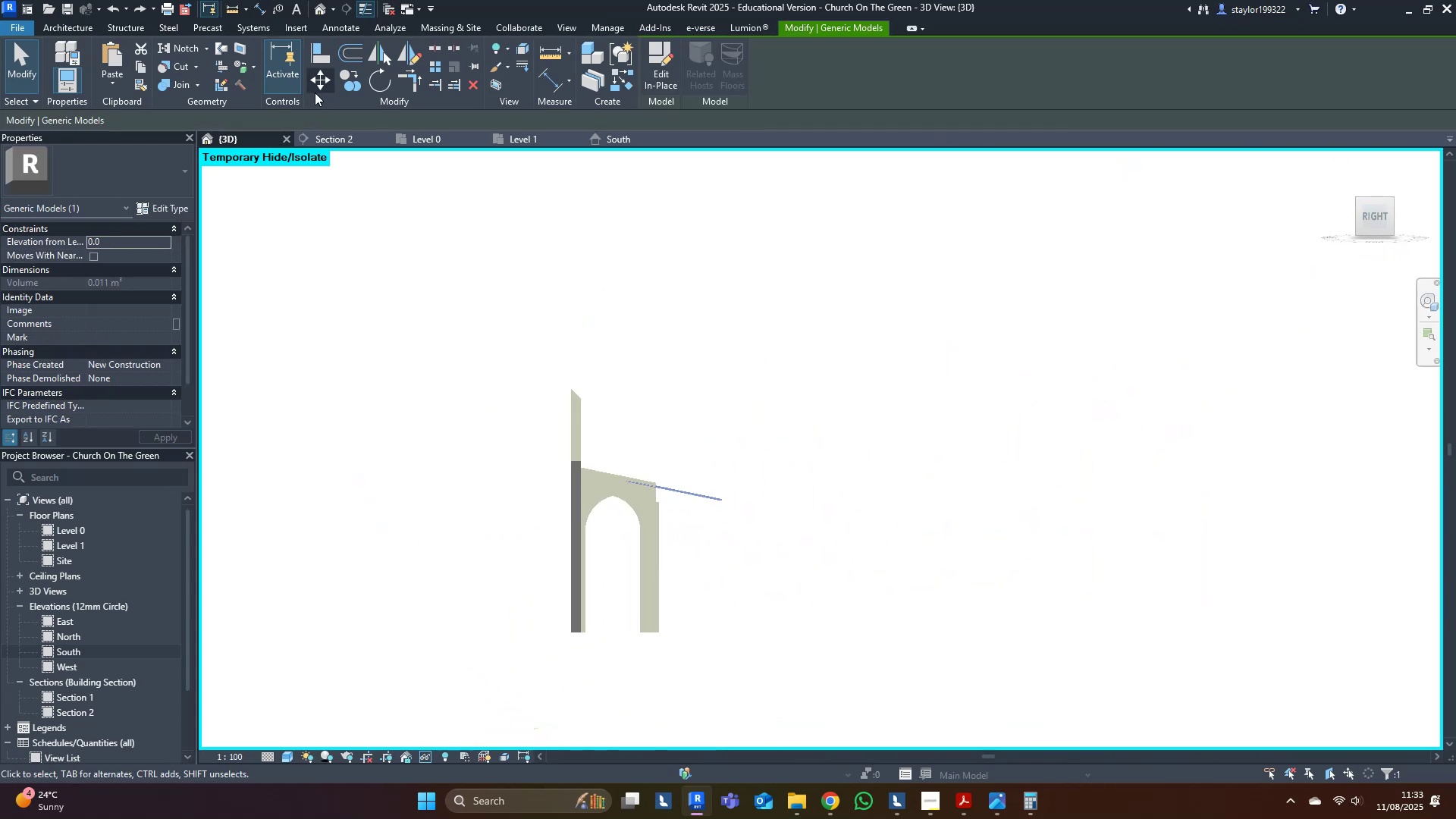 
left_click([328, 72])
 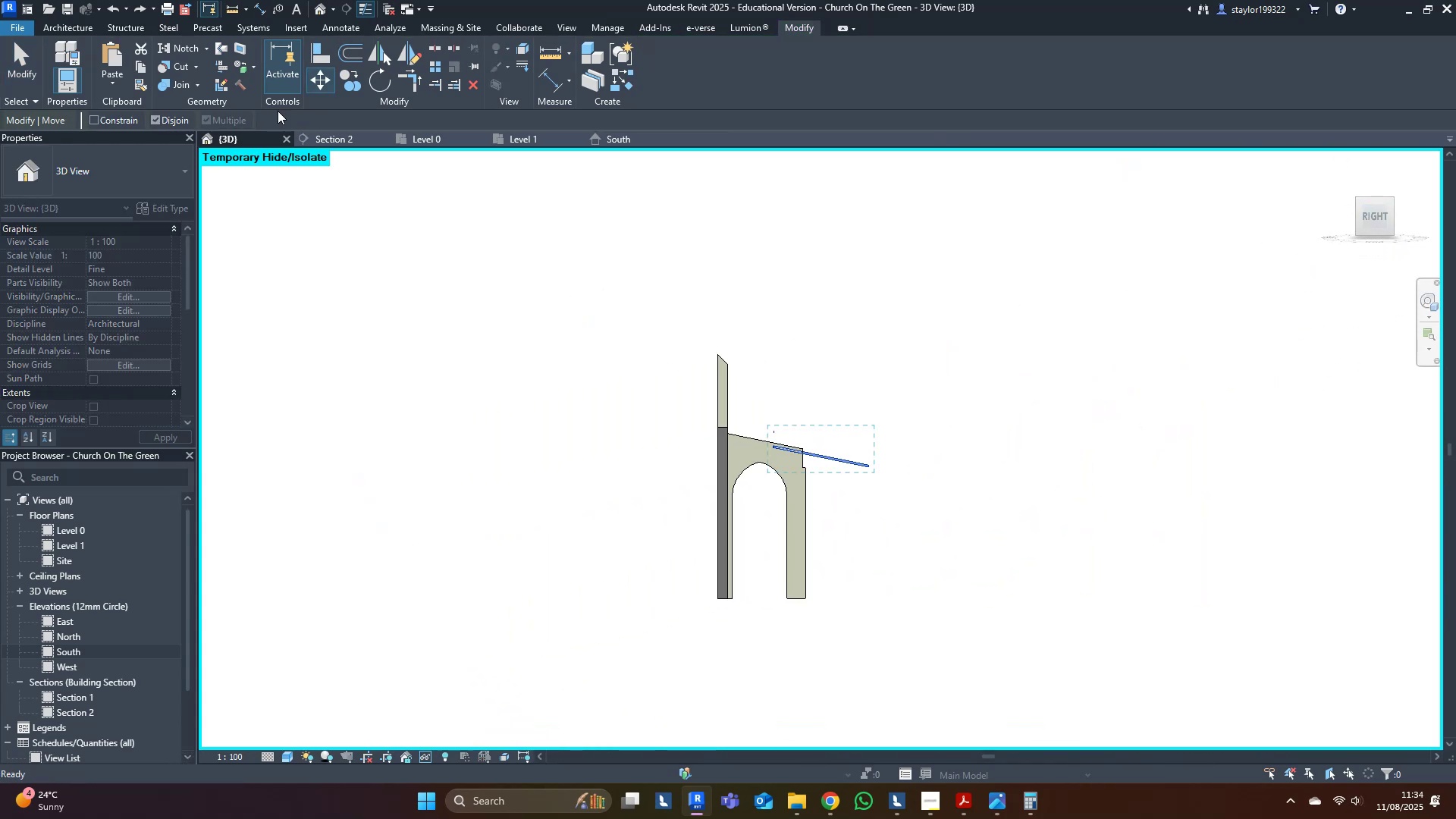 
scroll: coordinate [767, 487], scroll_direction: up, amount: 19.0
 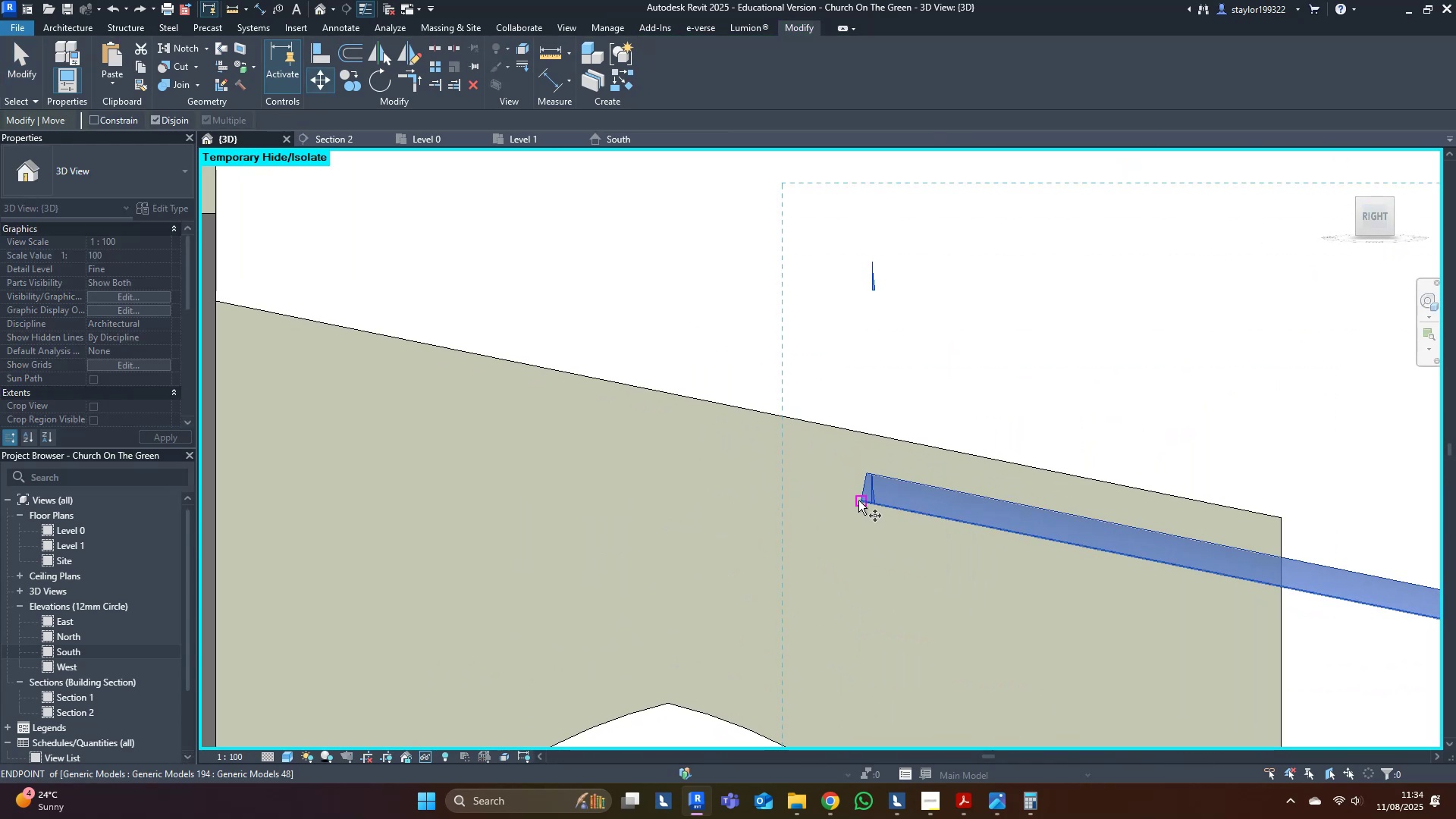 
left_click([858, 500])
 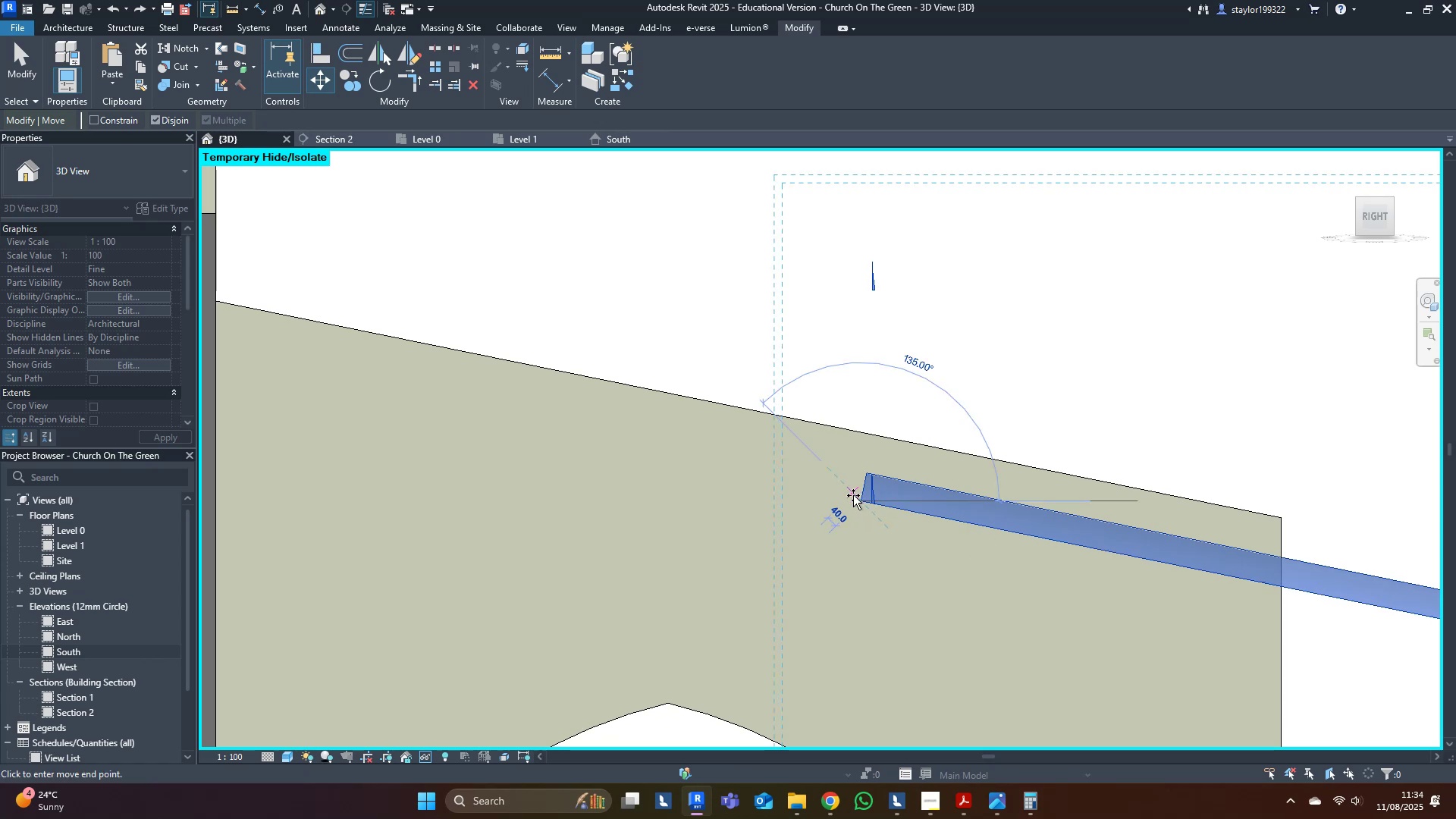 
key(Escape)
type(mv)
 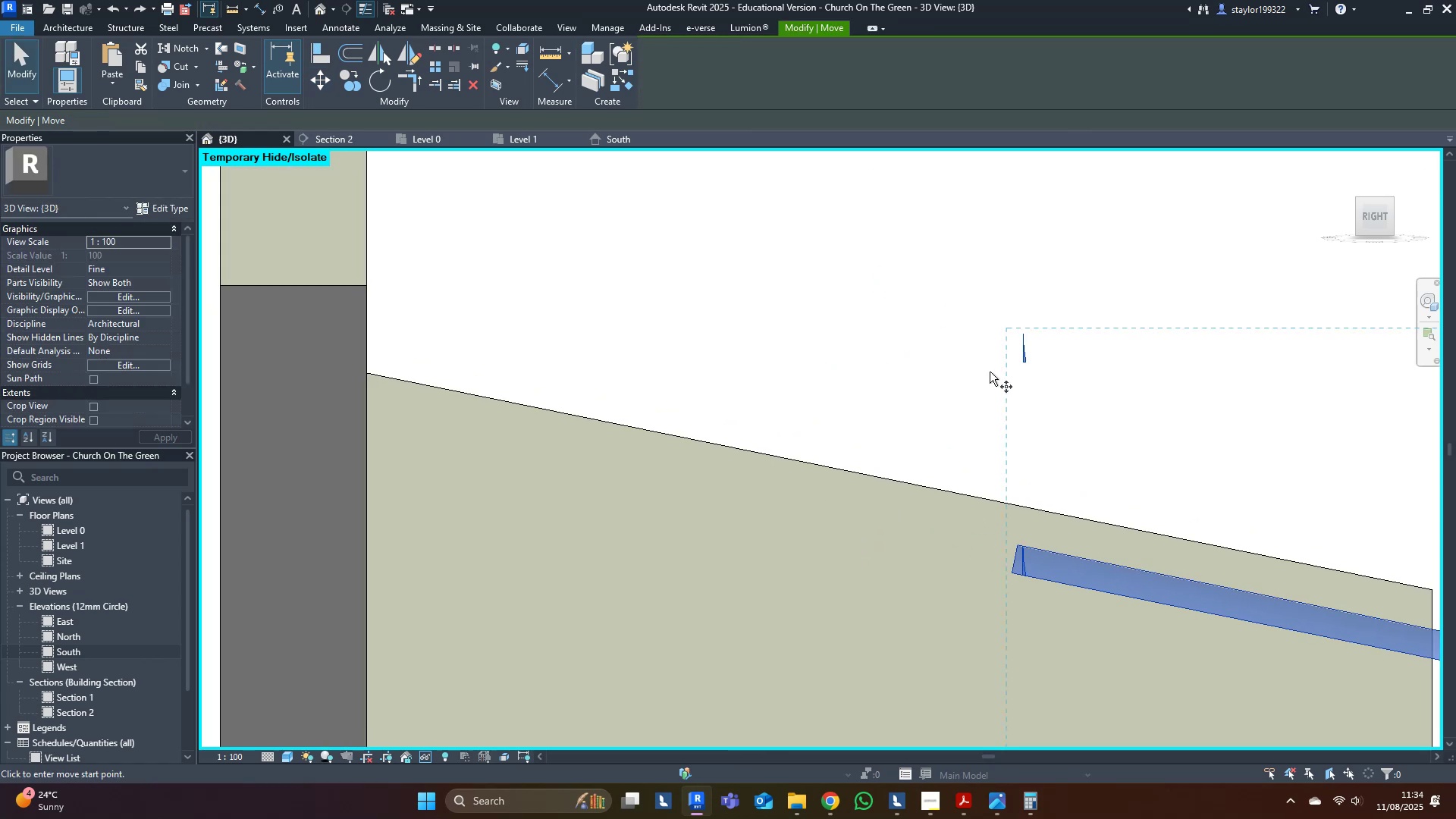 
scroll: coordinate [1004, 369], scroll_direction: up, amount: 4.0
 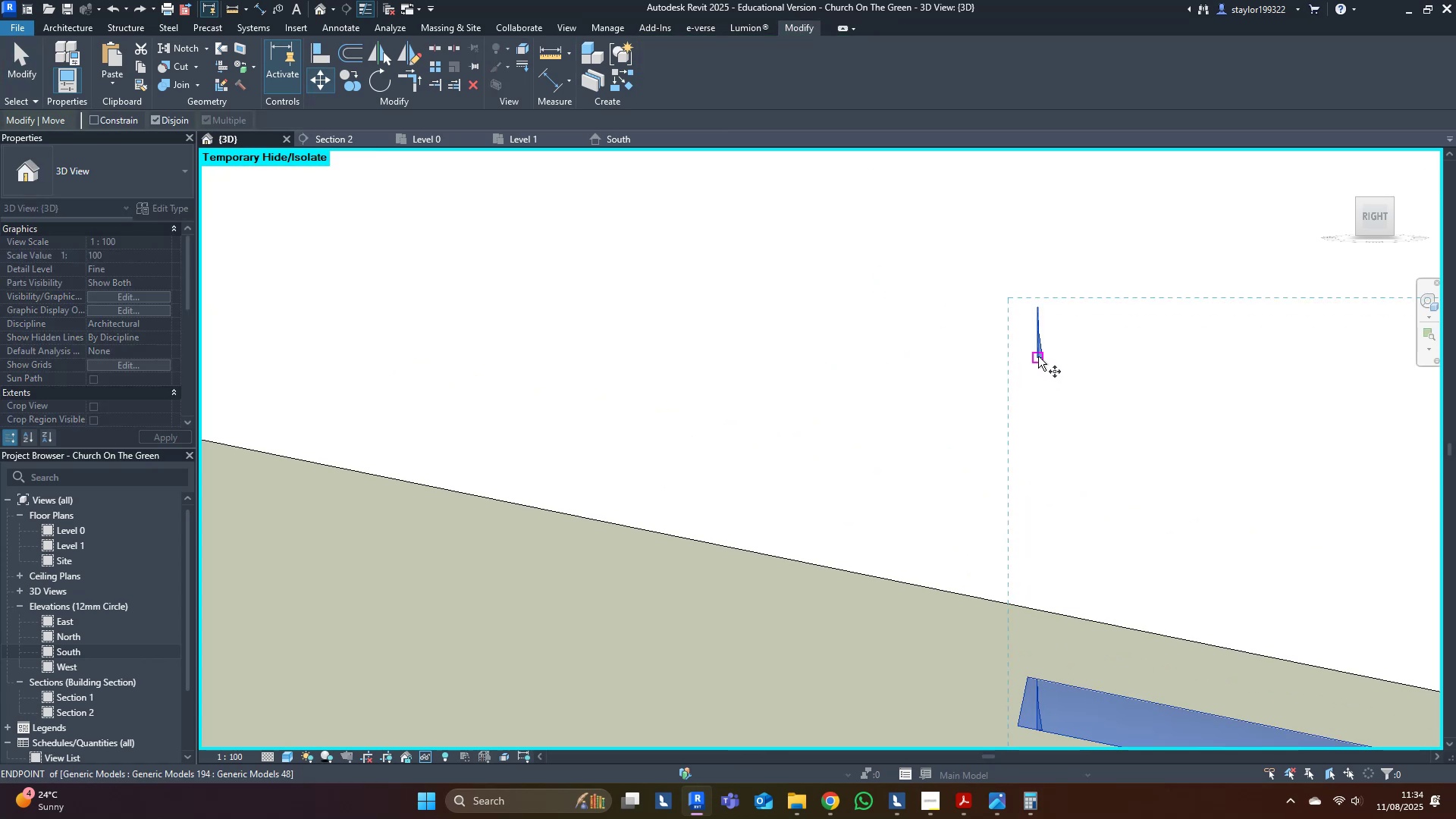 
left_click([1038, 356])
 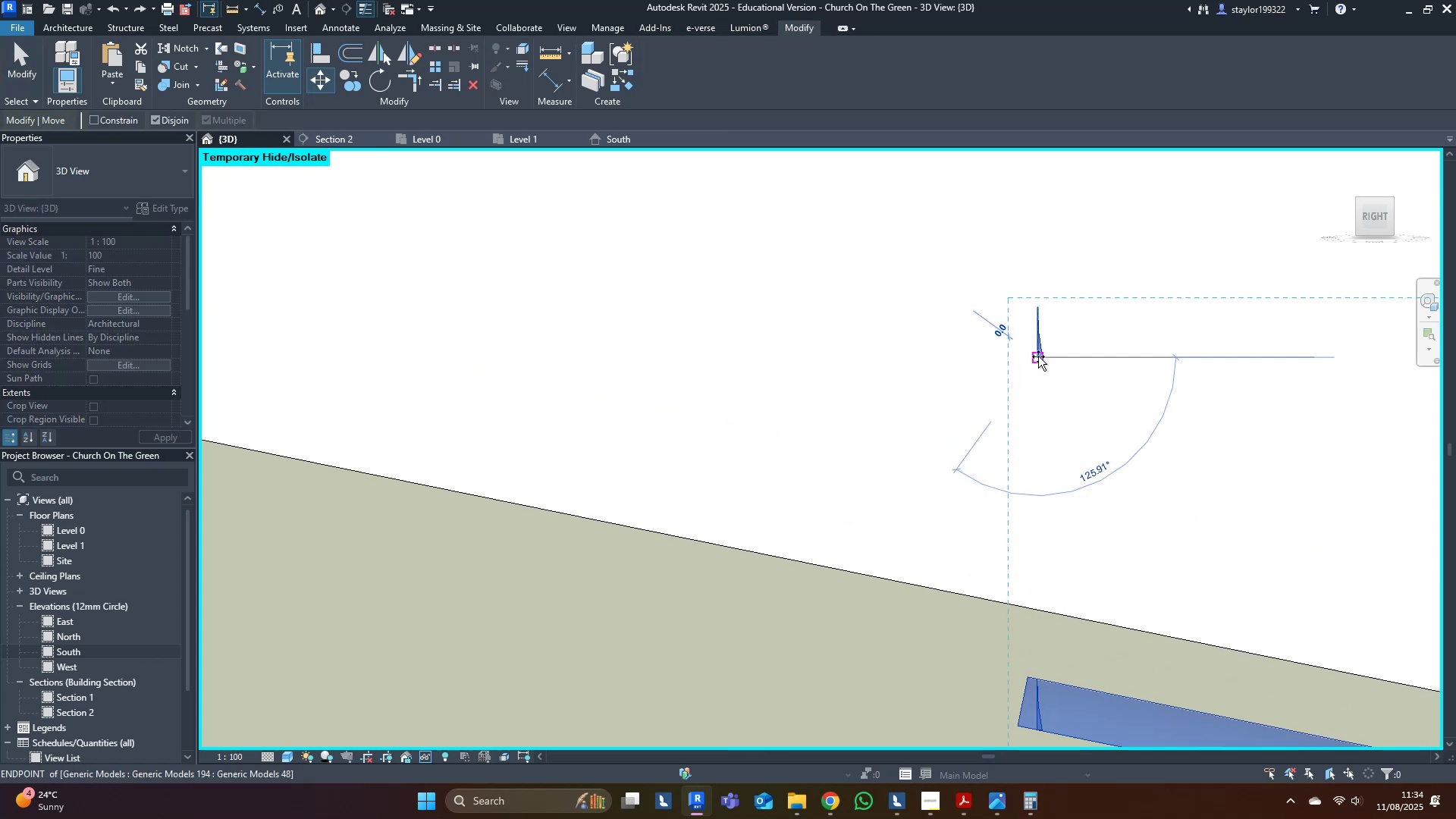 
scroll: coordinate [787, 395], scroll_direction: down, amount: 9.0
 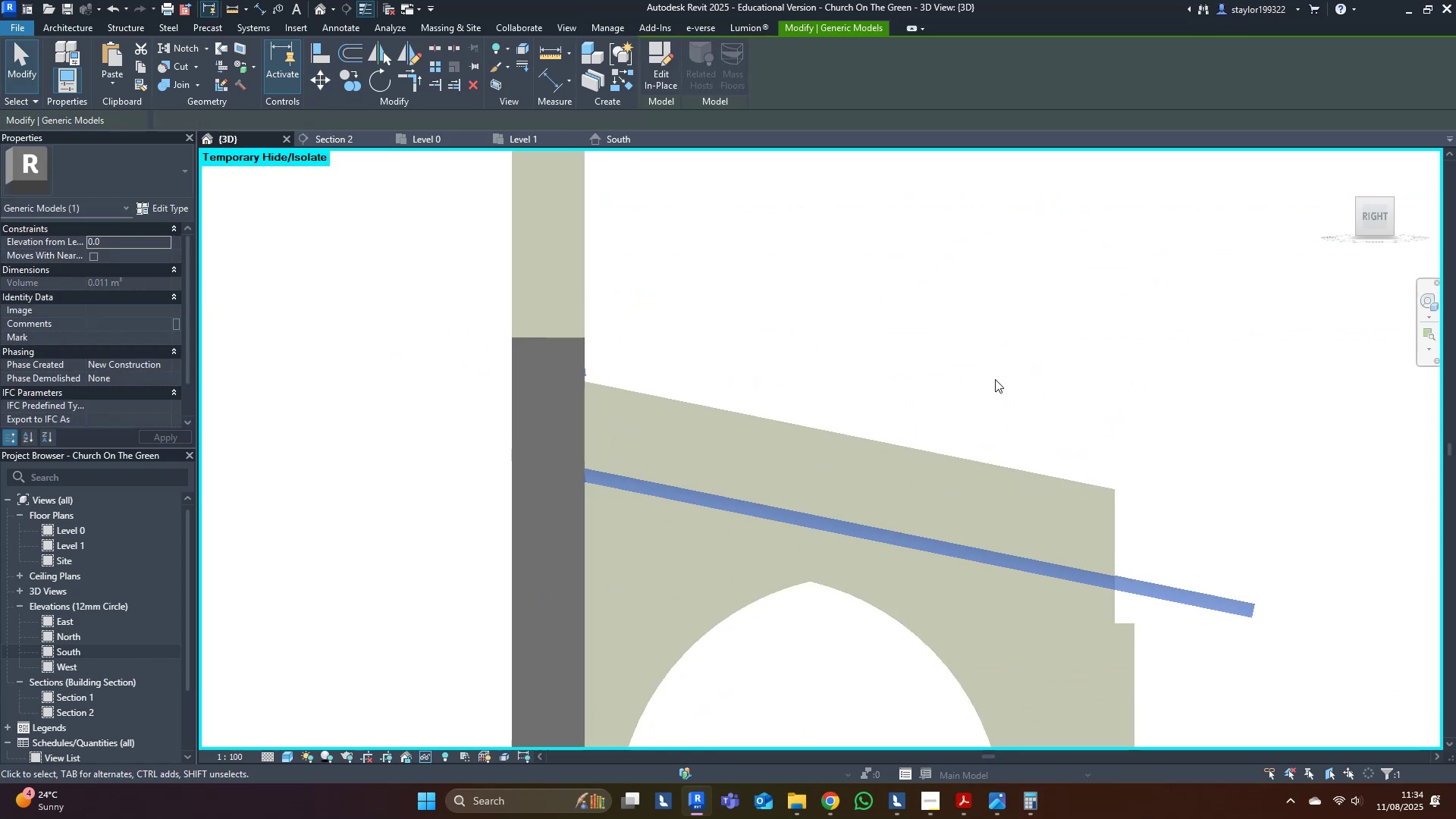 
hold_key(key=ShiftLeft, duration=0.42)
 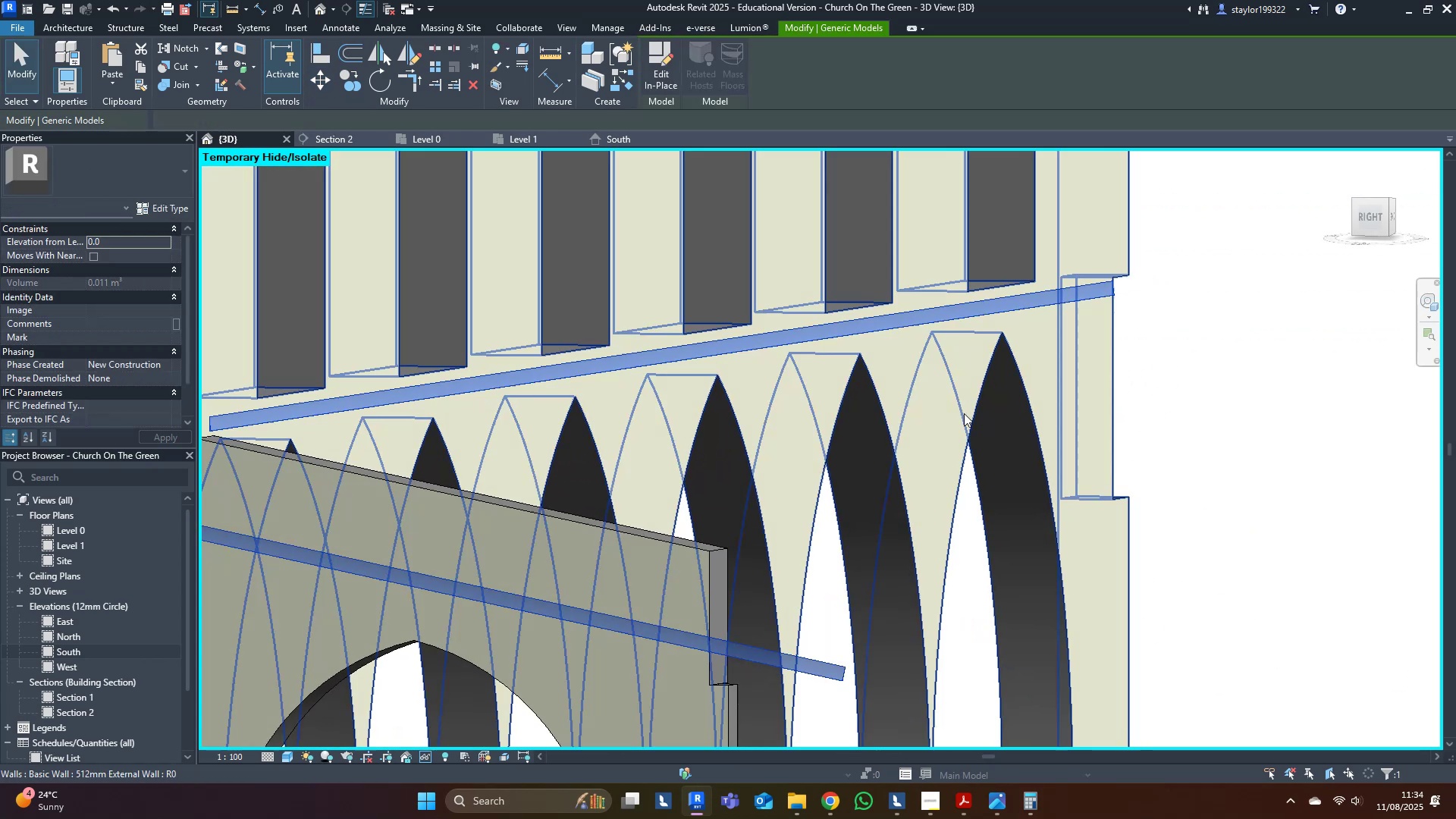 
scroll: coordinate [960, 409], scroll_direction: down, amount: 4.0
 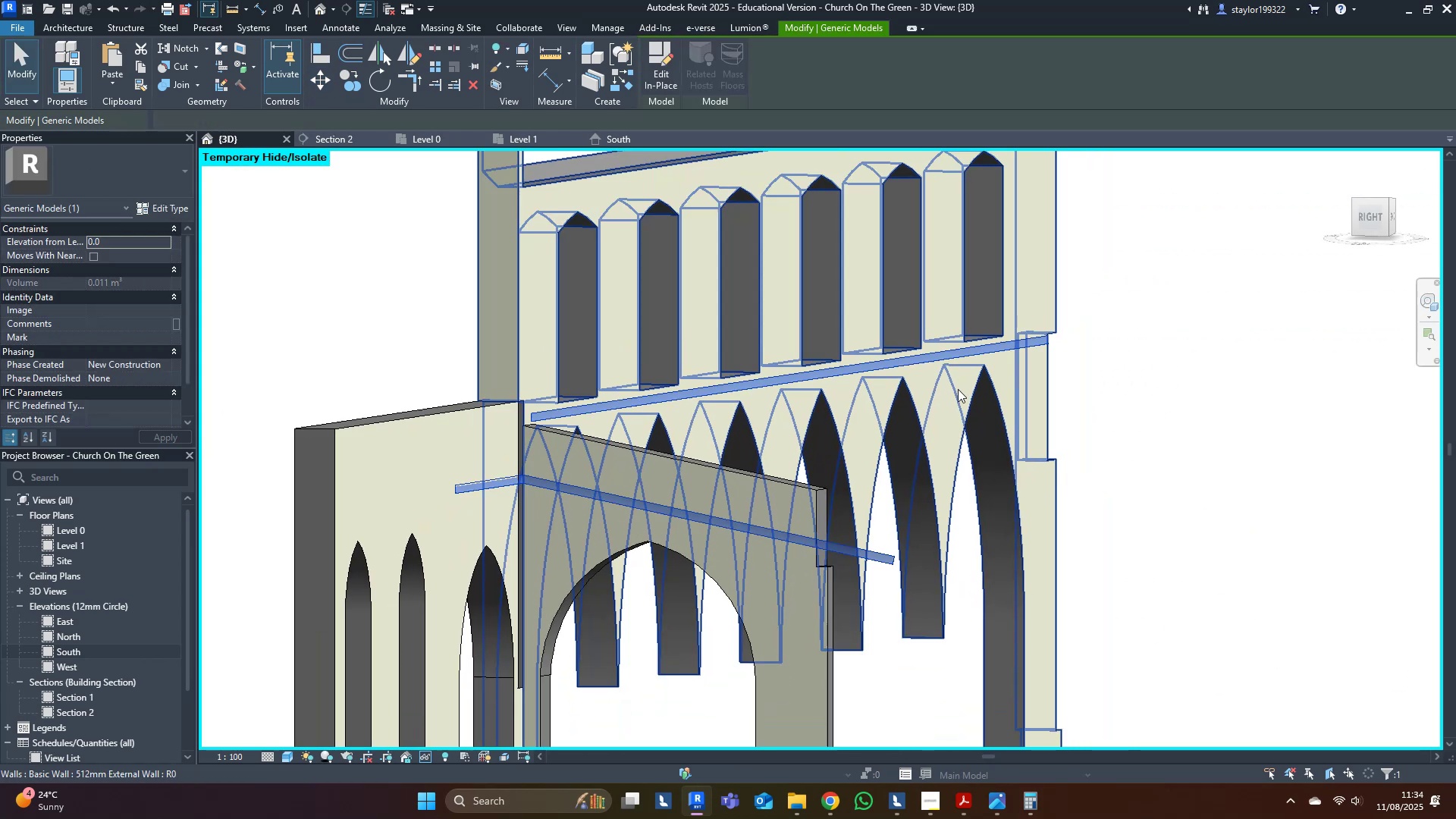 
type(hr)
 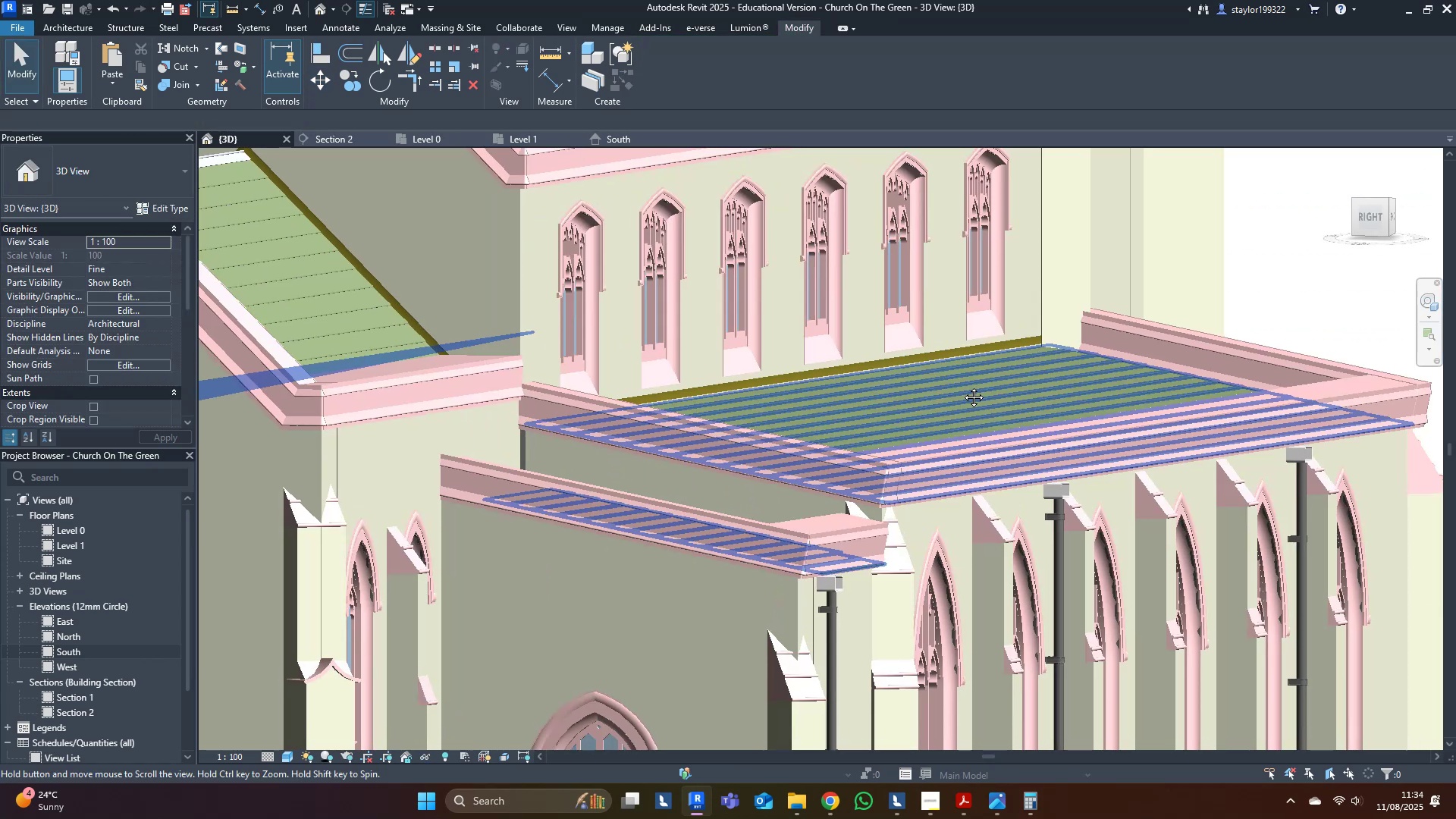 
hold_key(key=ShiftLeft, duration=0.48)
 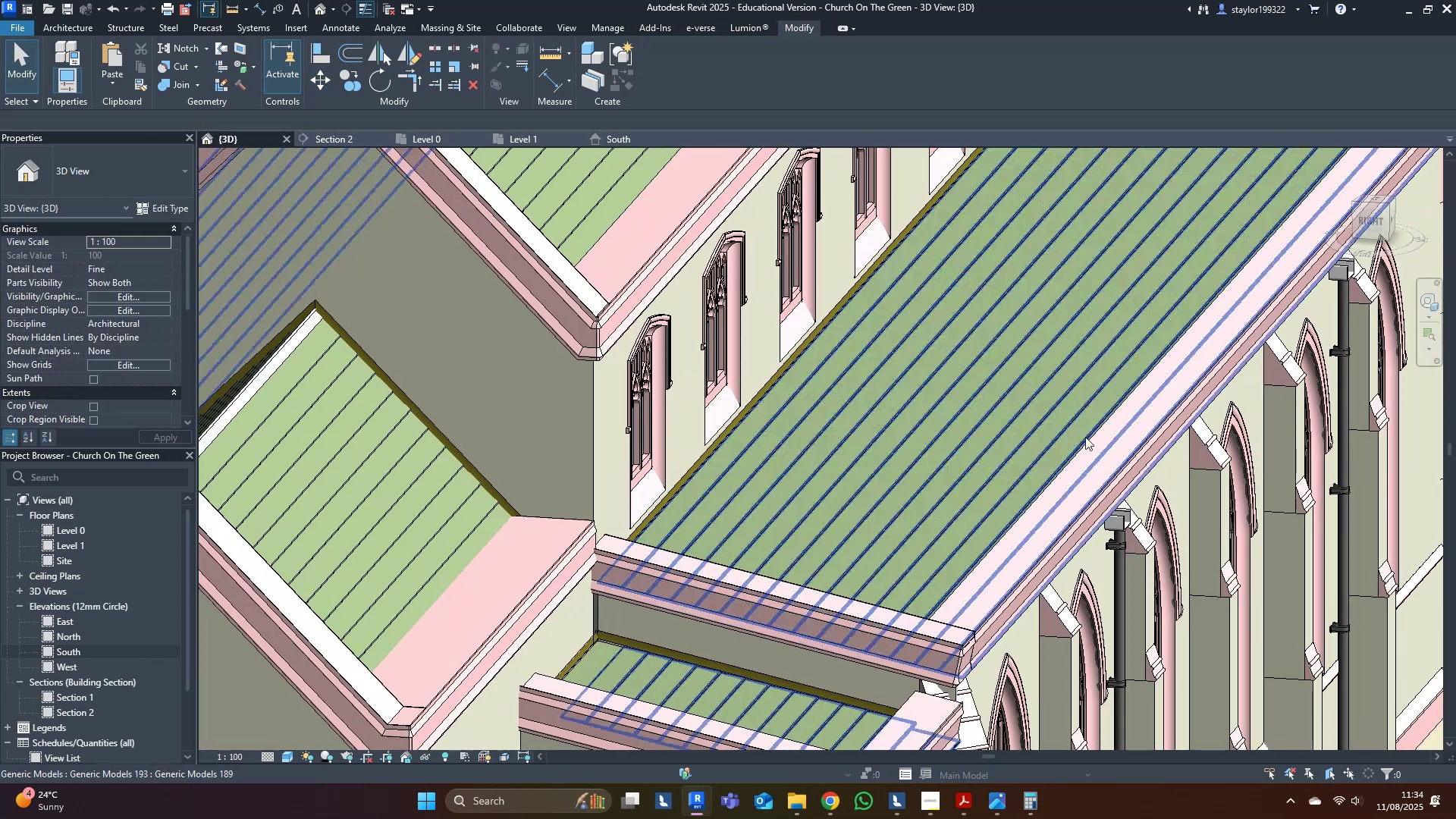 
hold_key(key=ShiftLeft, duration=0.44)
 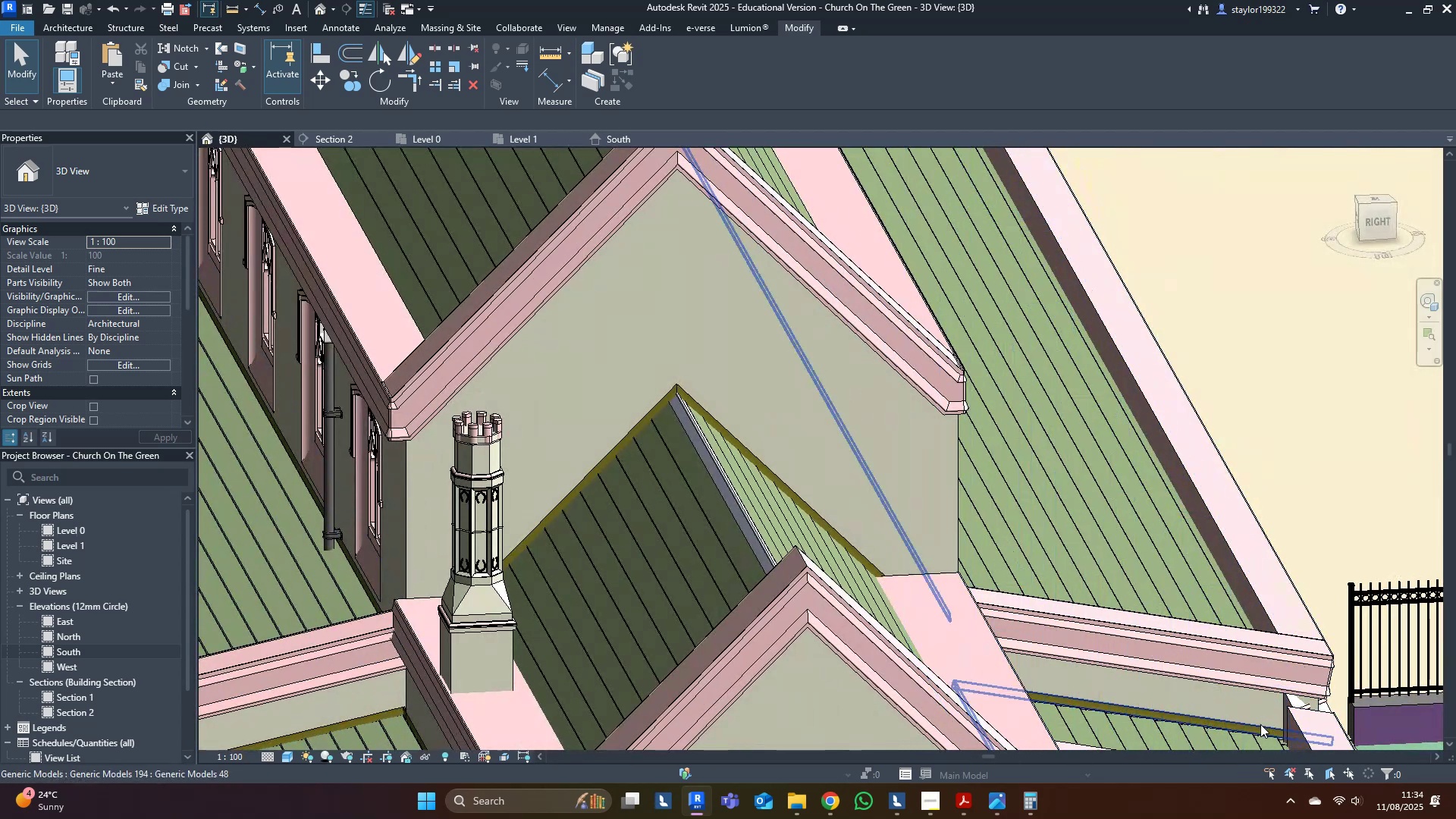 
hold_key(key=ShiftLeft, duration=0.75)
 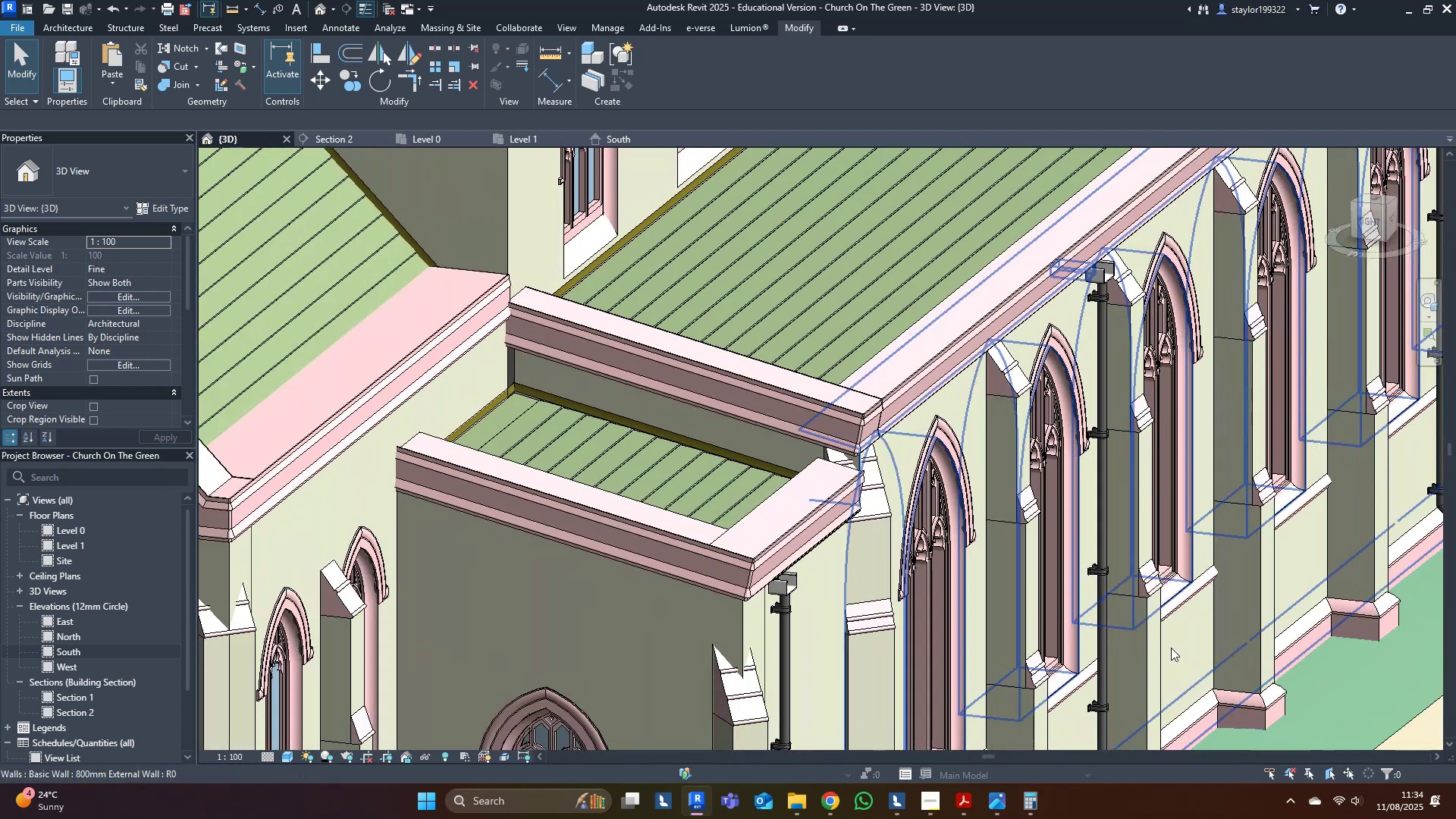 
scroll: coordinate [986, 660], scroll_direction: down, amount: 3.0
 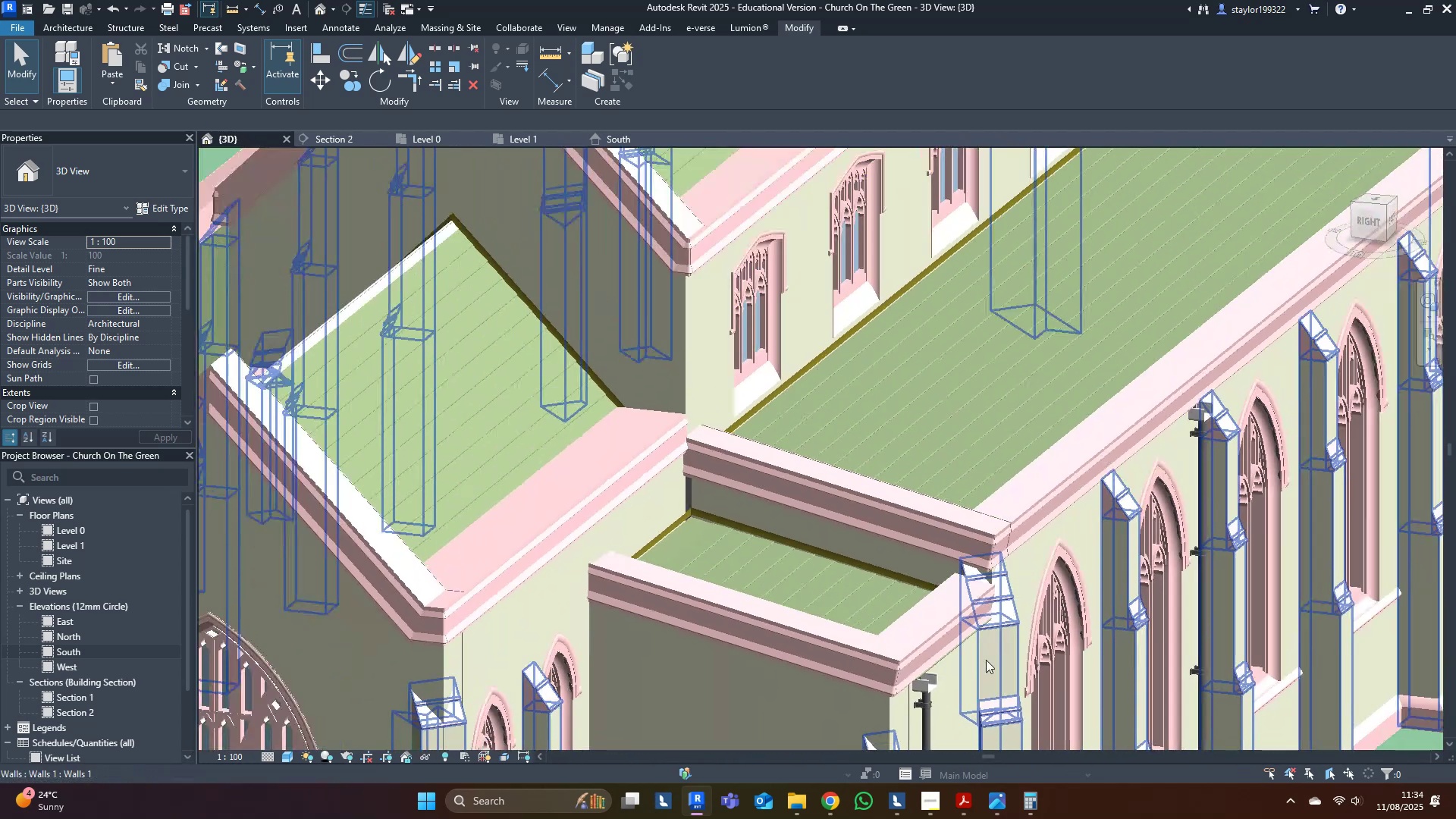 
hold_key(key=ShiftLeft, duration=0.81)
 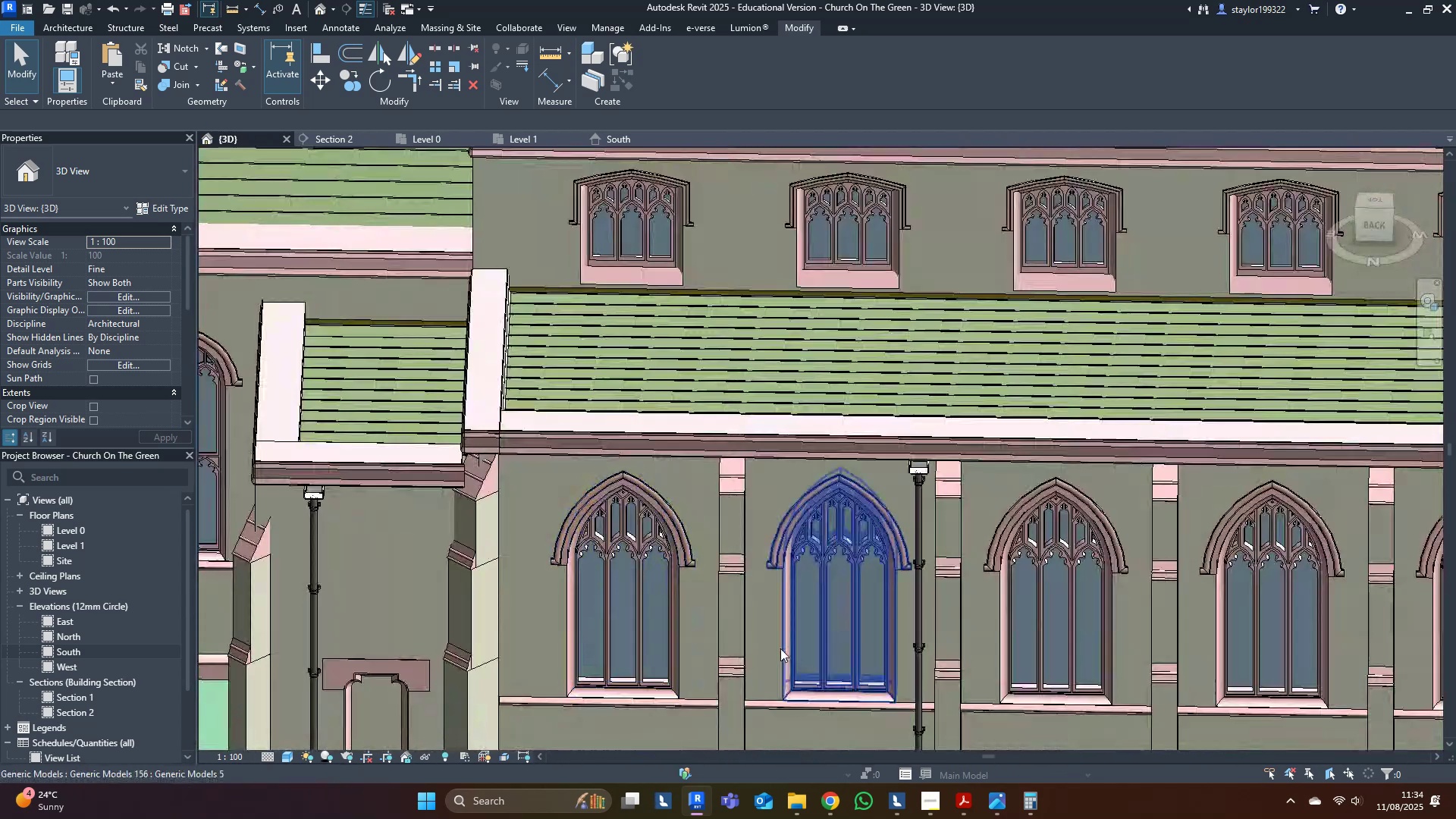 
hold_key(key=ShiftLeft, duration=0.88)
 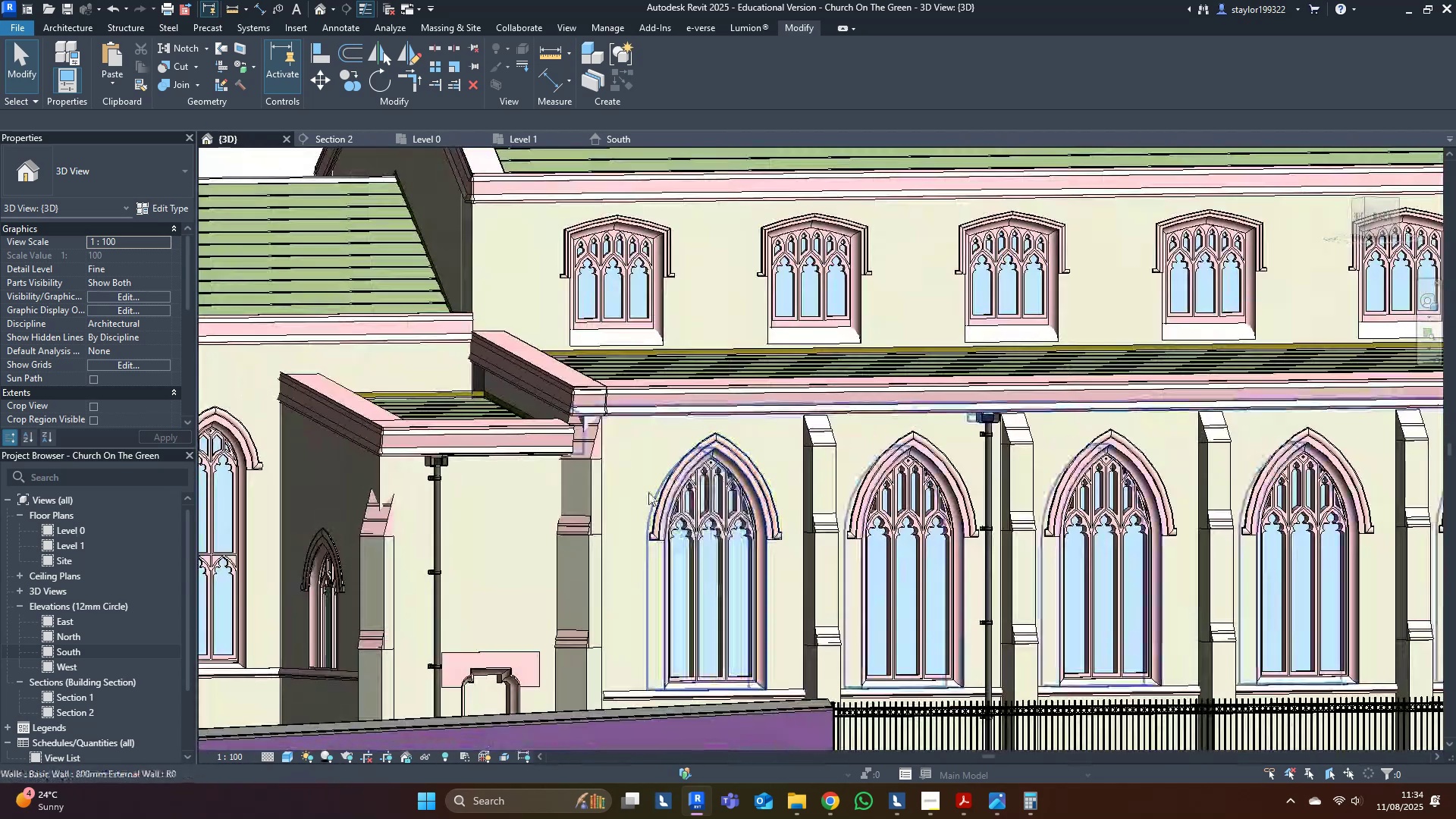 
scroll: coordinate [573, 531], scroll_direction: down, amount: 5.0
 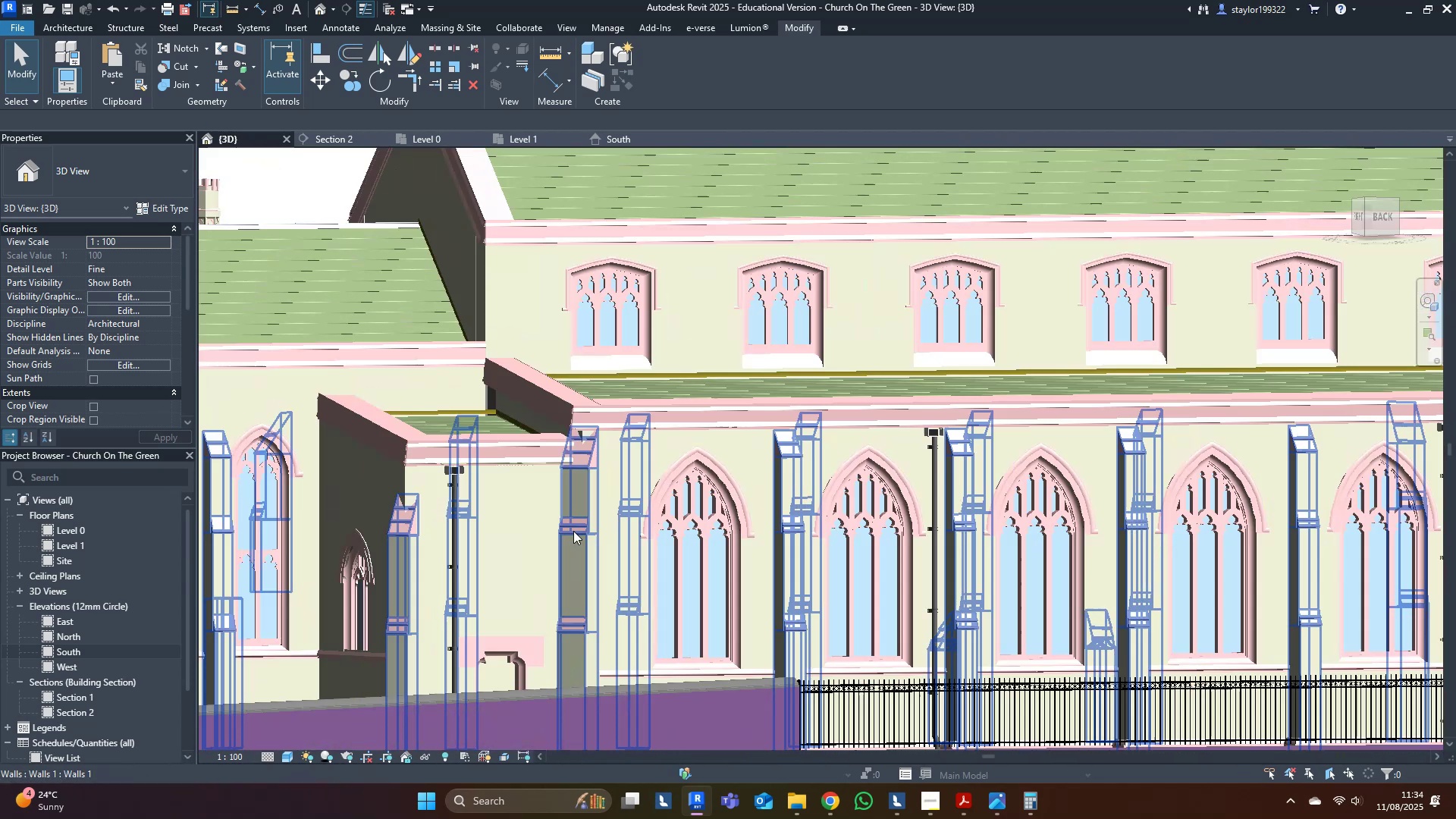 
hold_key(key=ShiftLeft, duration=1.04)
 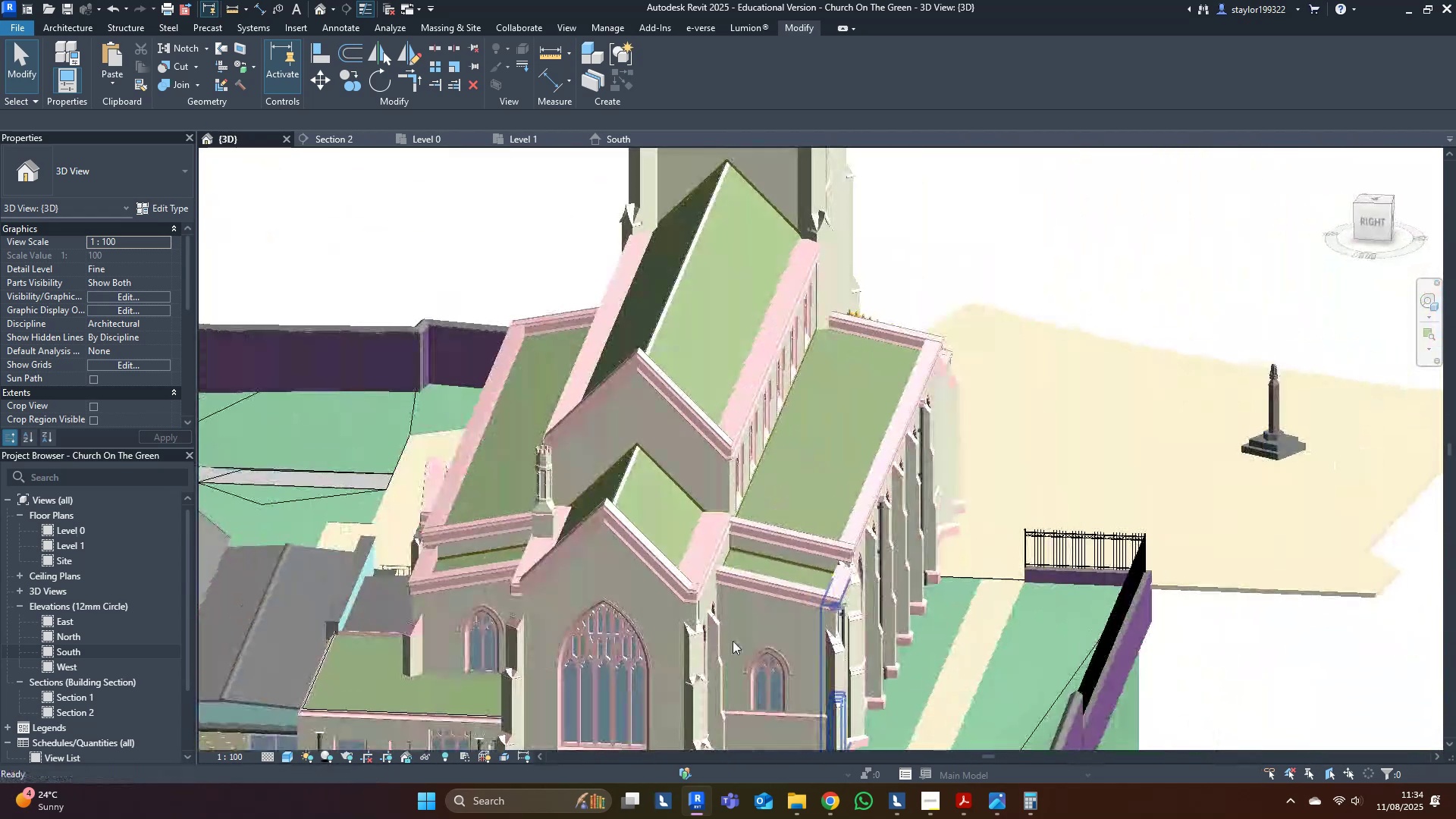 
hold_key(key=ShiftLeft, duration=0.44)
 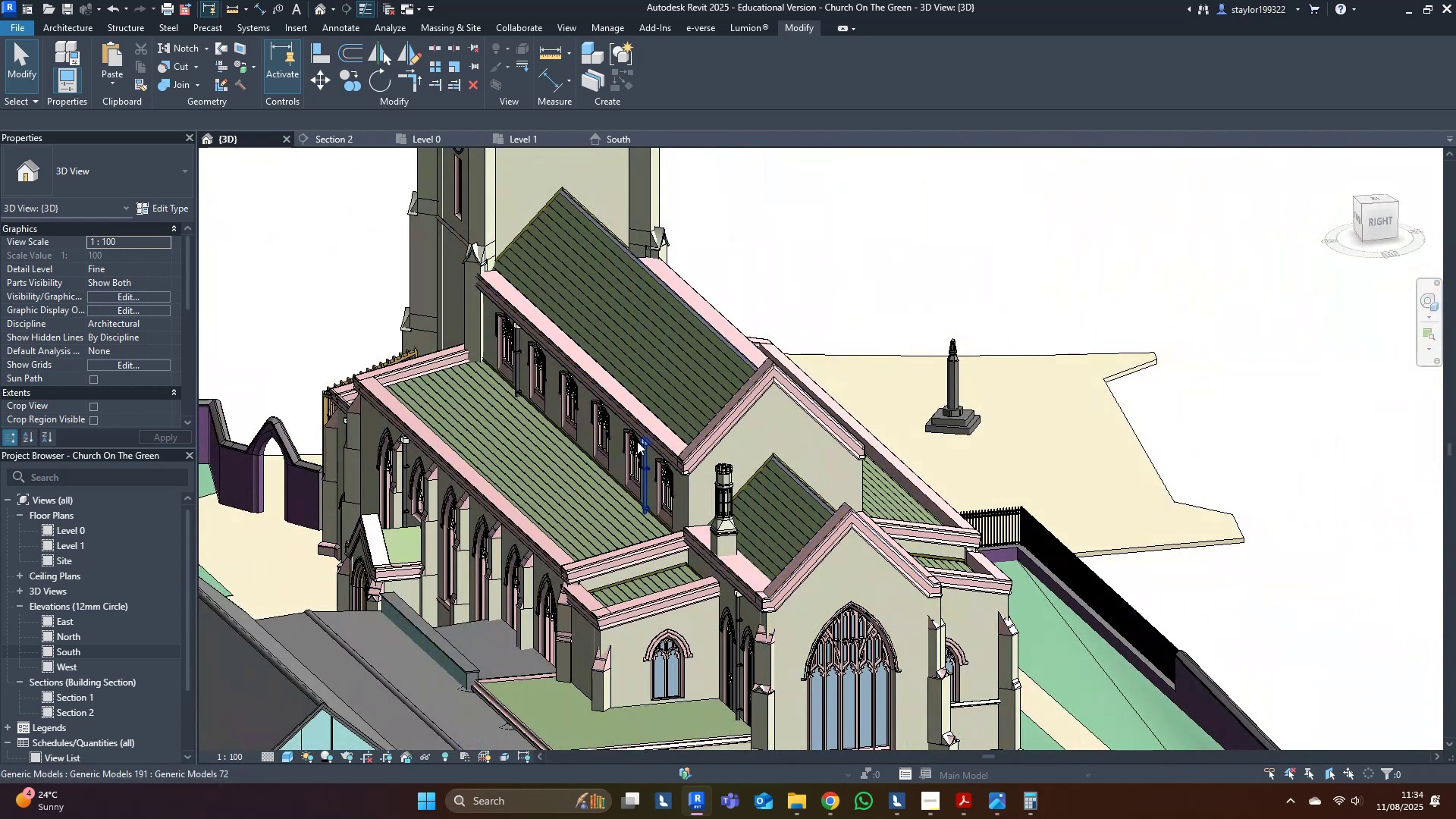 
key(Shift+ShiftLeft)
 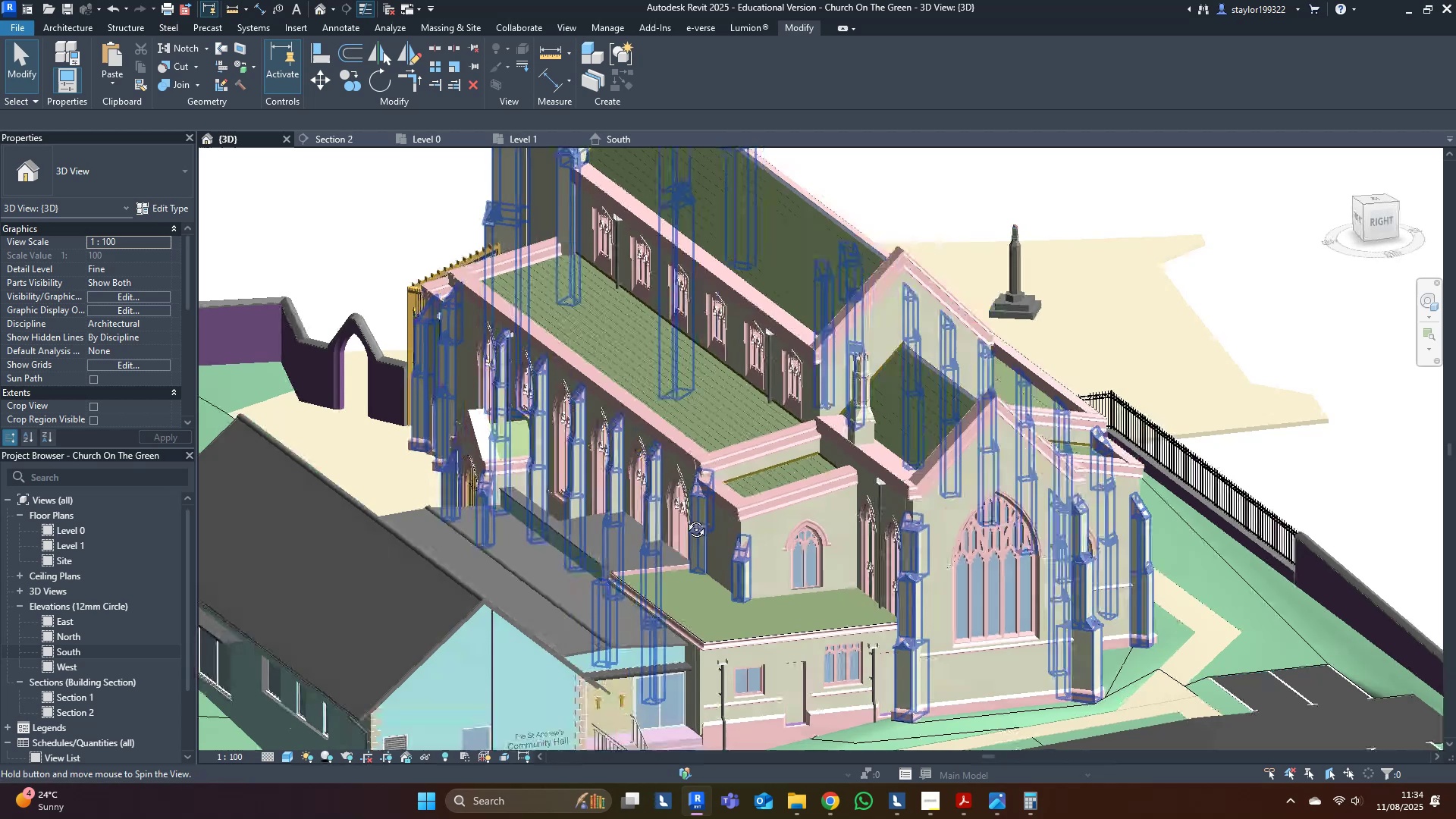 
key(Control+S)
 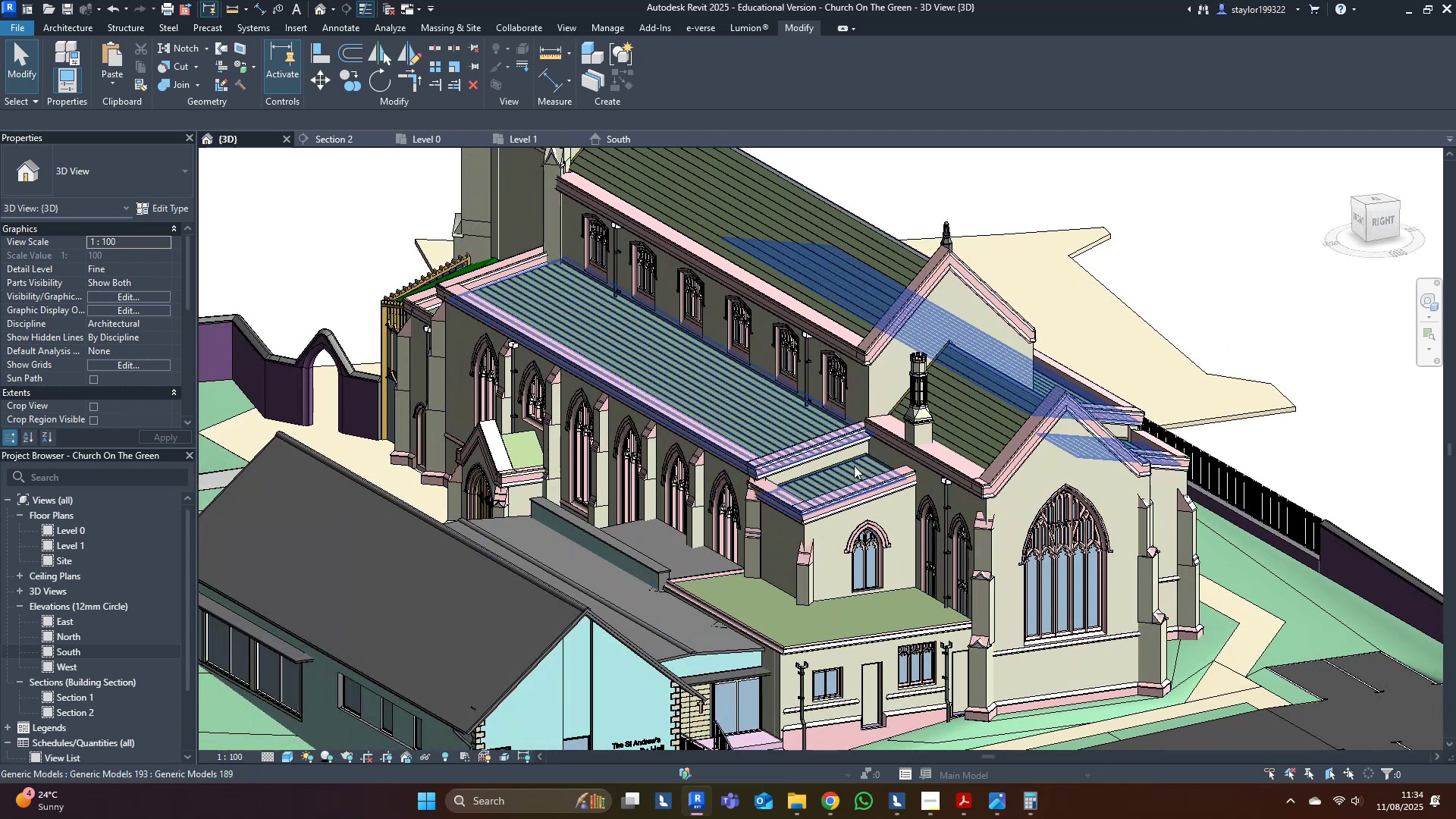 
wait(5.78)
 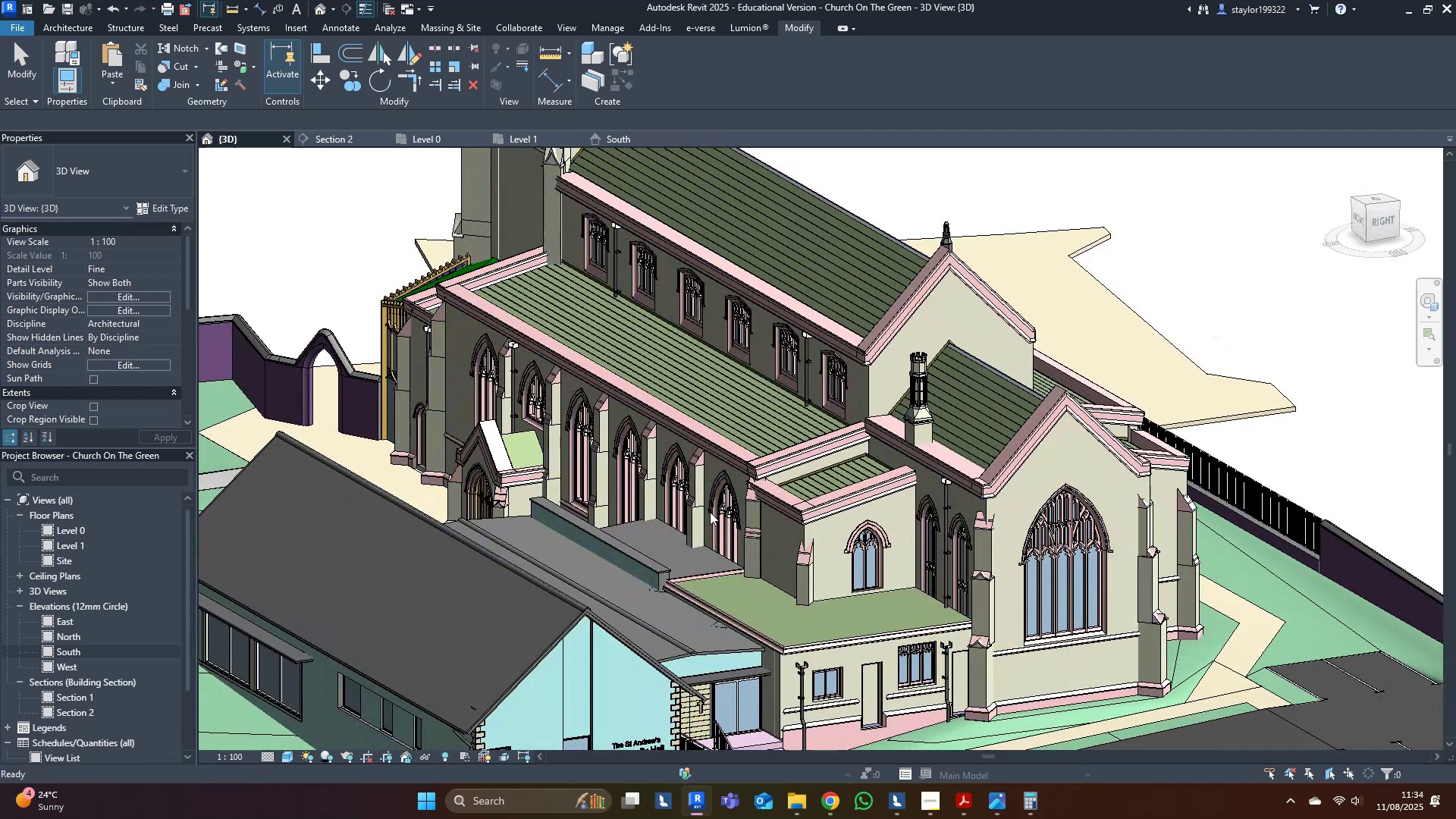 
left_click([859, 453])
 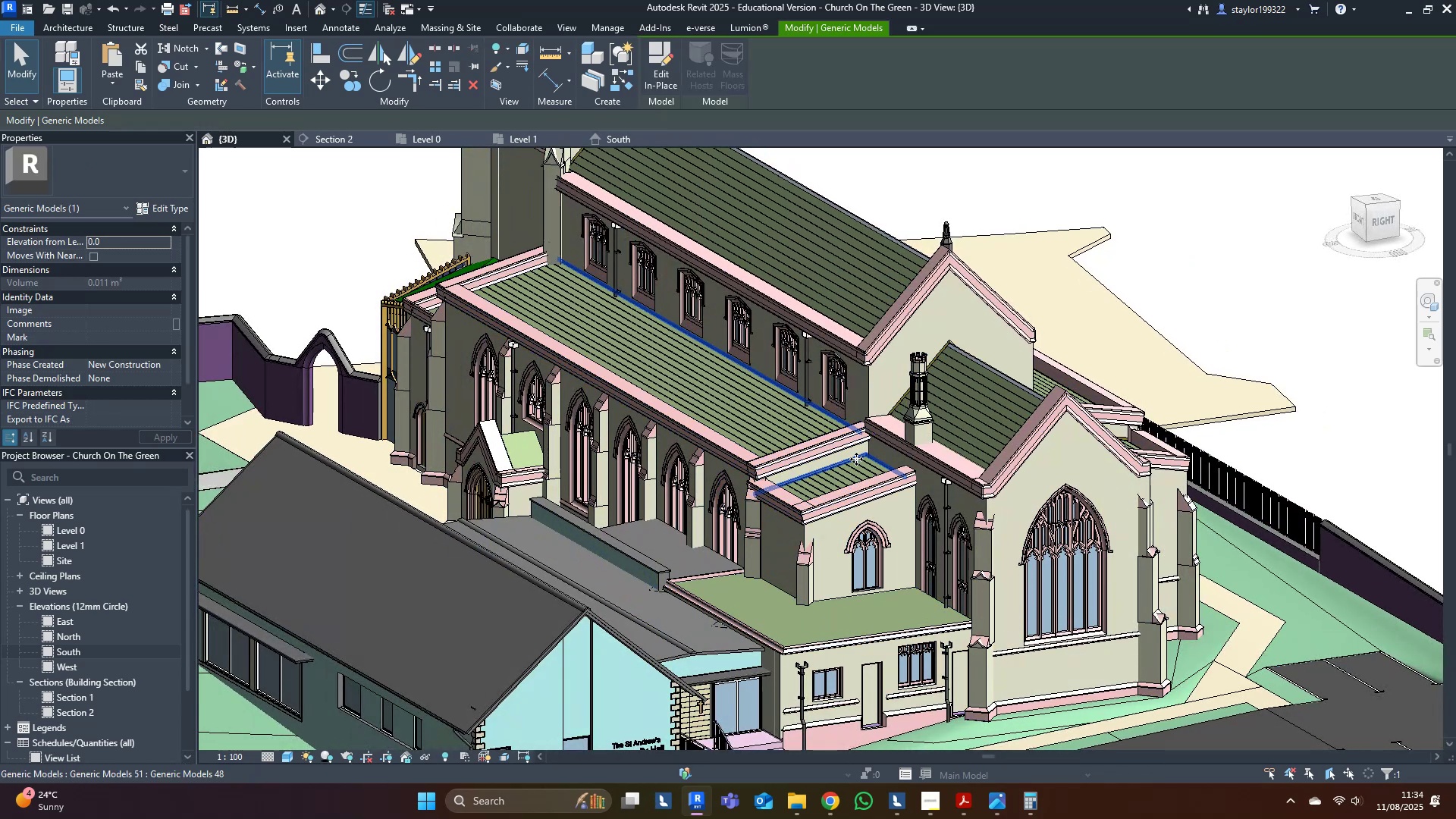 
hold_key(key=ShiftLeft, duration=0.34)
 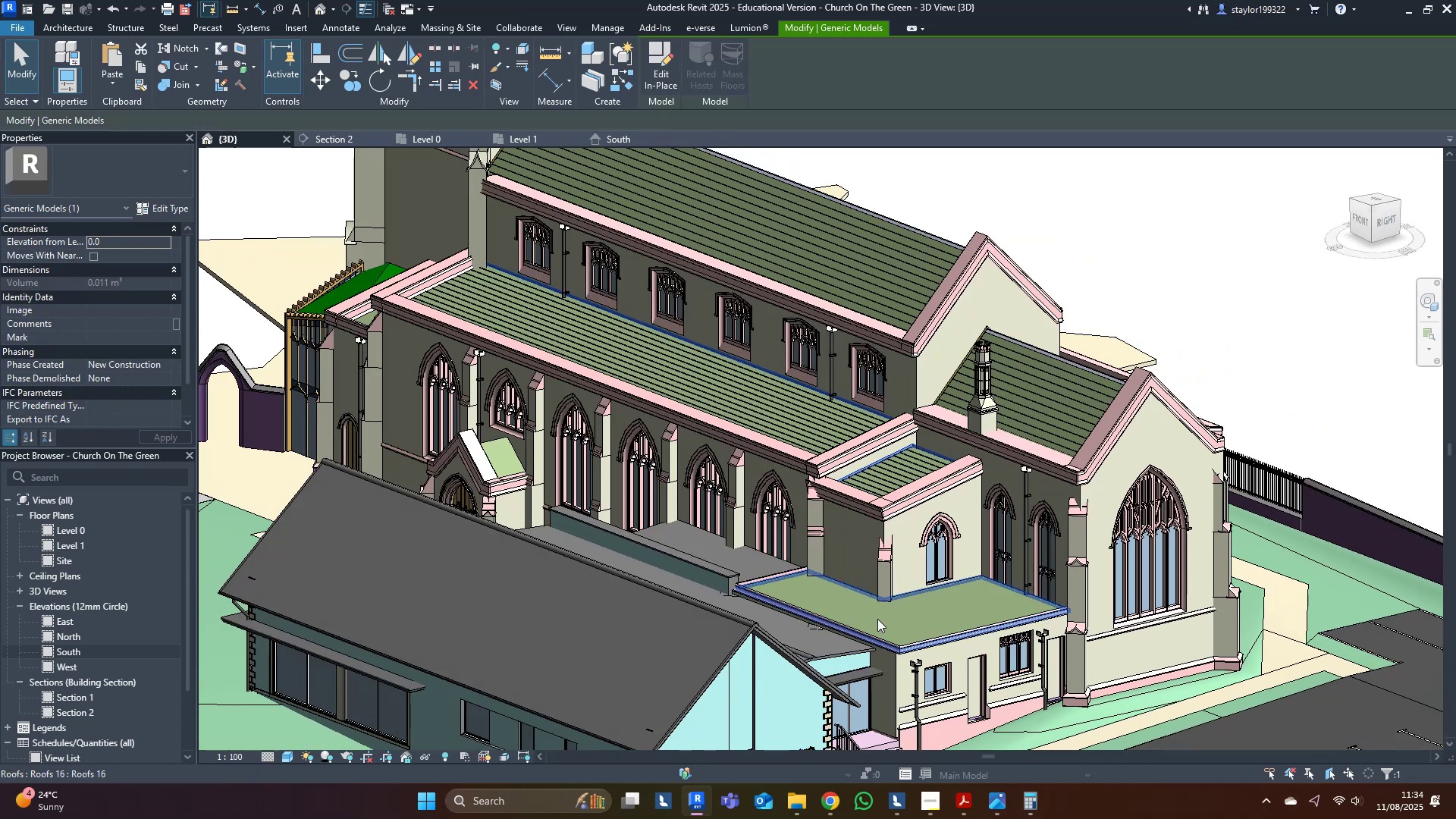 
scroll: coordinate [877, 607], scroll_direction: up, amount: 4.0
 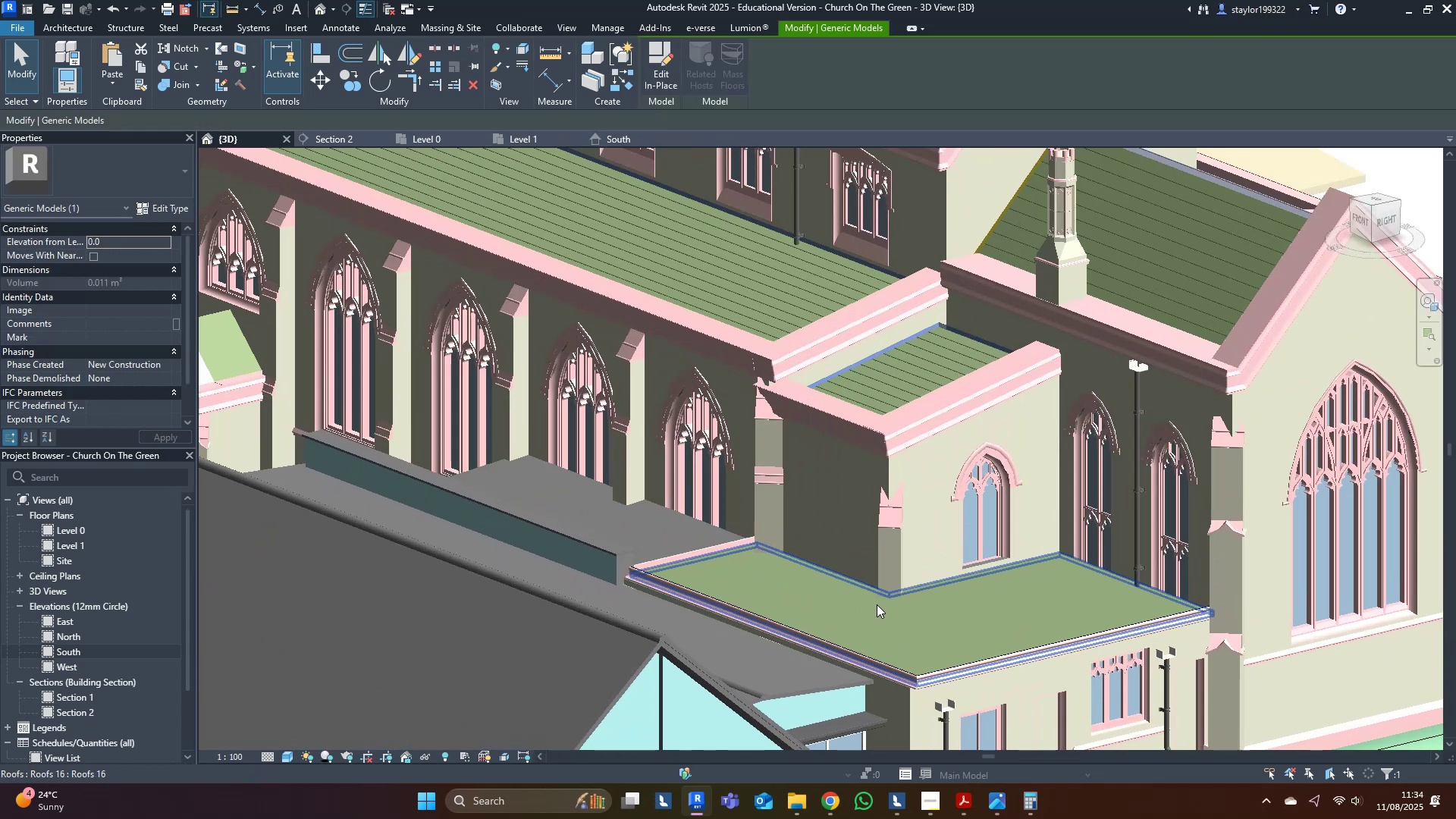 
hold_key(key=ControlLeft, duration=1.5)
left_click([839, 500])
 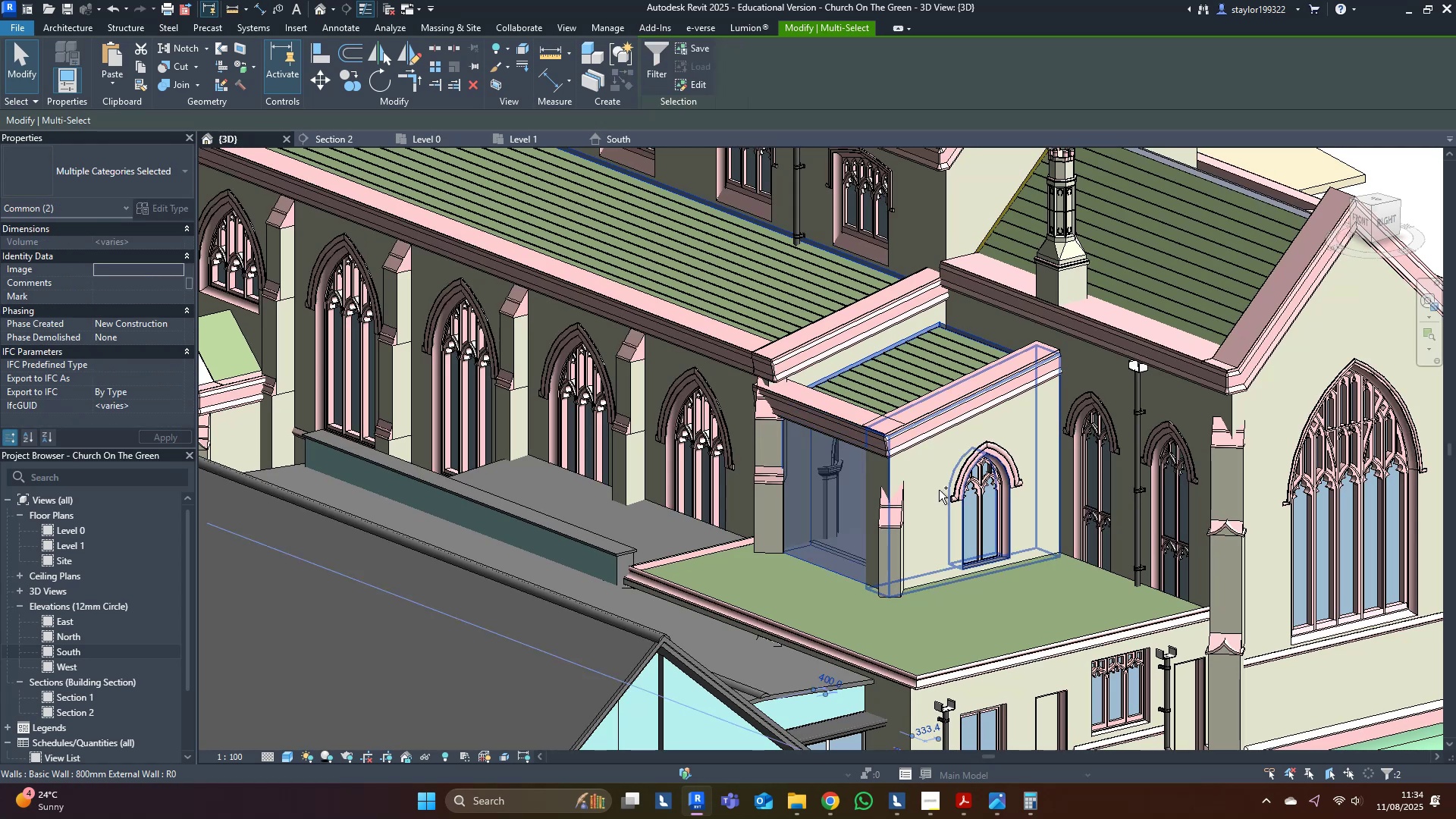 
left_click([939, 490])
 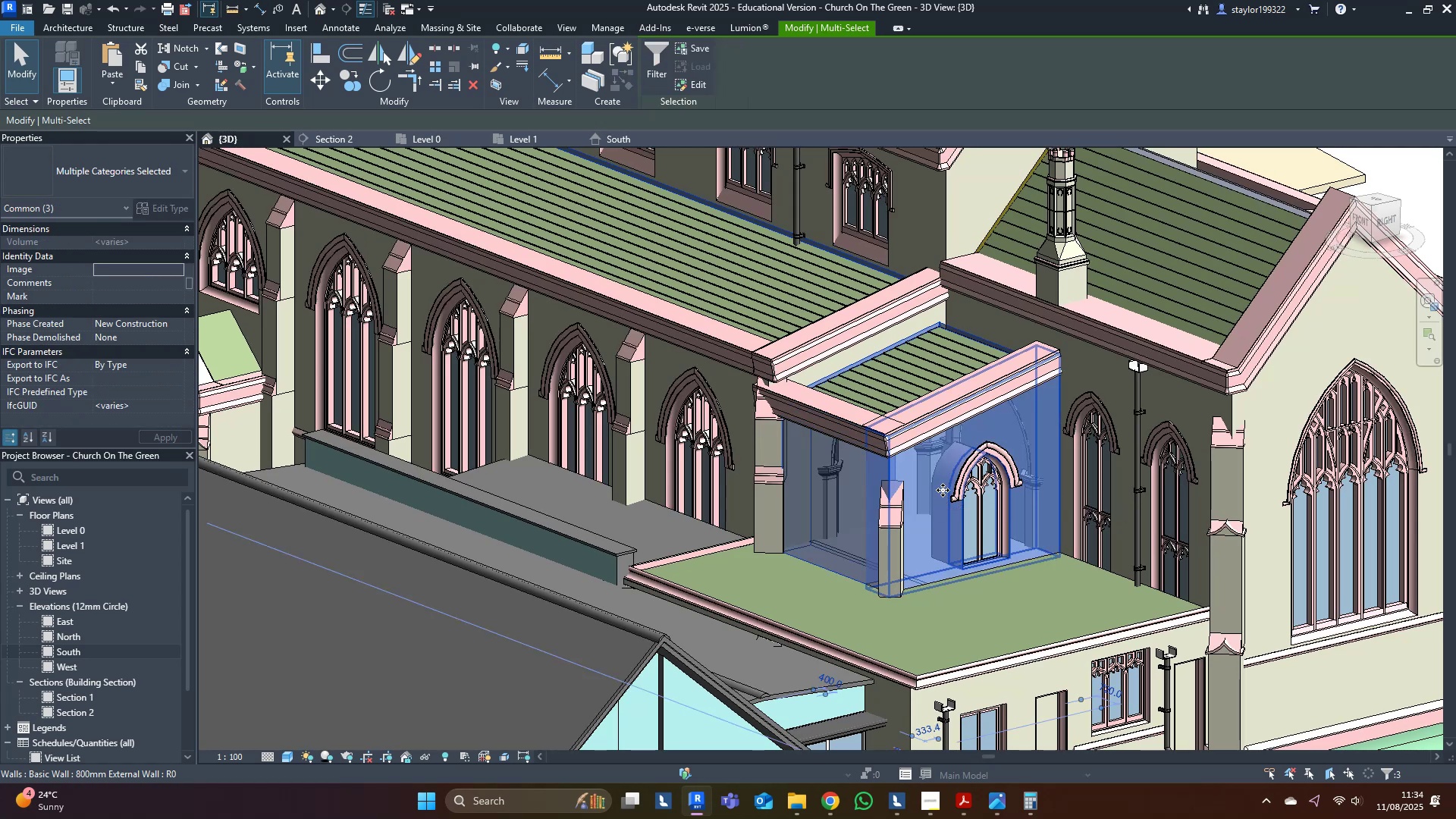 
hold_key(key=ControlLeft, duration=1.52)
left_click([1068, 523])
 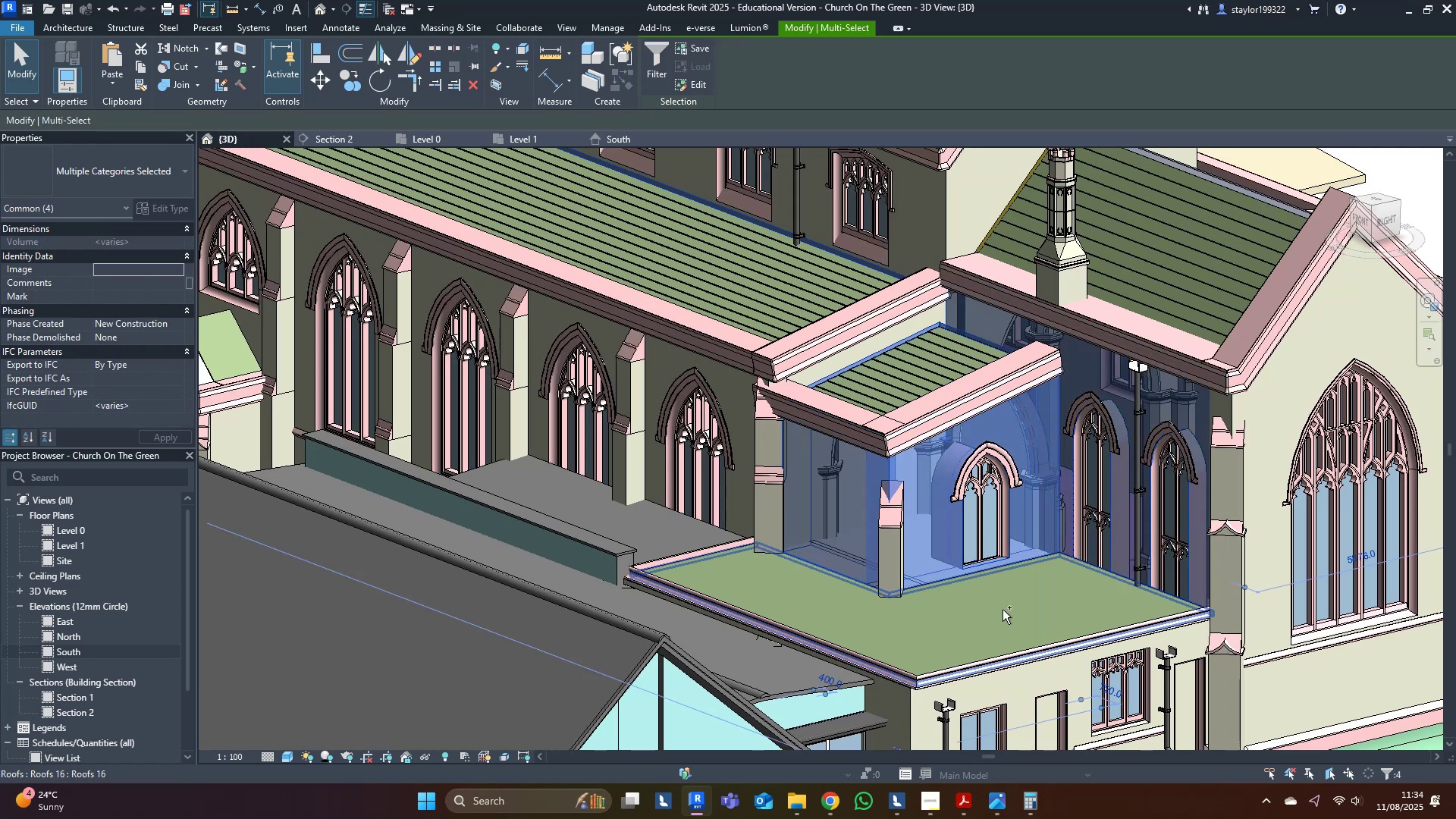 
left_click([993, 619])
 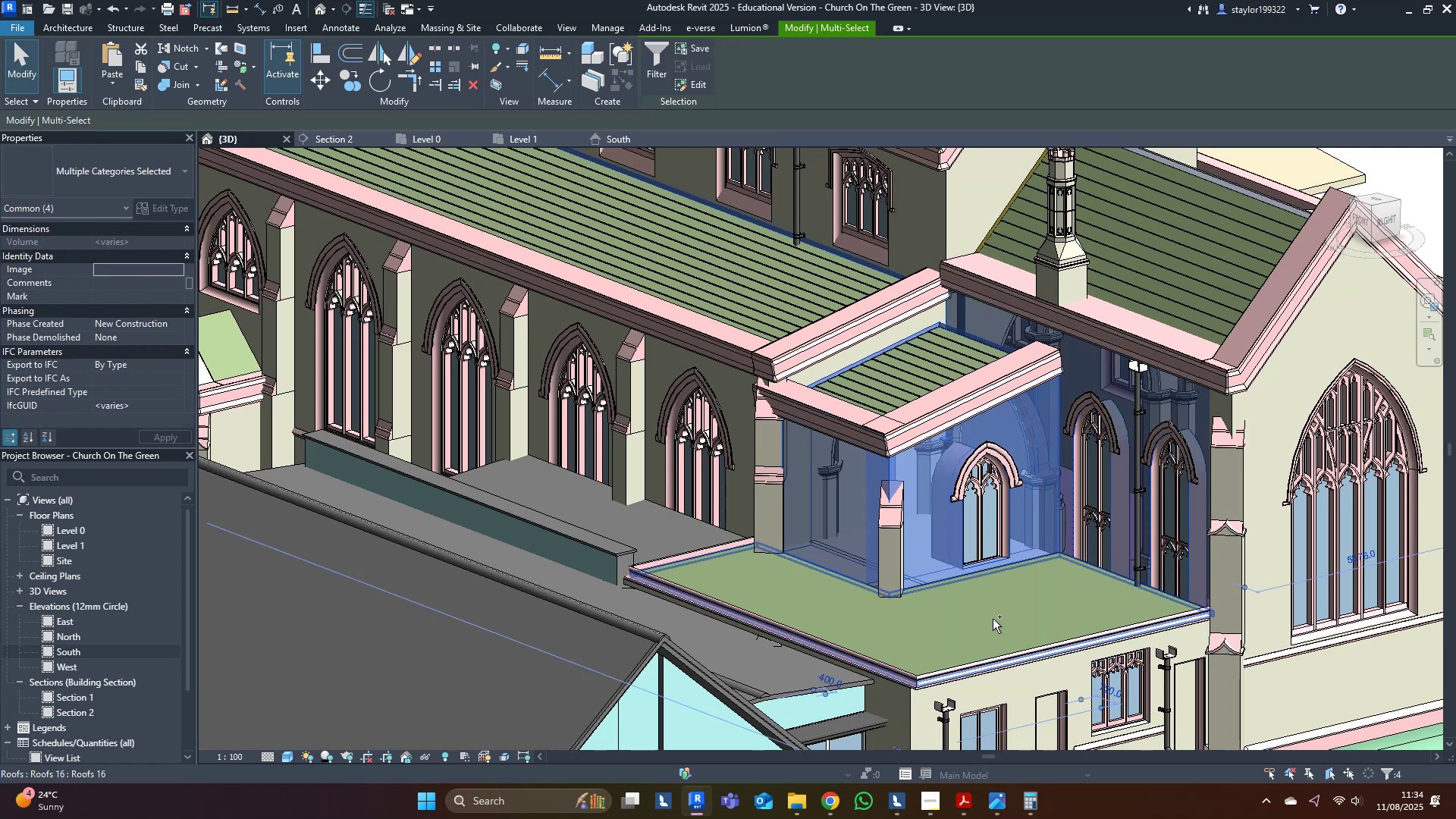 
hold_key(key=ControlLeft, duration=0.88)
 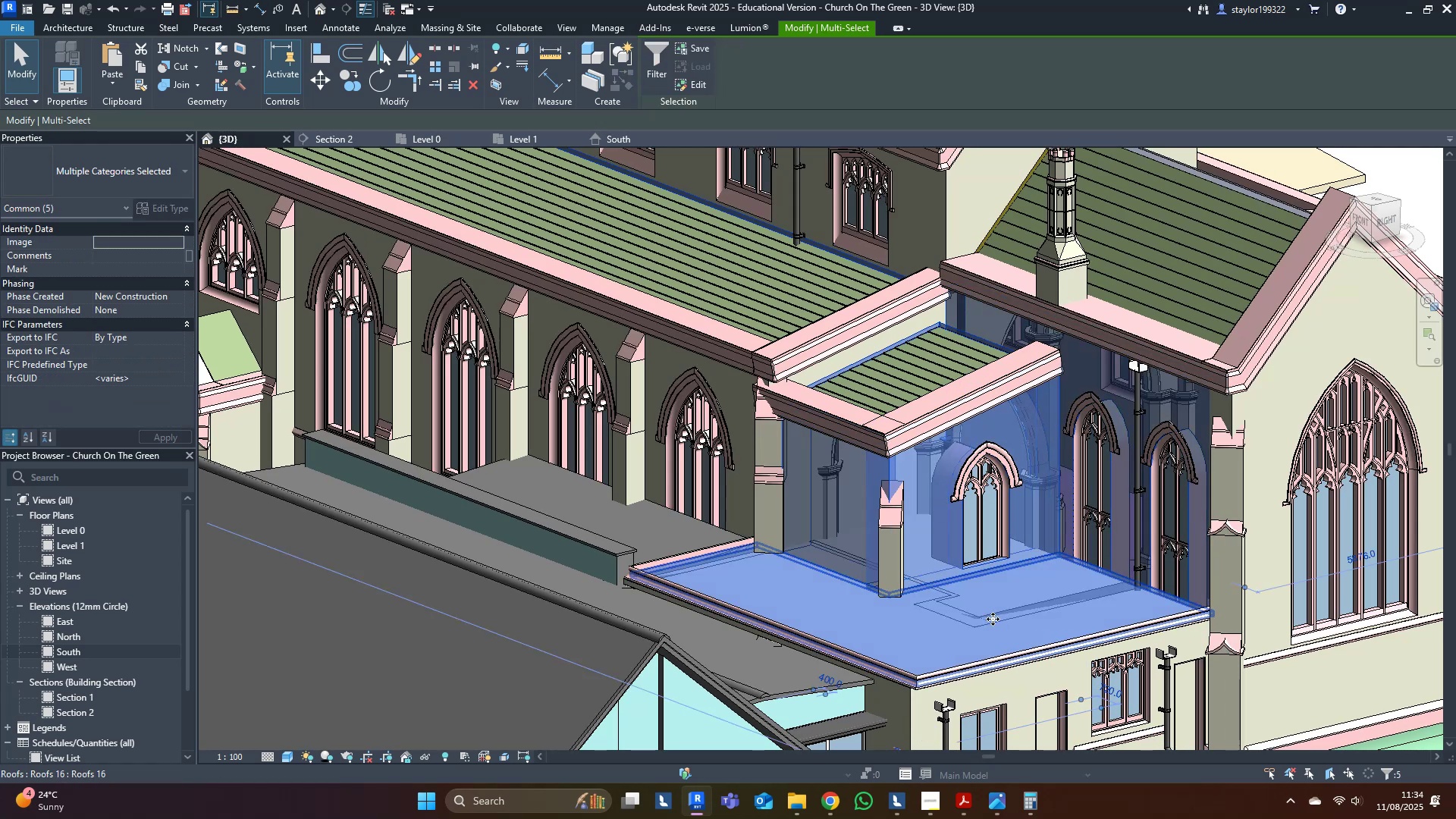 
type(hi)
key(Escape)
 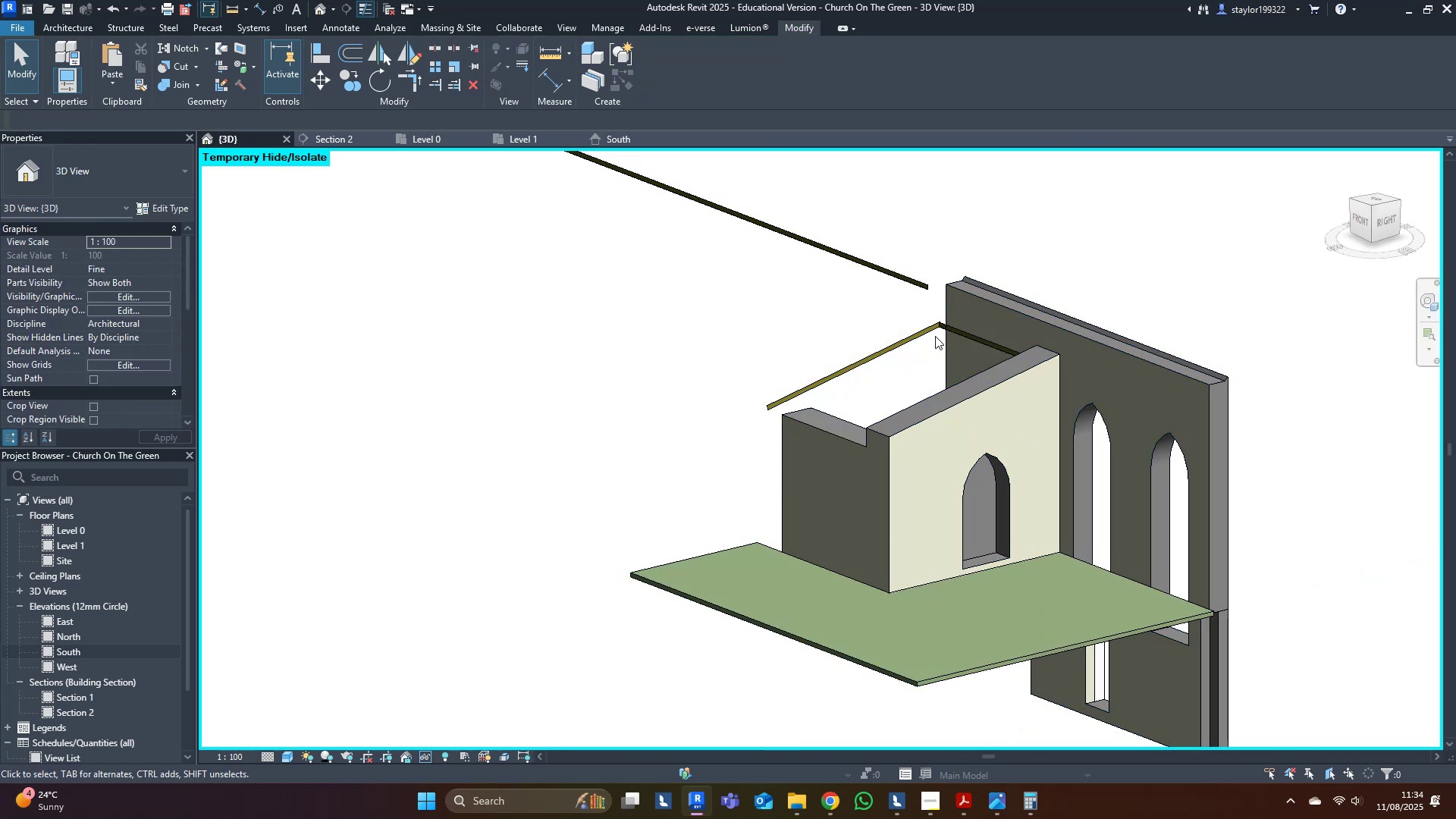 
left_click([937, 328])
 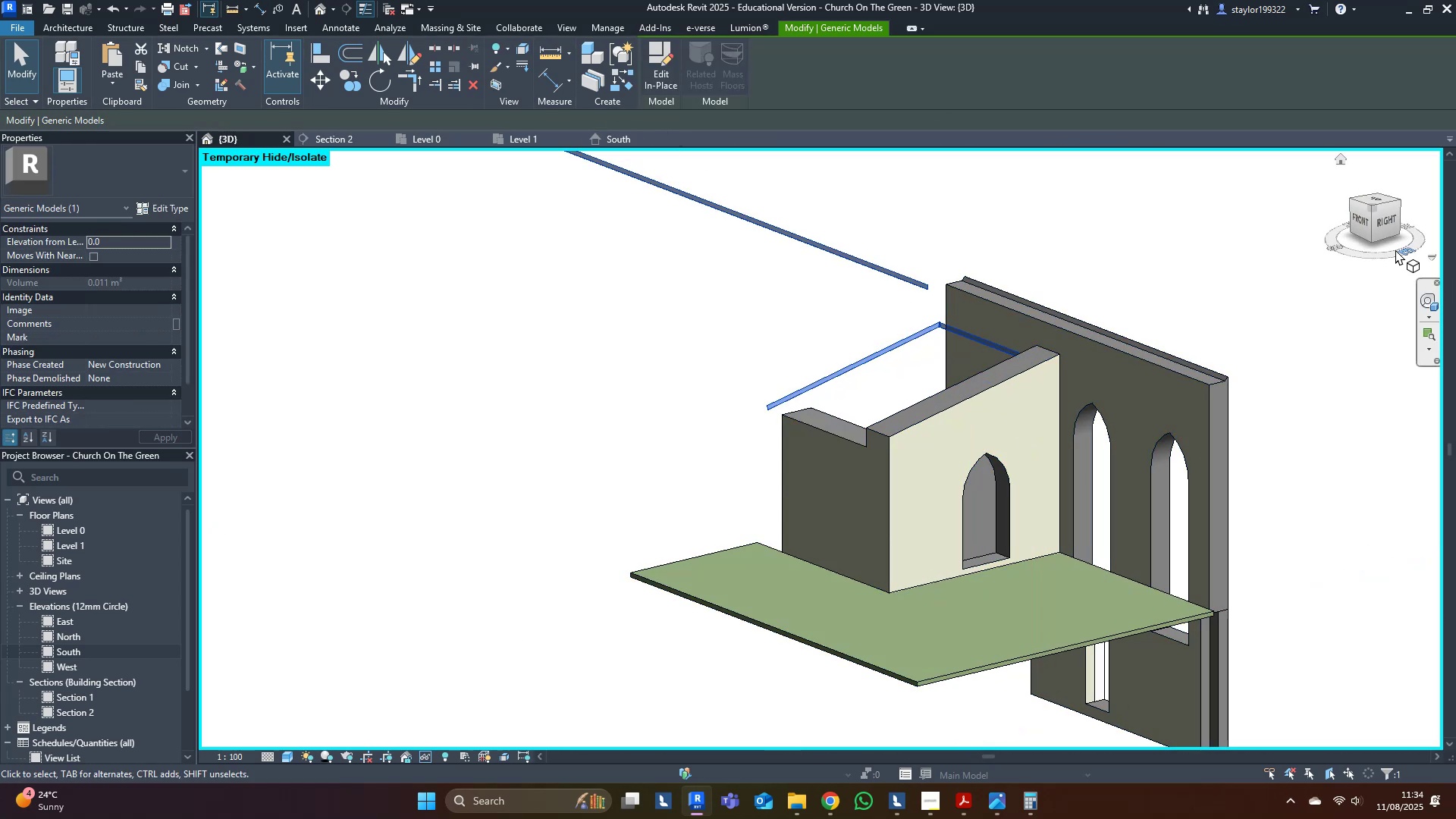 
left_click([1384, 222])
 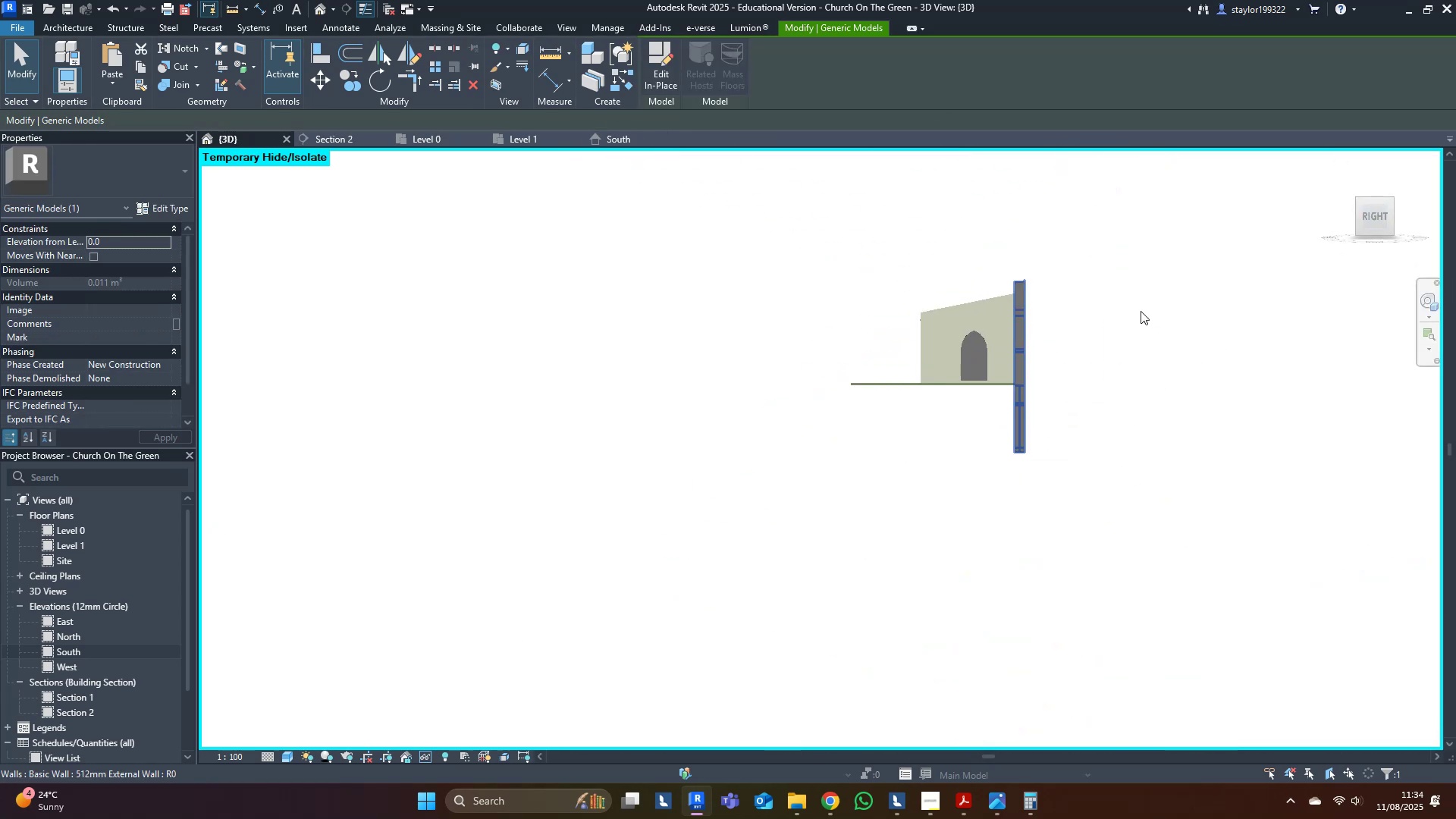 
type(mv)
 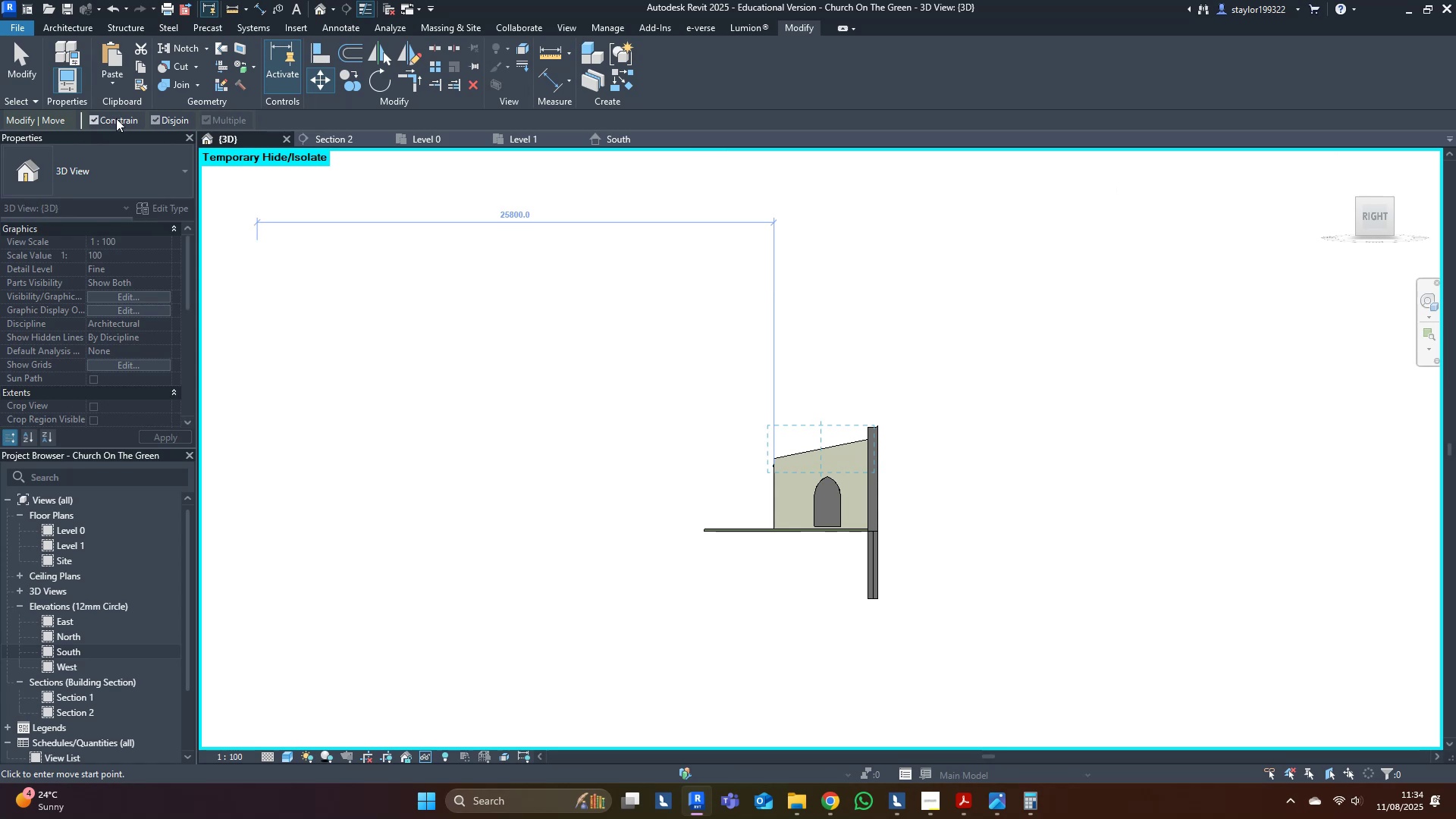 
scroll: coordinate [775, 406], scroll_direction: up, amount: 16.0
 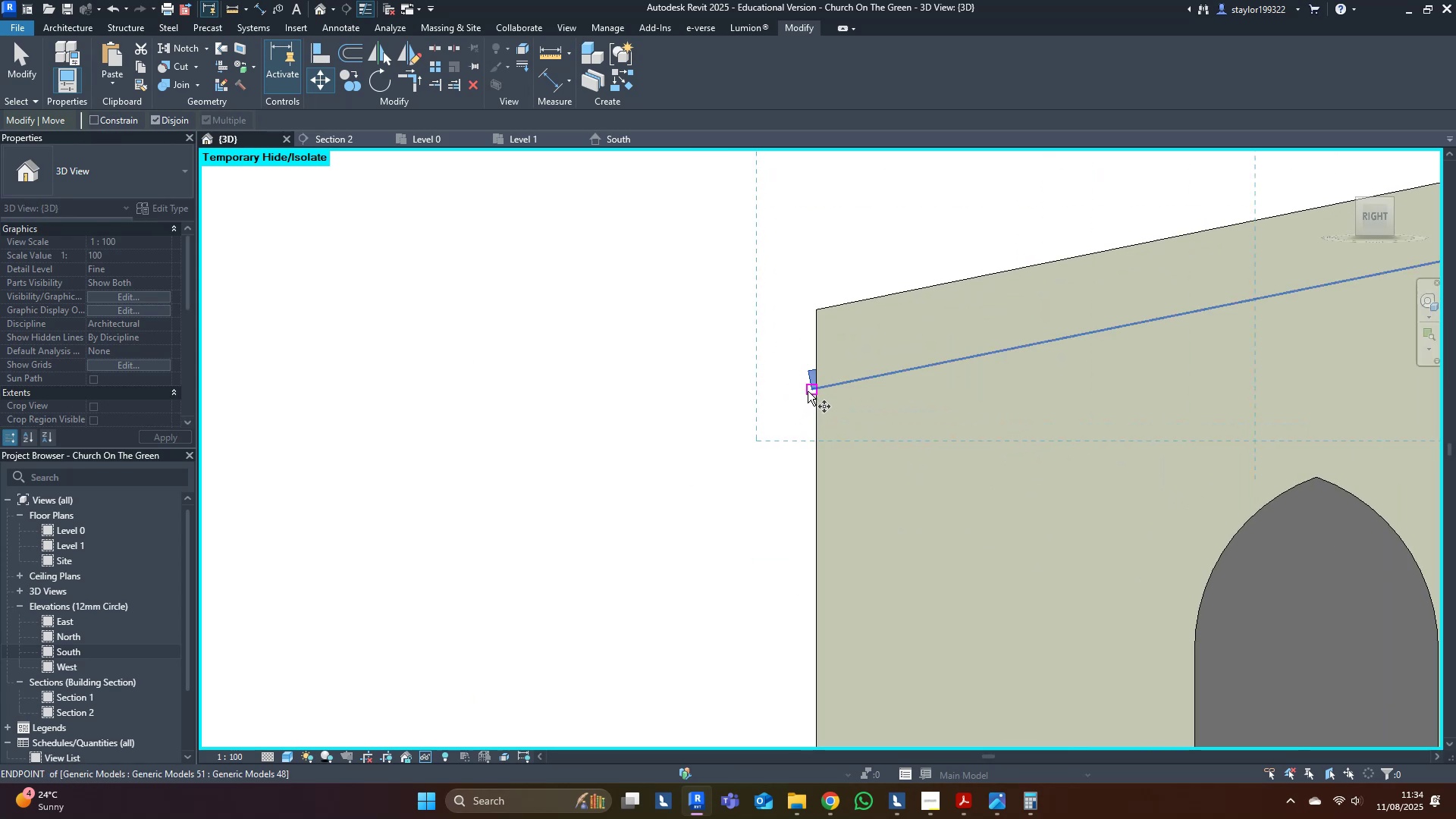 
left_click([808, 391])
 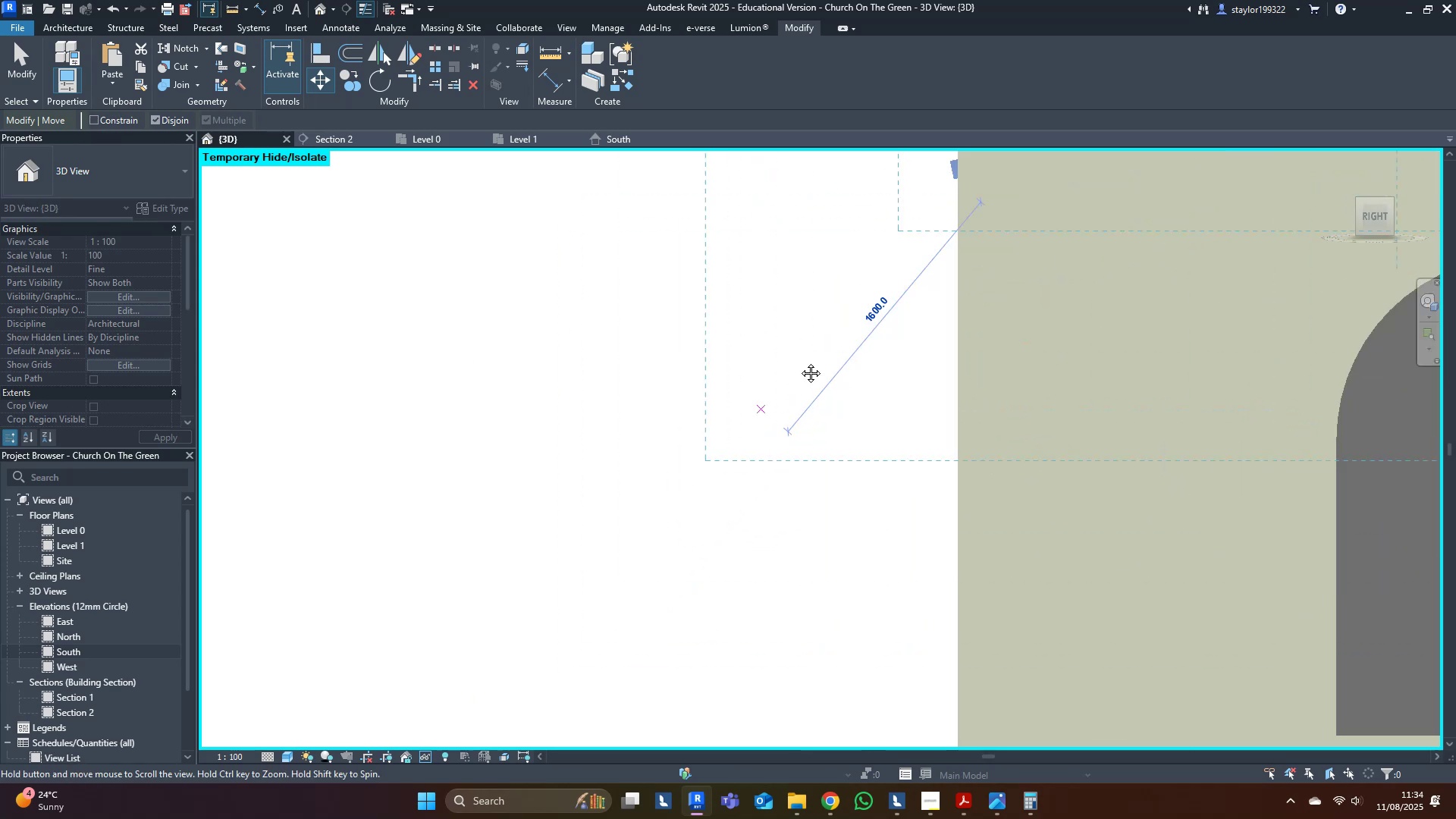 
hold_key(key=ControlLeft, duration=0.87)
 